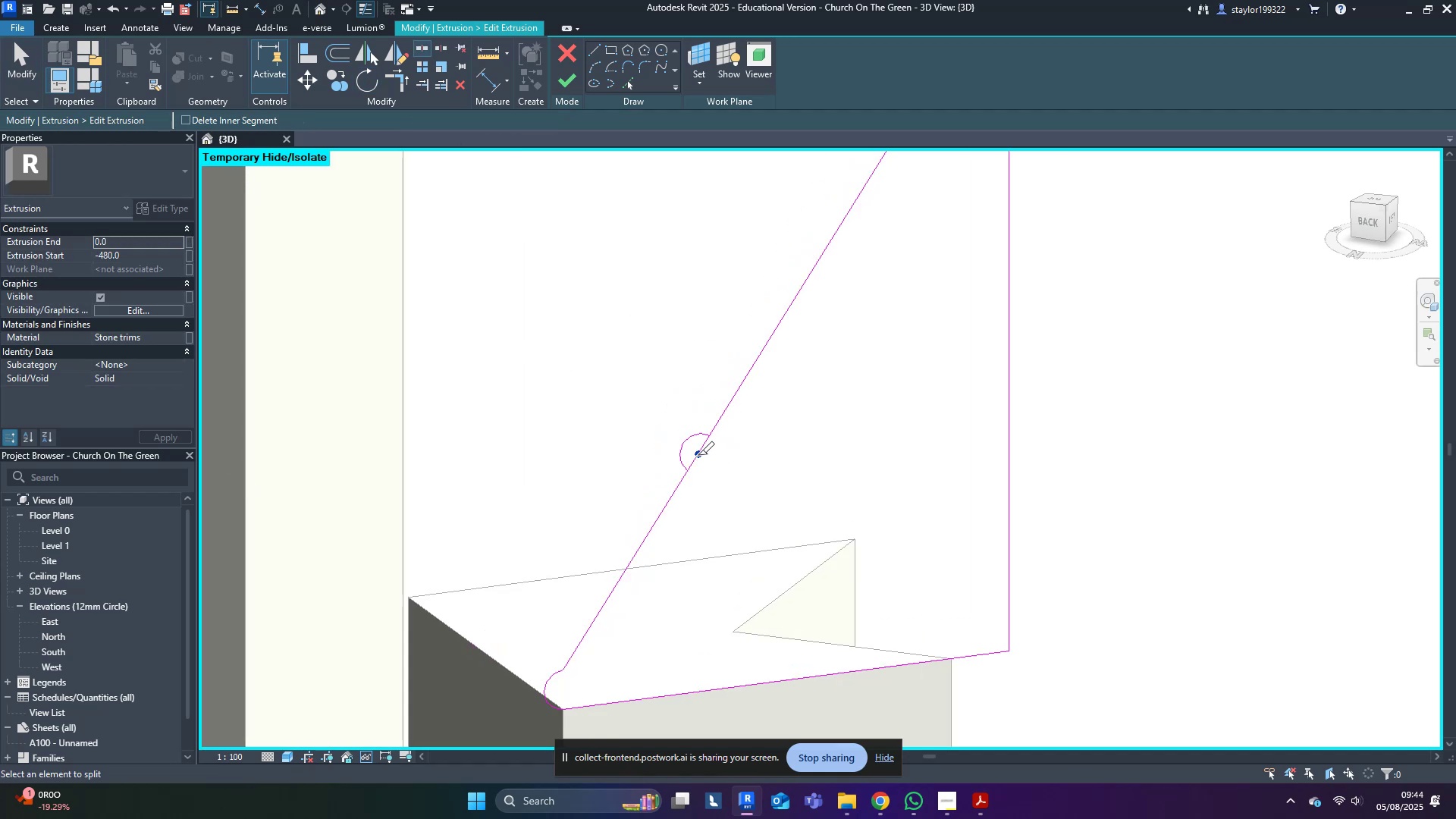 
type(tr)
 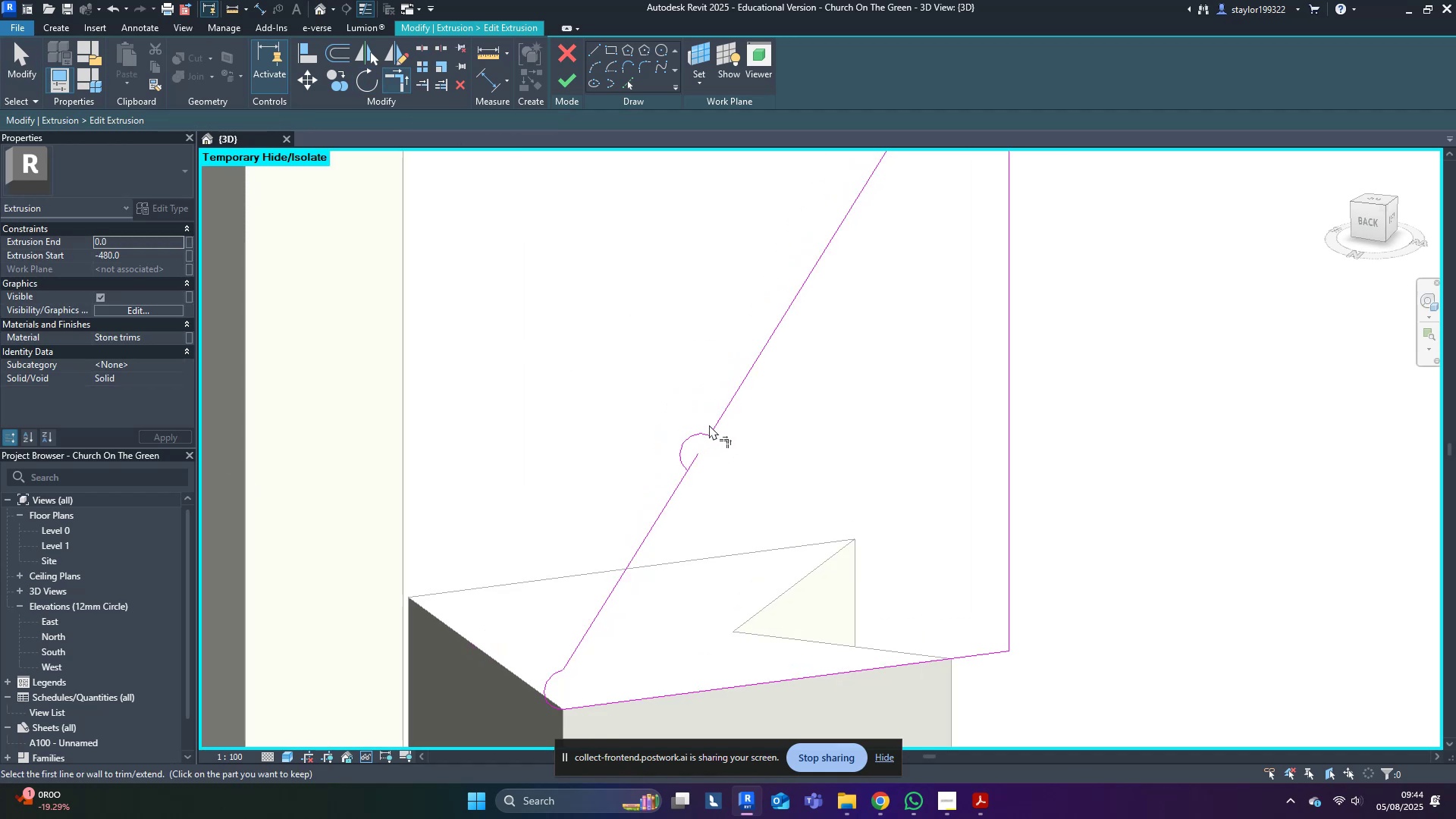 
triple_click([684, 462])
 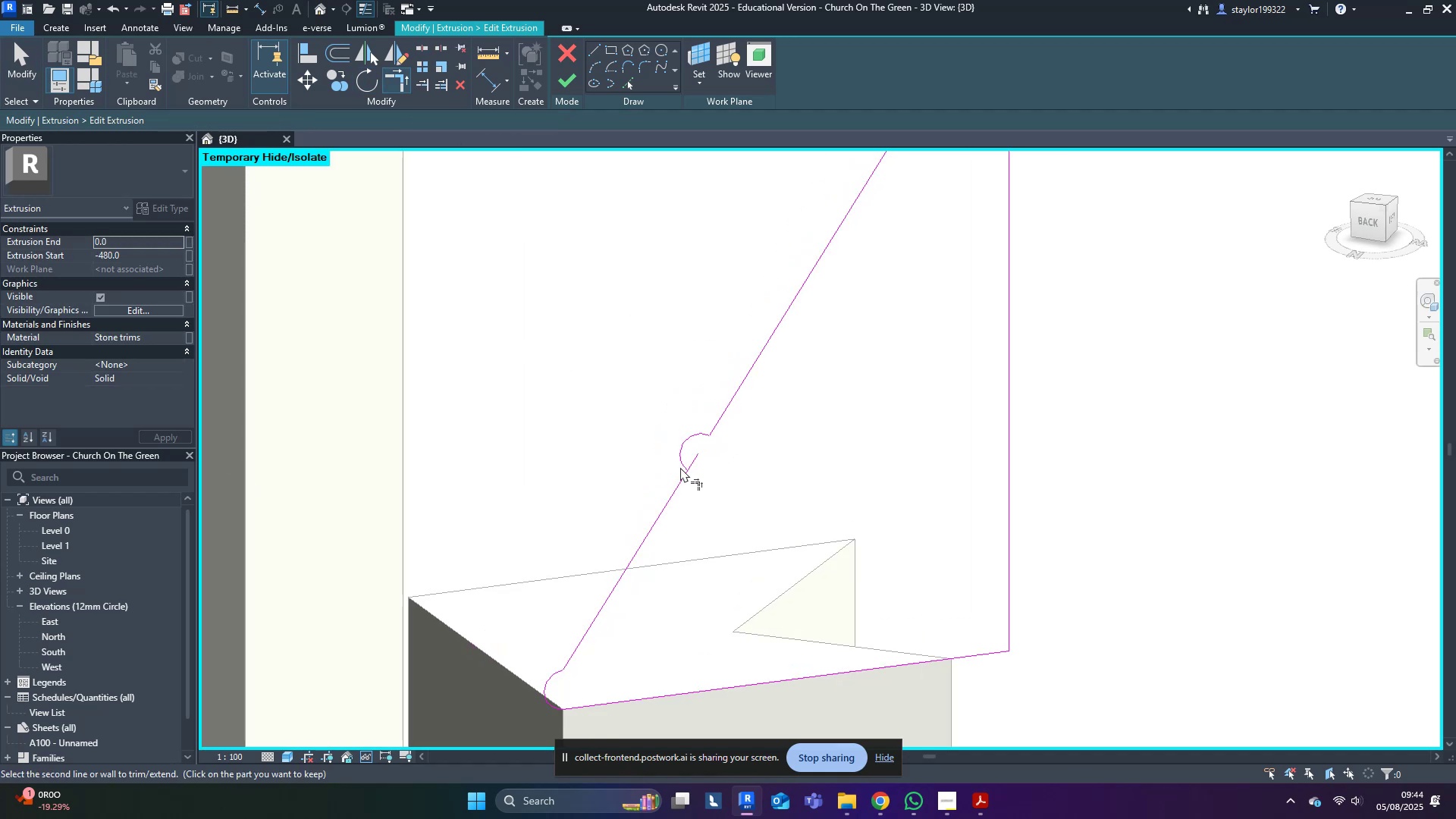 
left_click([676, 482])
 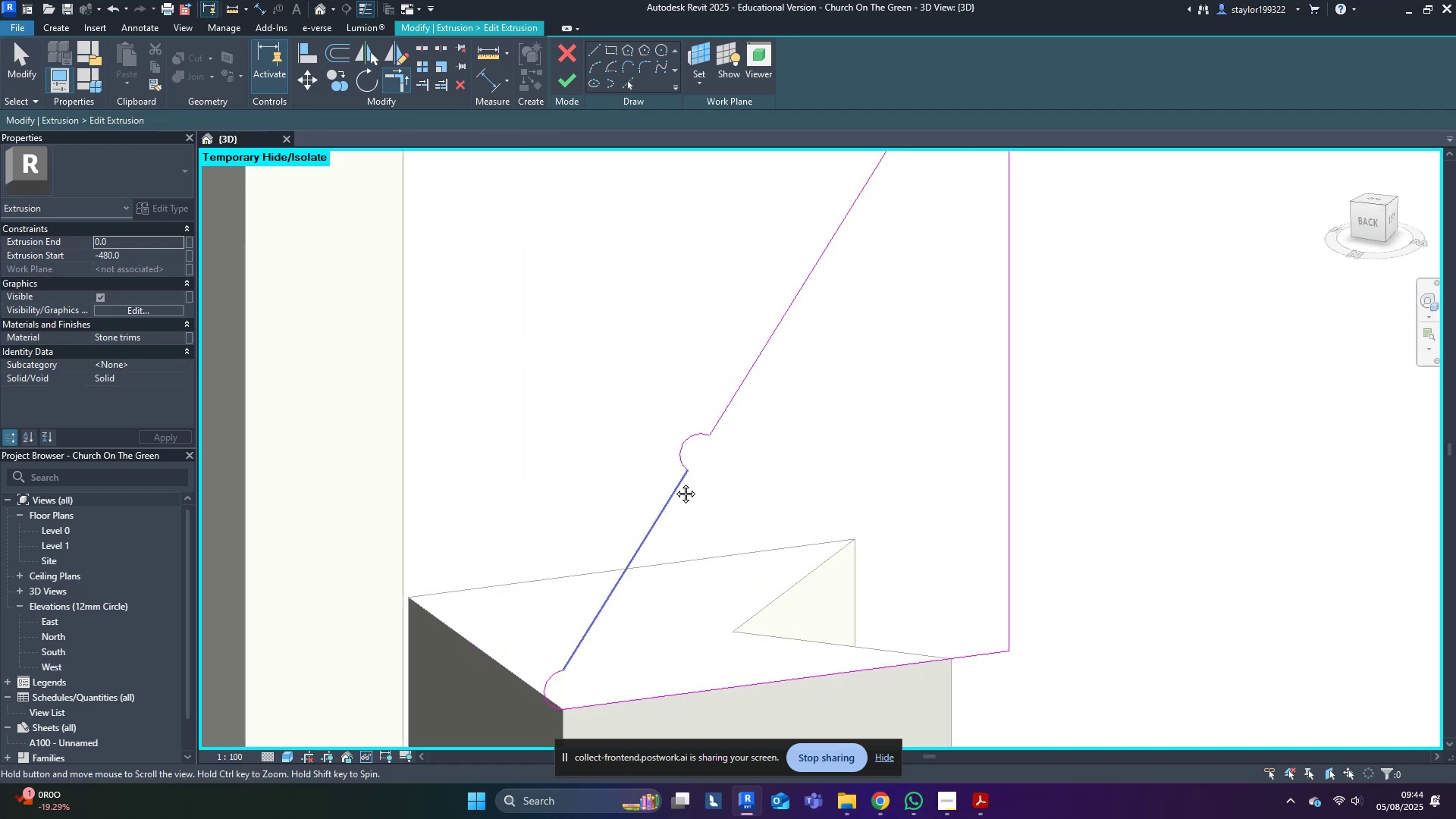 
type(mdmvc)
 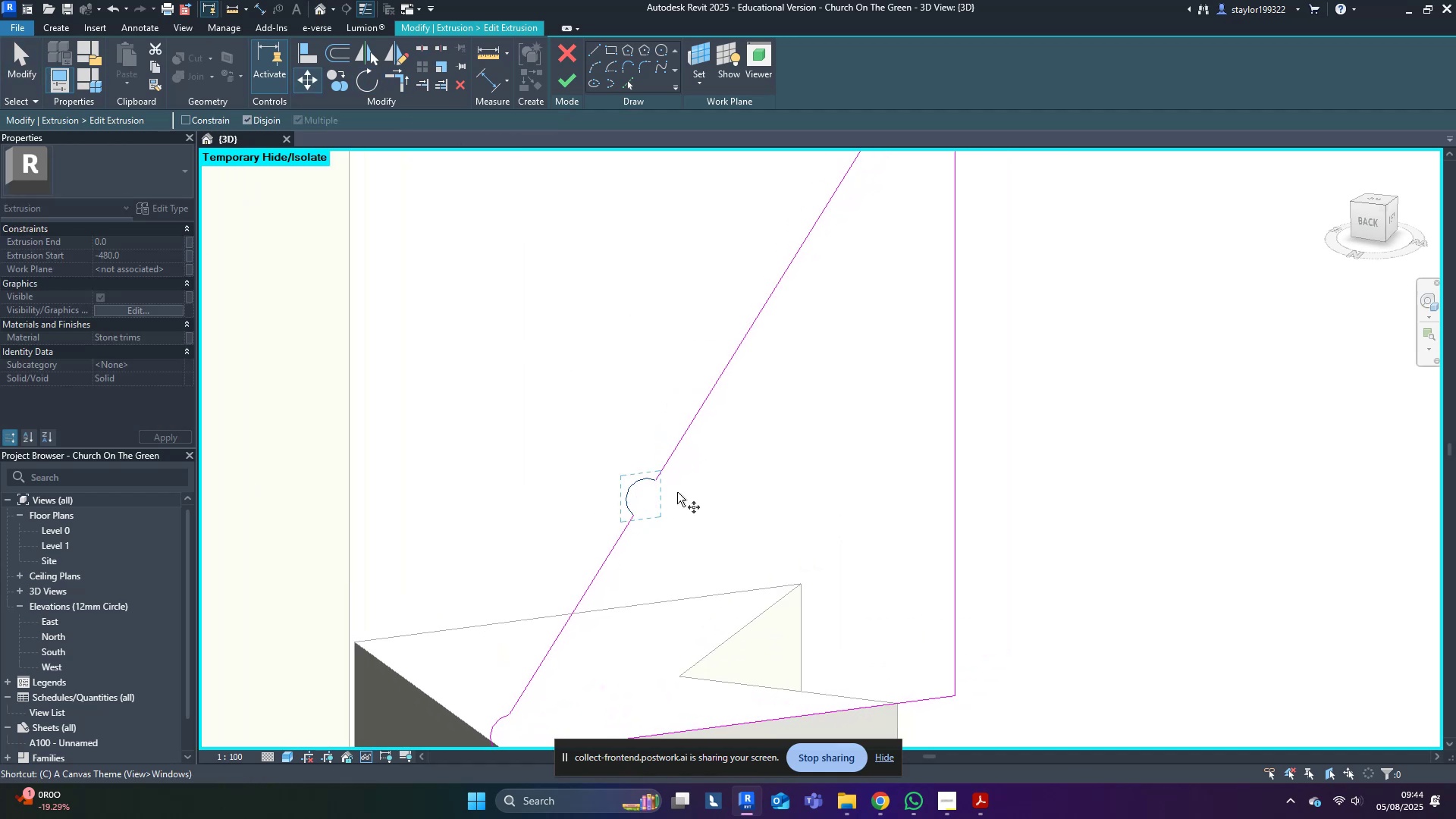 
left_click_drag(start_coordinate=[616, 384], to_coordinate=[746, 508])
 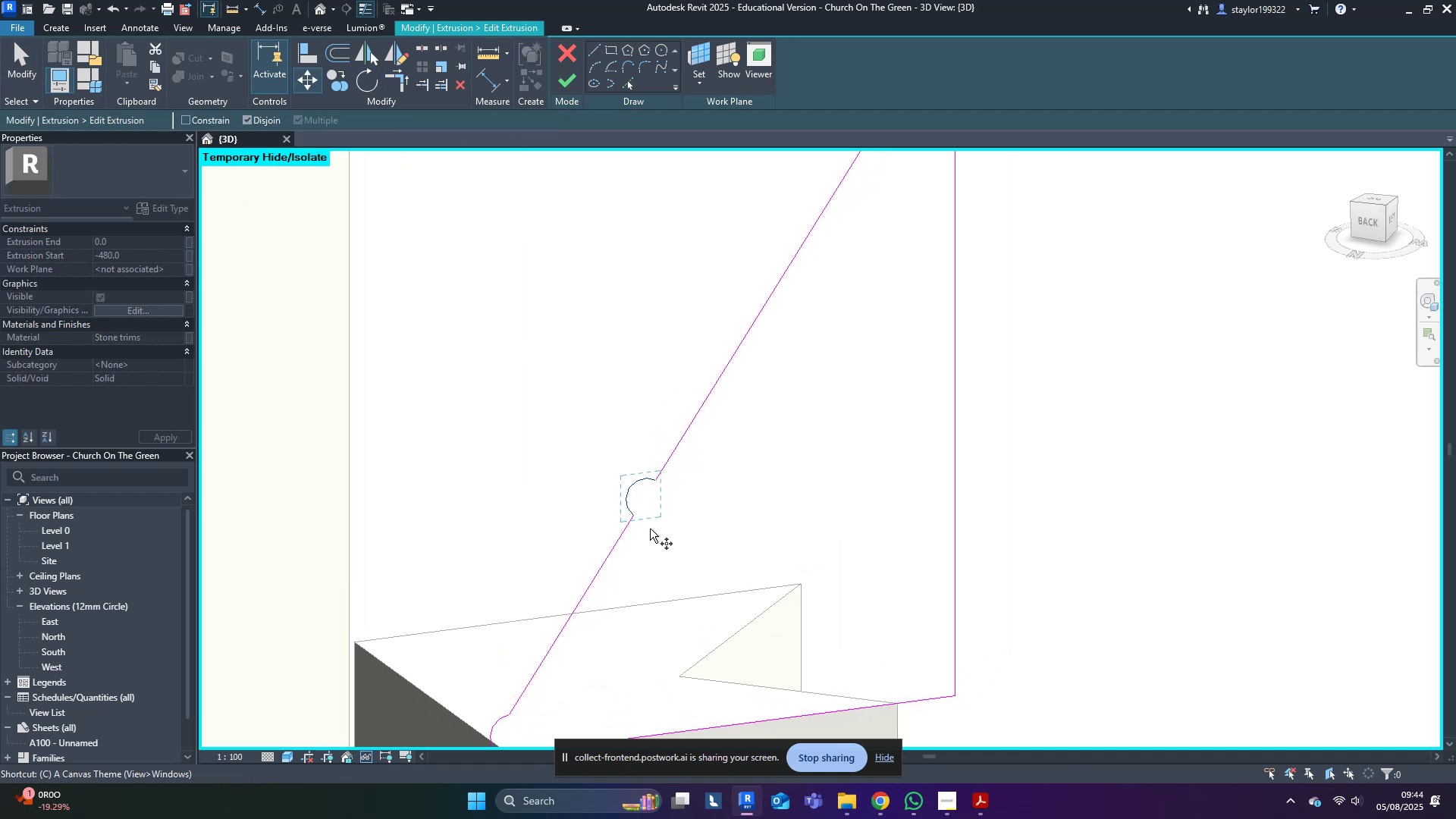 
scroll: coordinate [644, 522], scroll_direction: down, amount: 3.0
 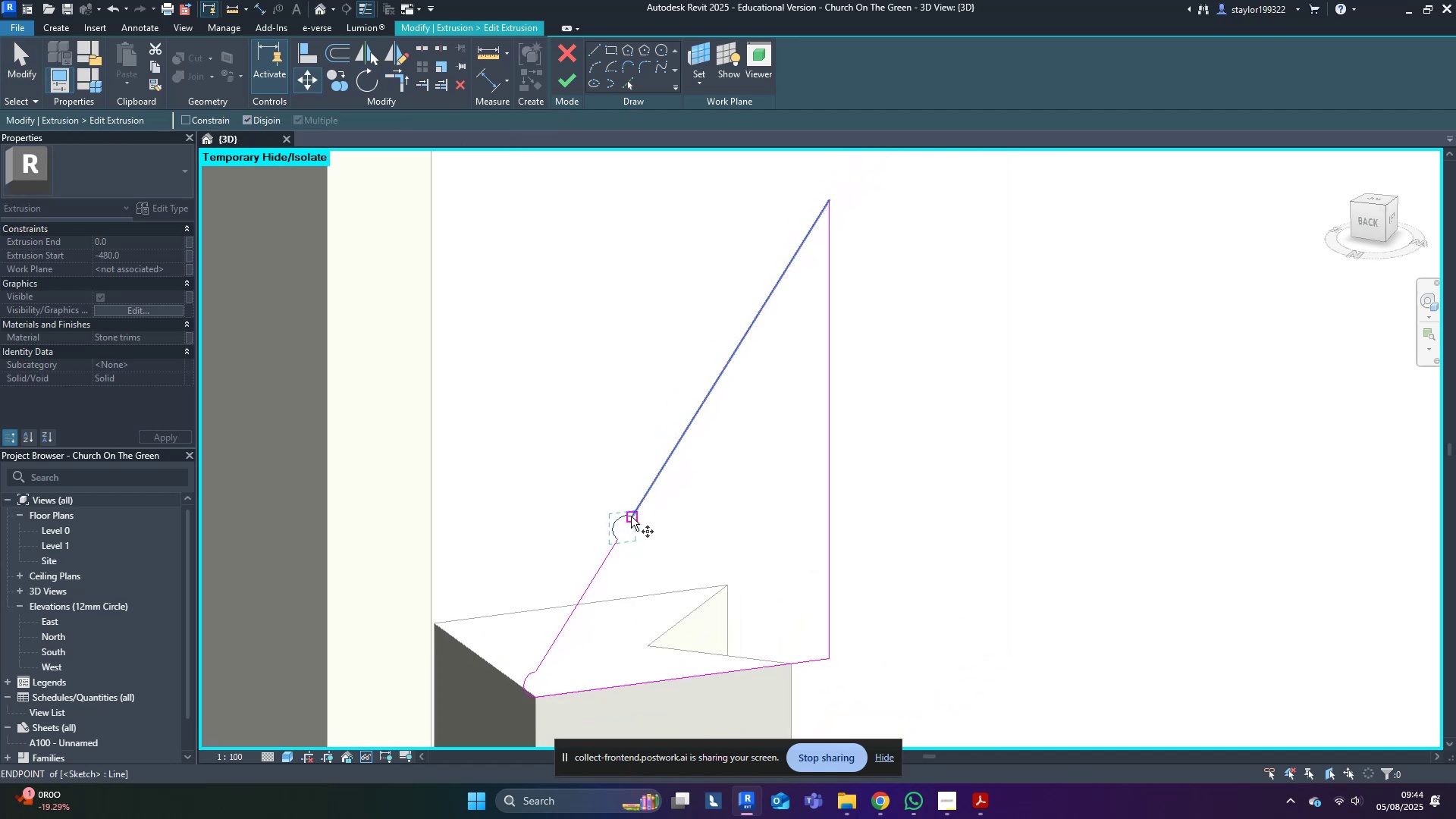 
left_click([631, 513])
 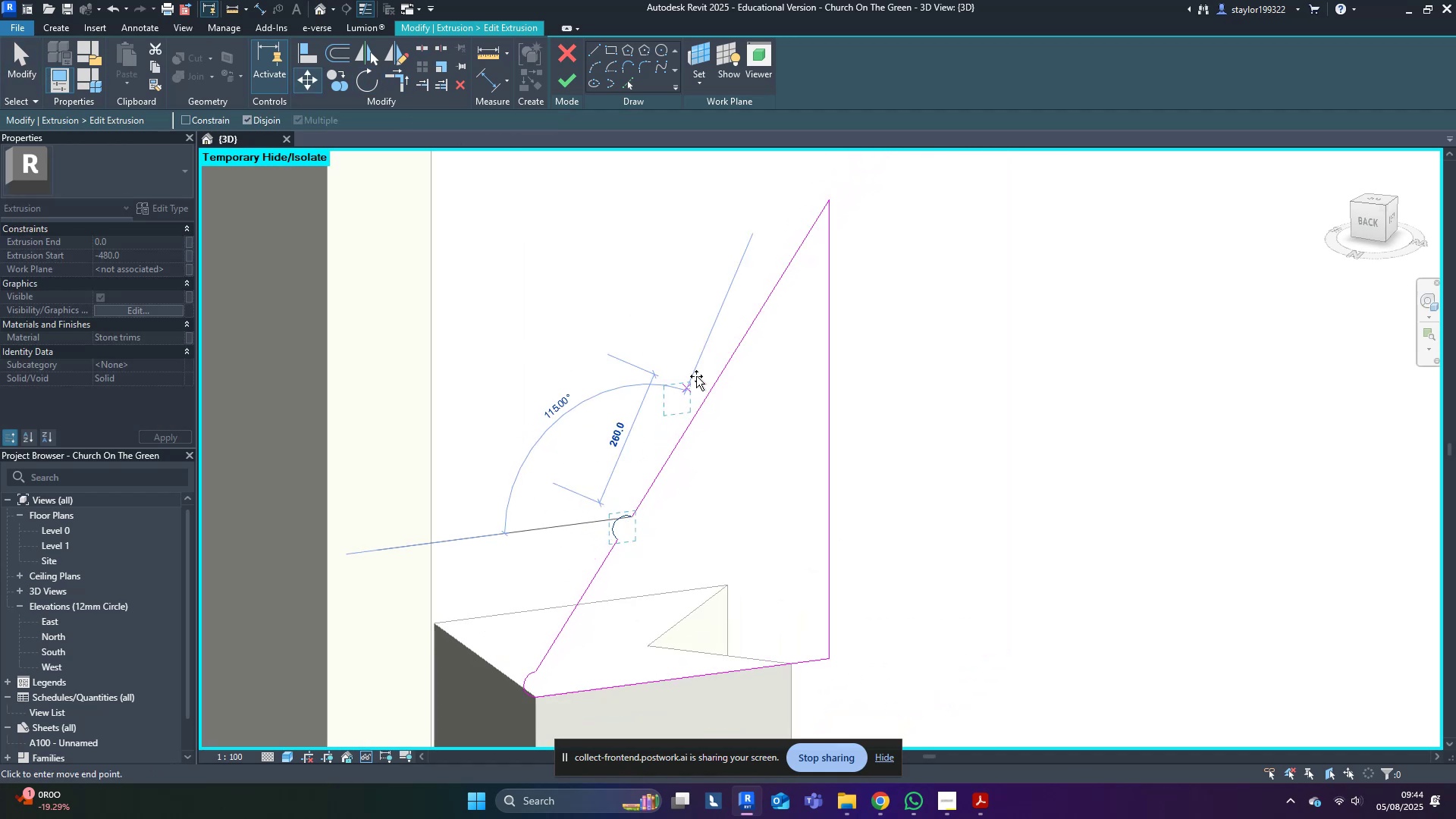 
hold_key(key=ControlLeft, duration=1.53)
left_click([730, 362])
 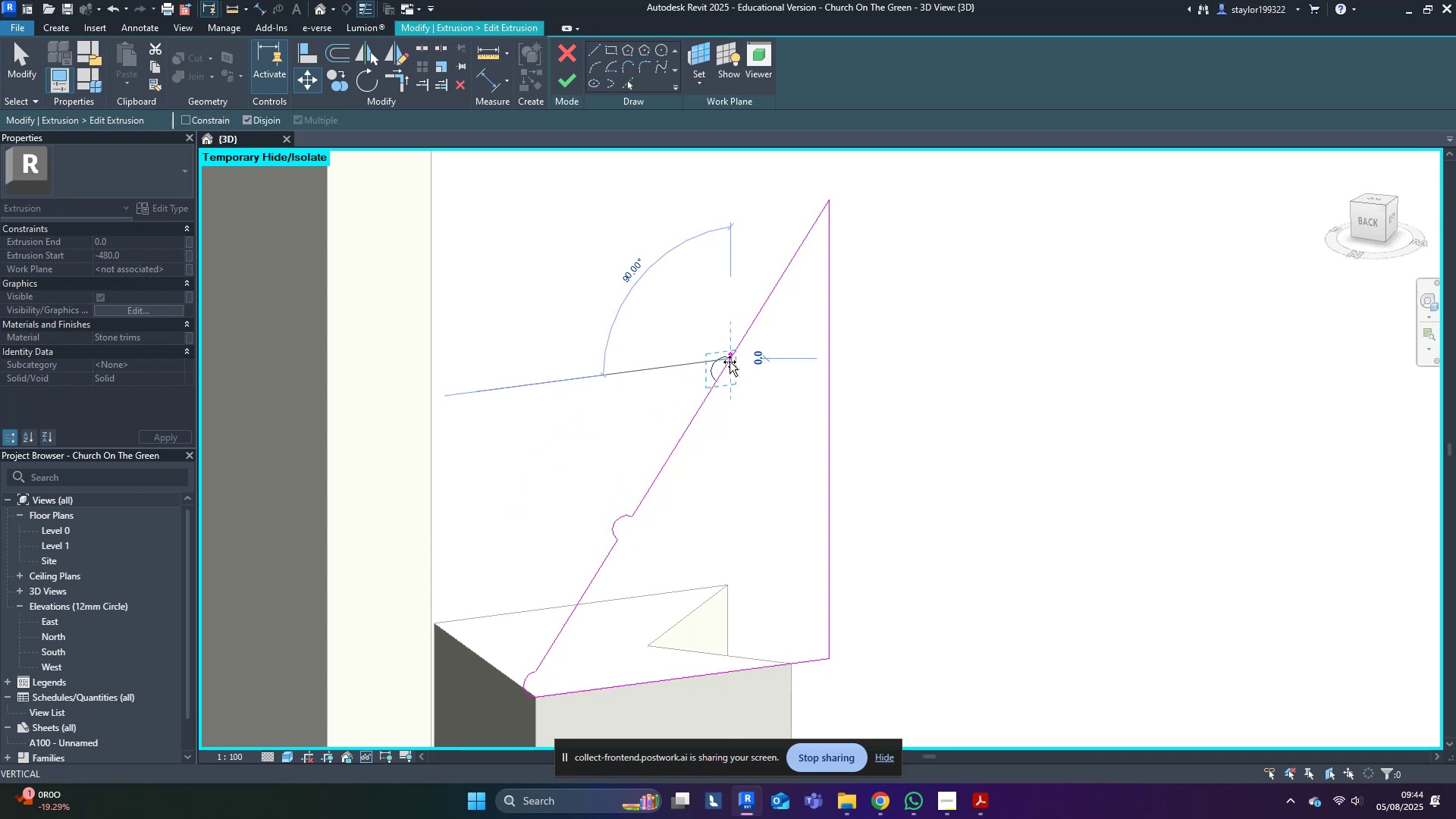 
key(Escape)
 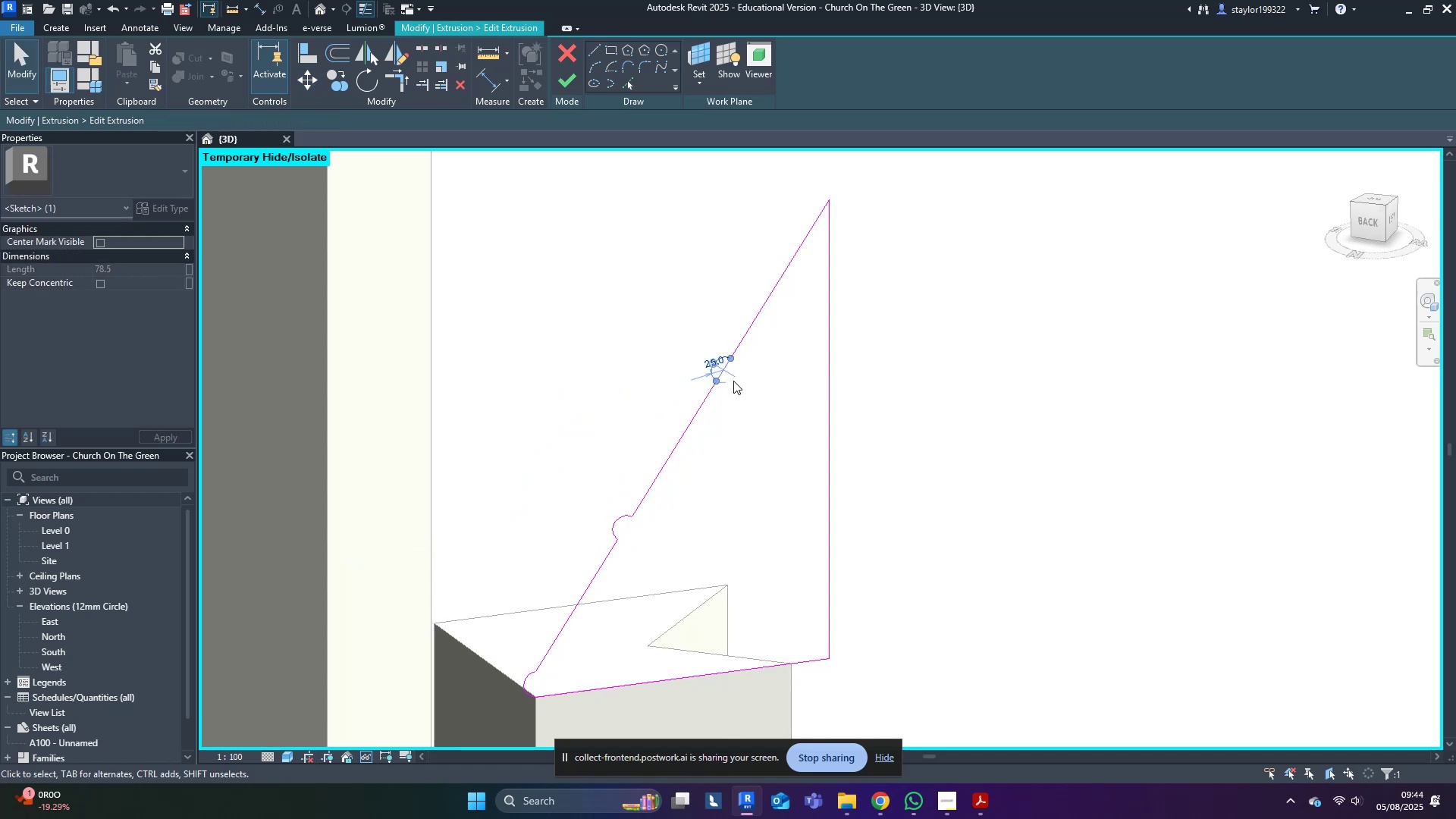 
scroll: coordinate [736, 397], scroll_direction: up, amount: 1.0
 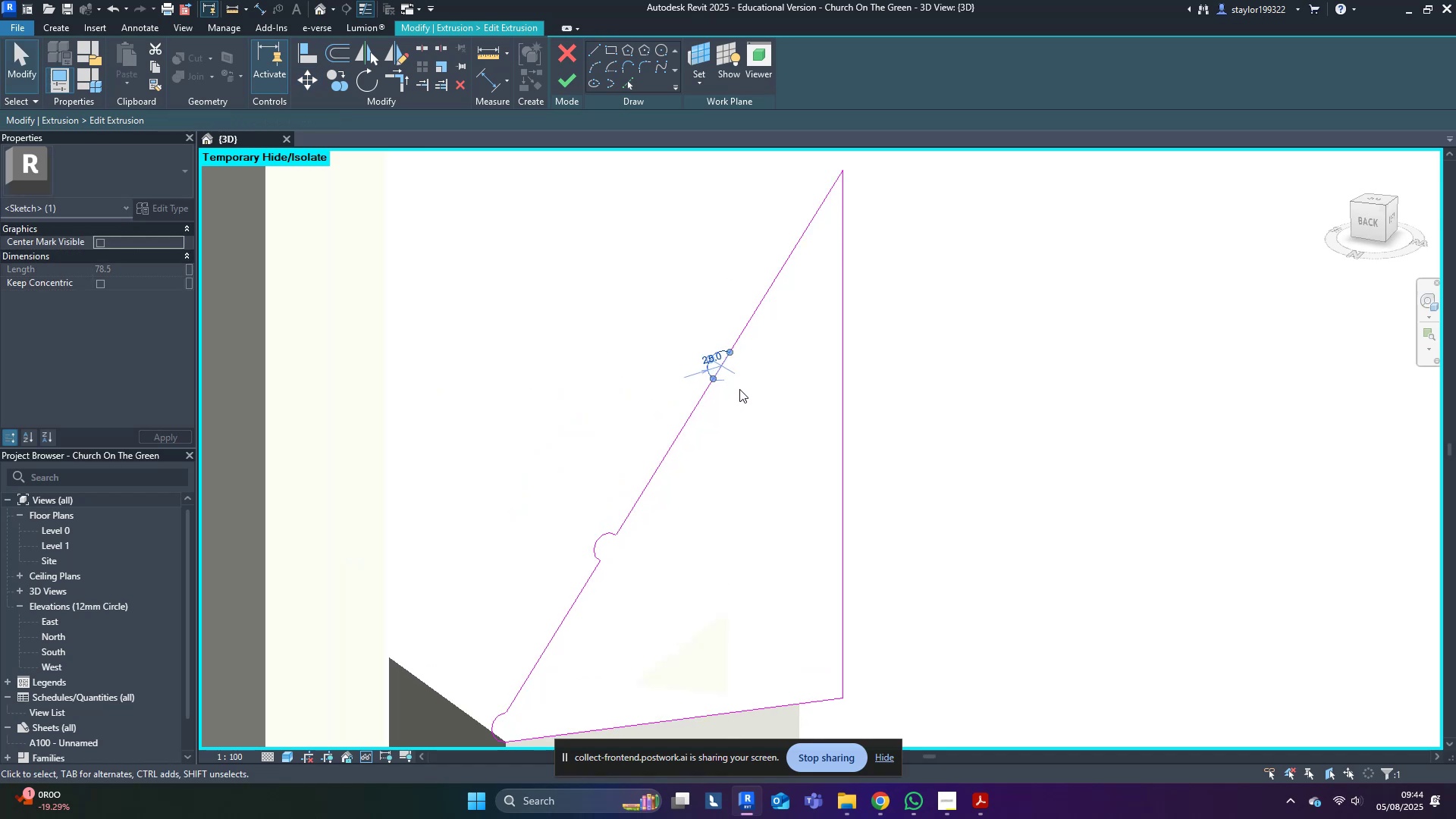 
left_click([739, 388])
 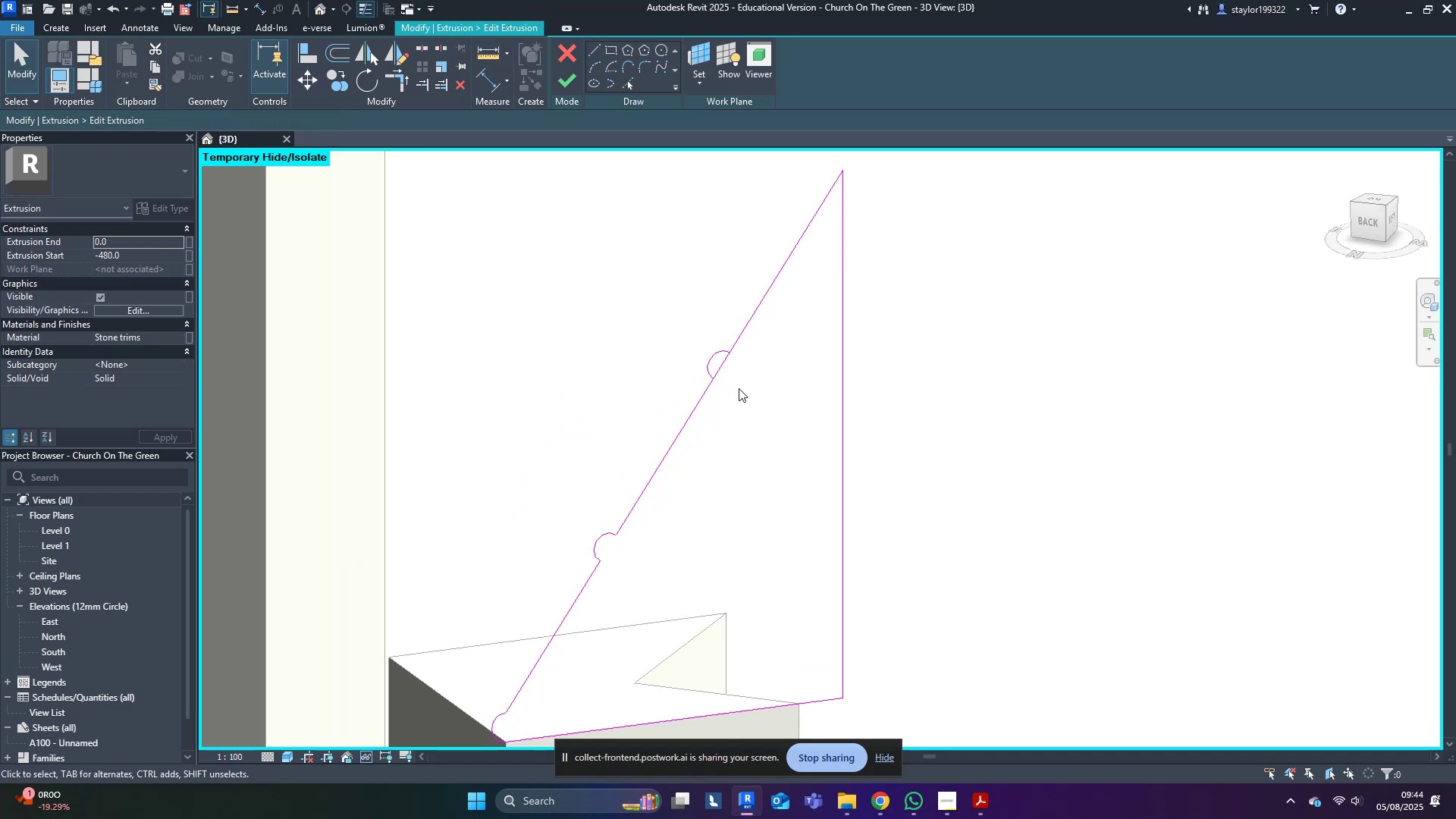 
type(sl)
 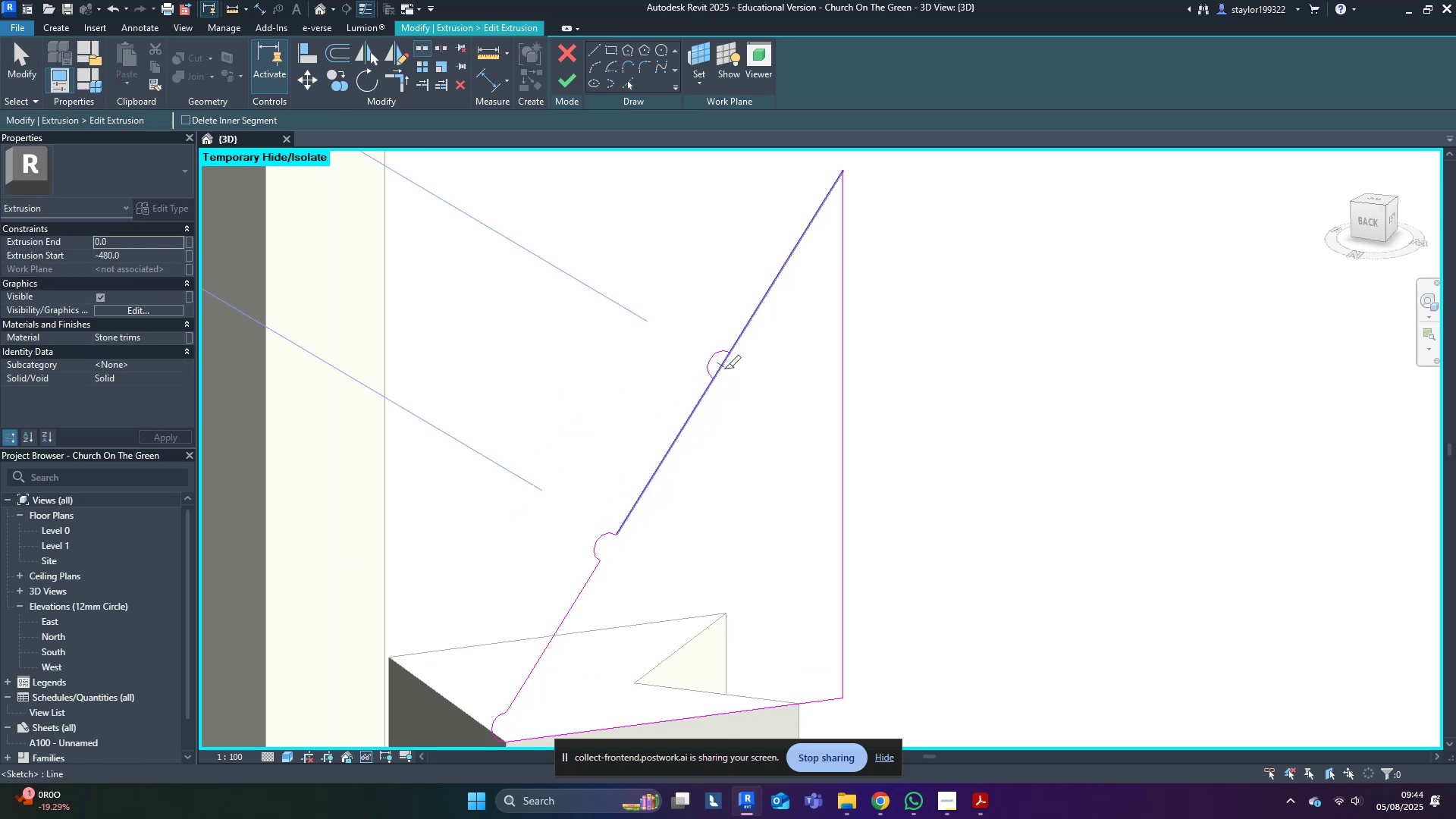 
left_click([720, 367])
 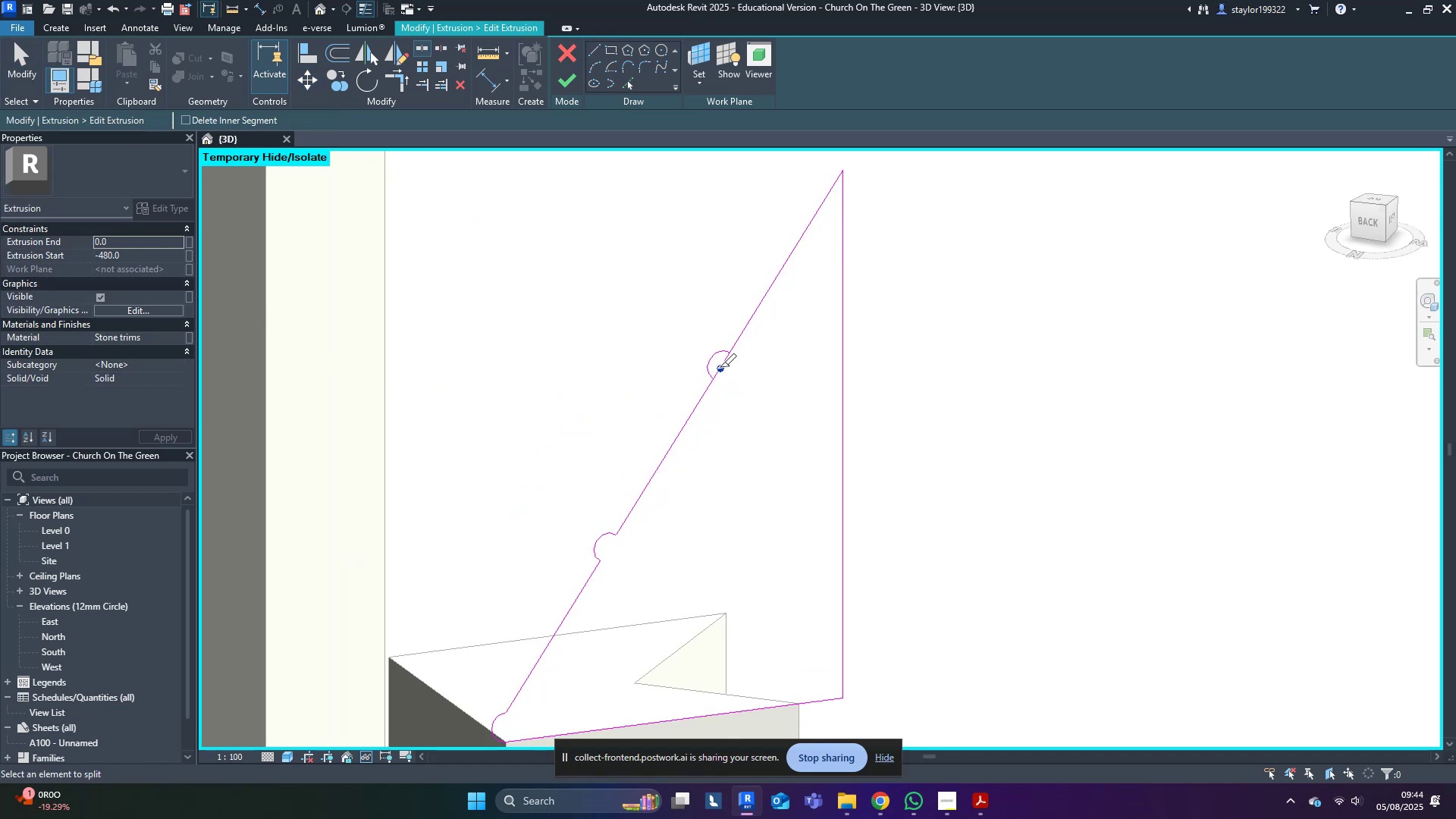 
type(tr)
 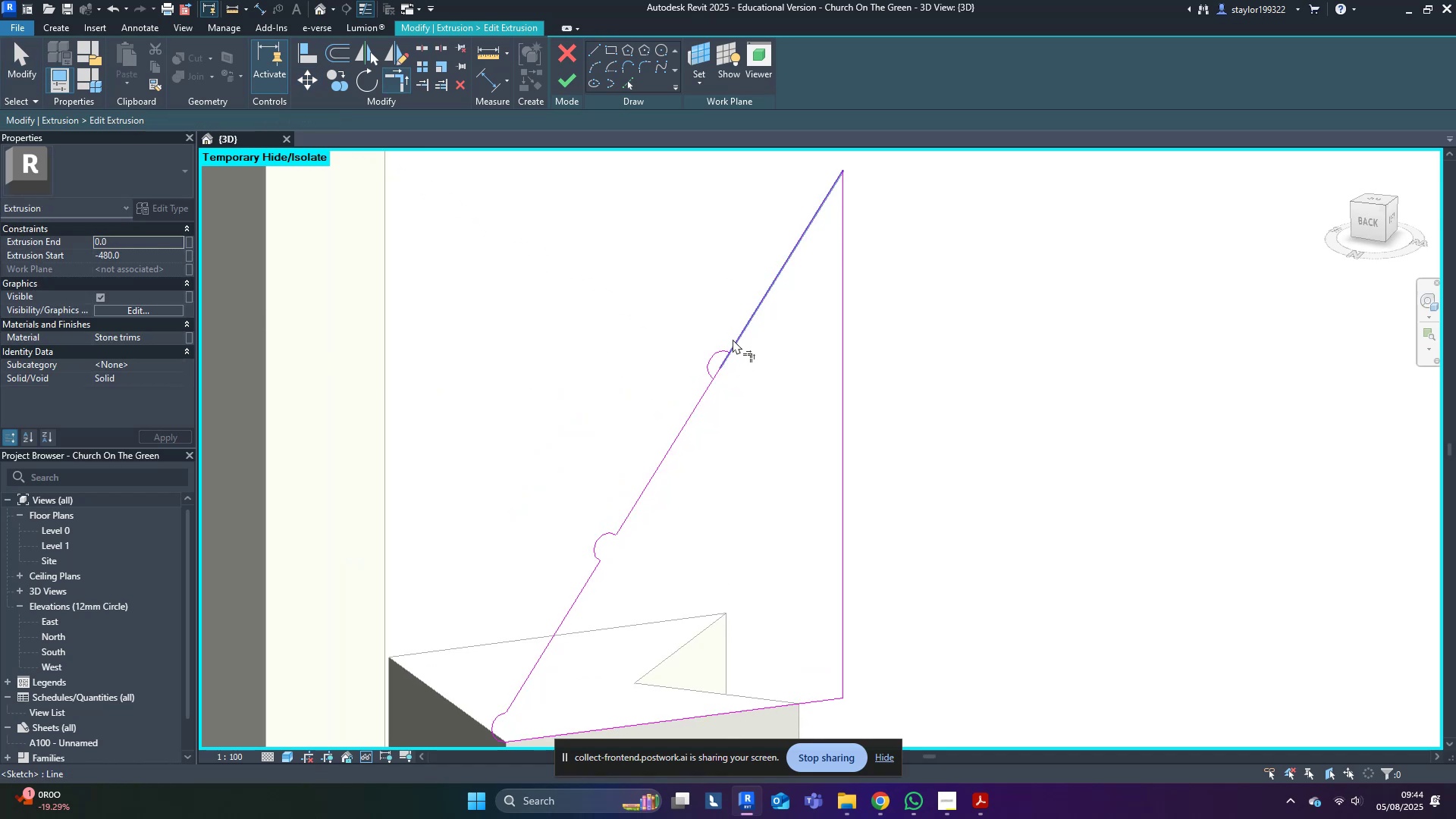 
triple_click([737, 337])
 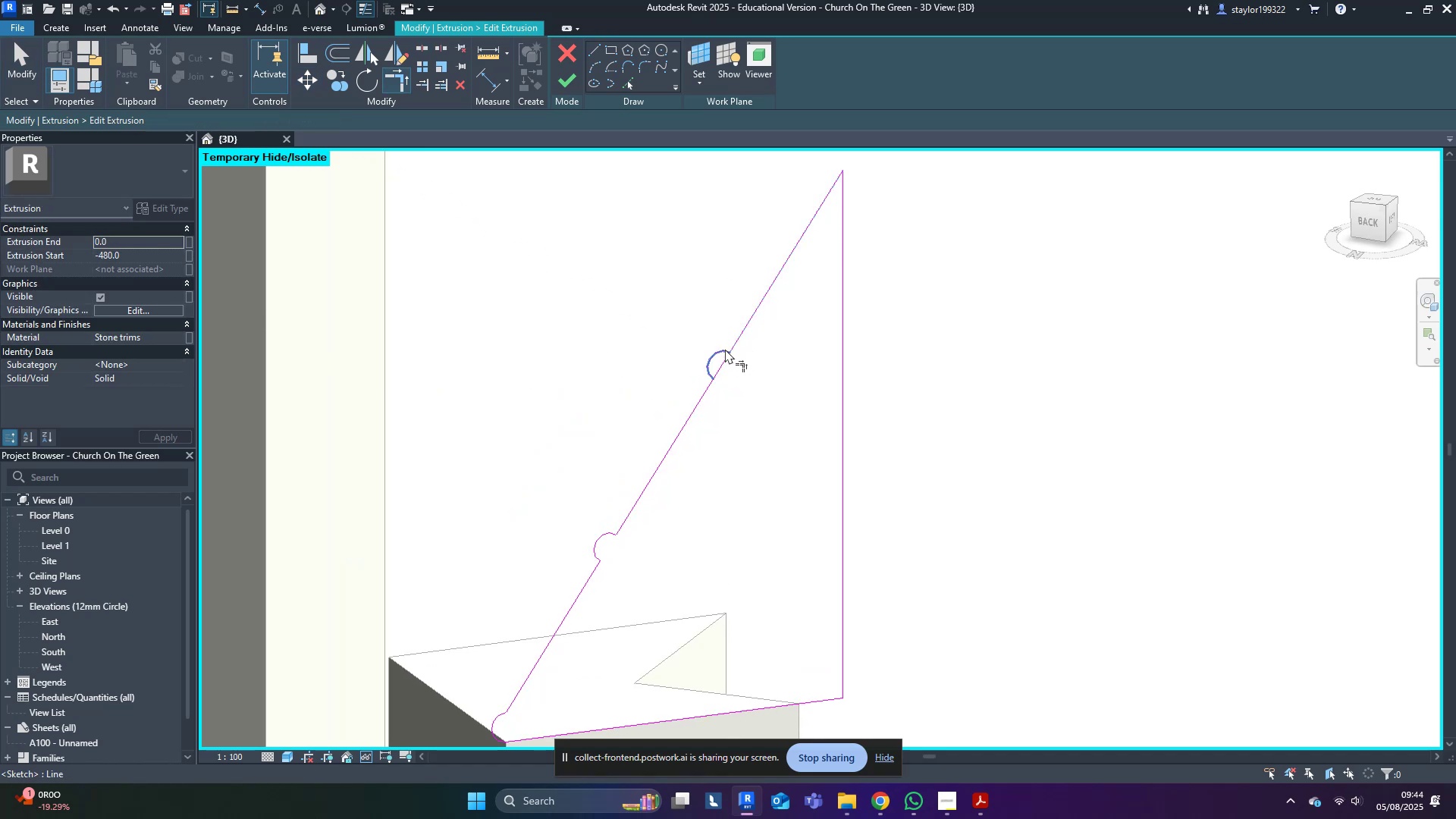 
triple_click([723, 350])
 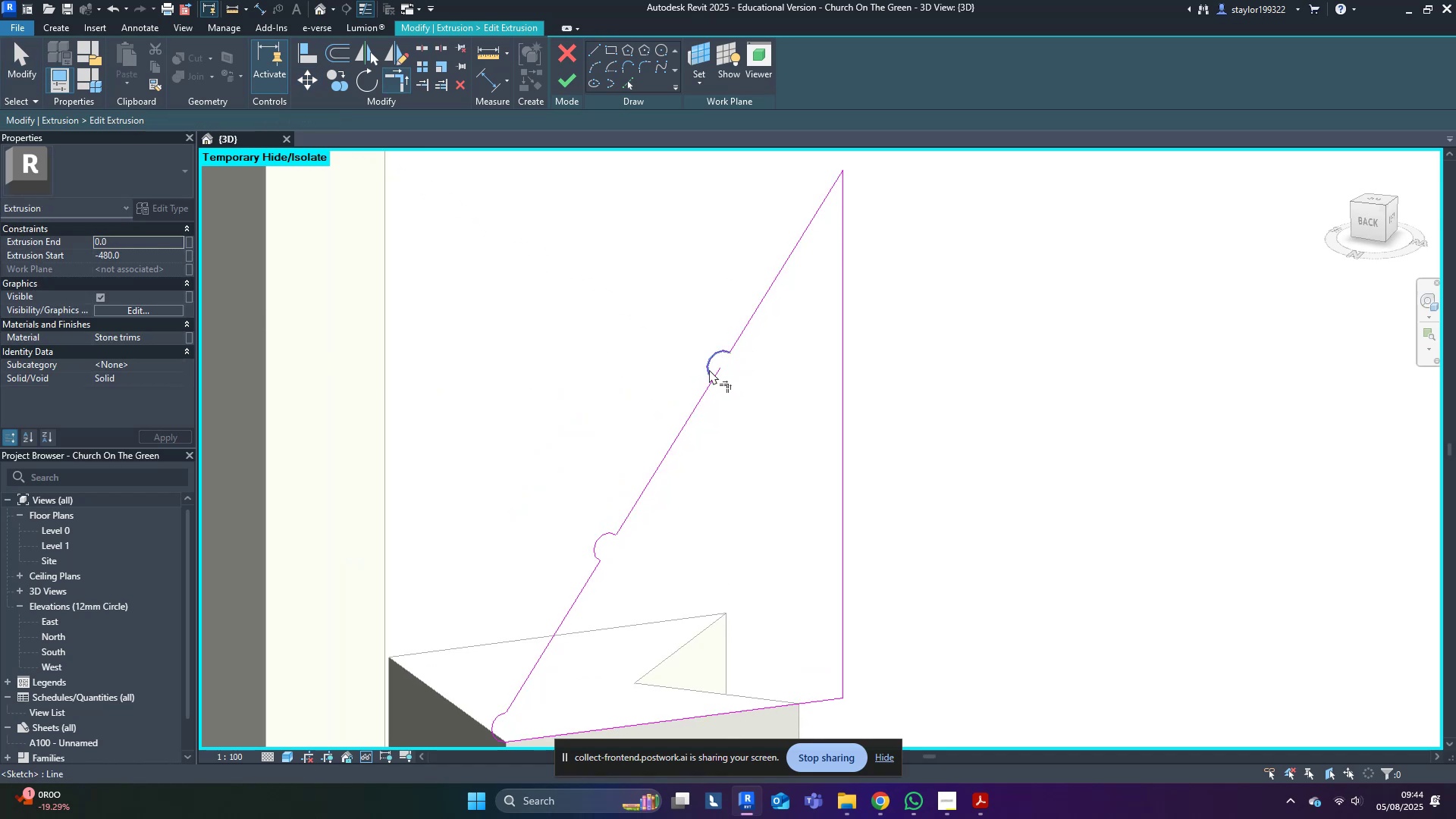 
triple_click([708, 370])
 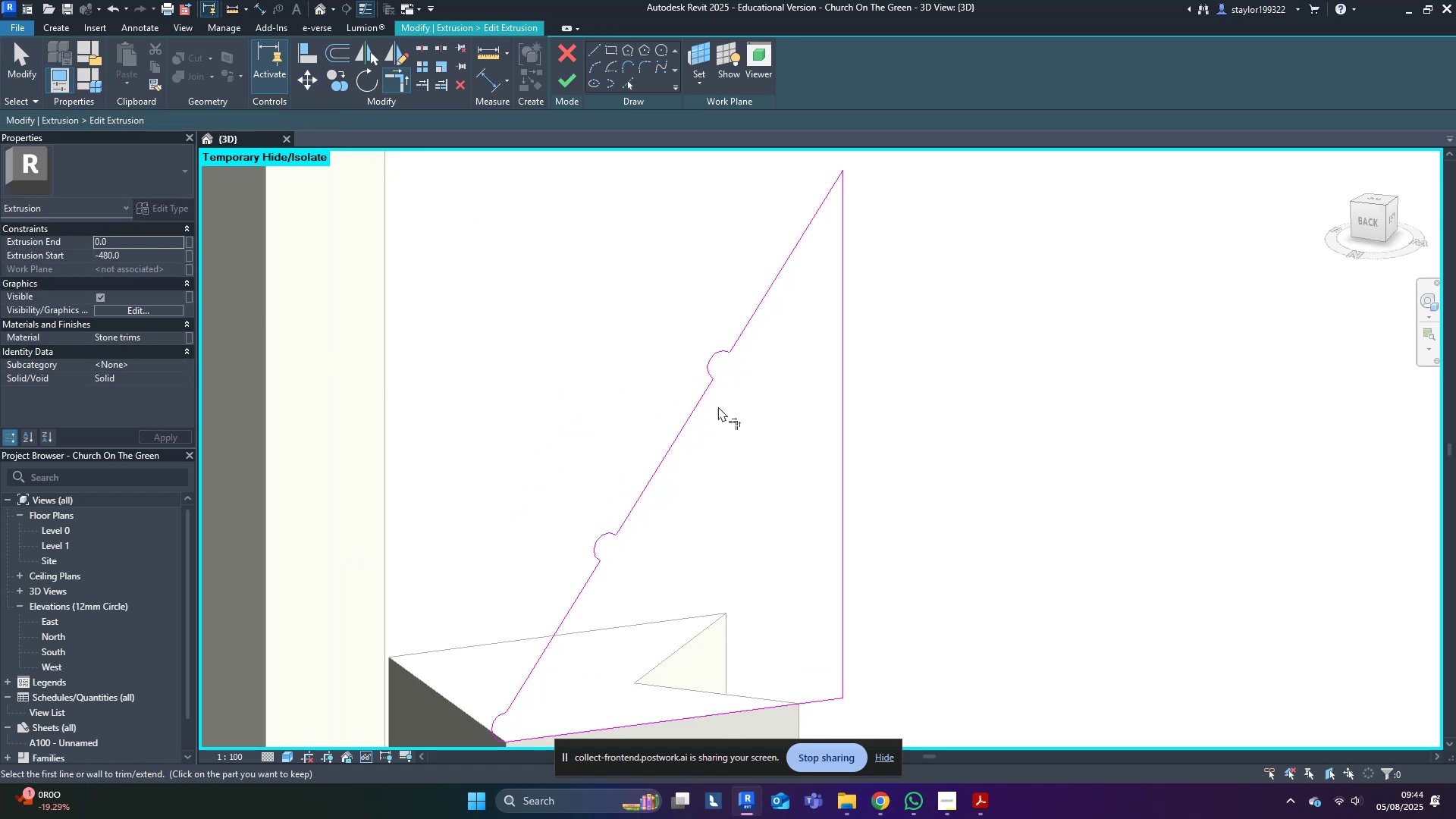 
triple_click([796, 425])
 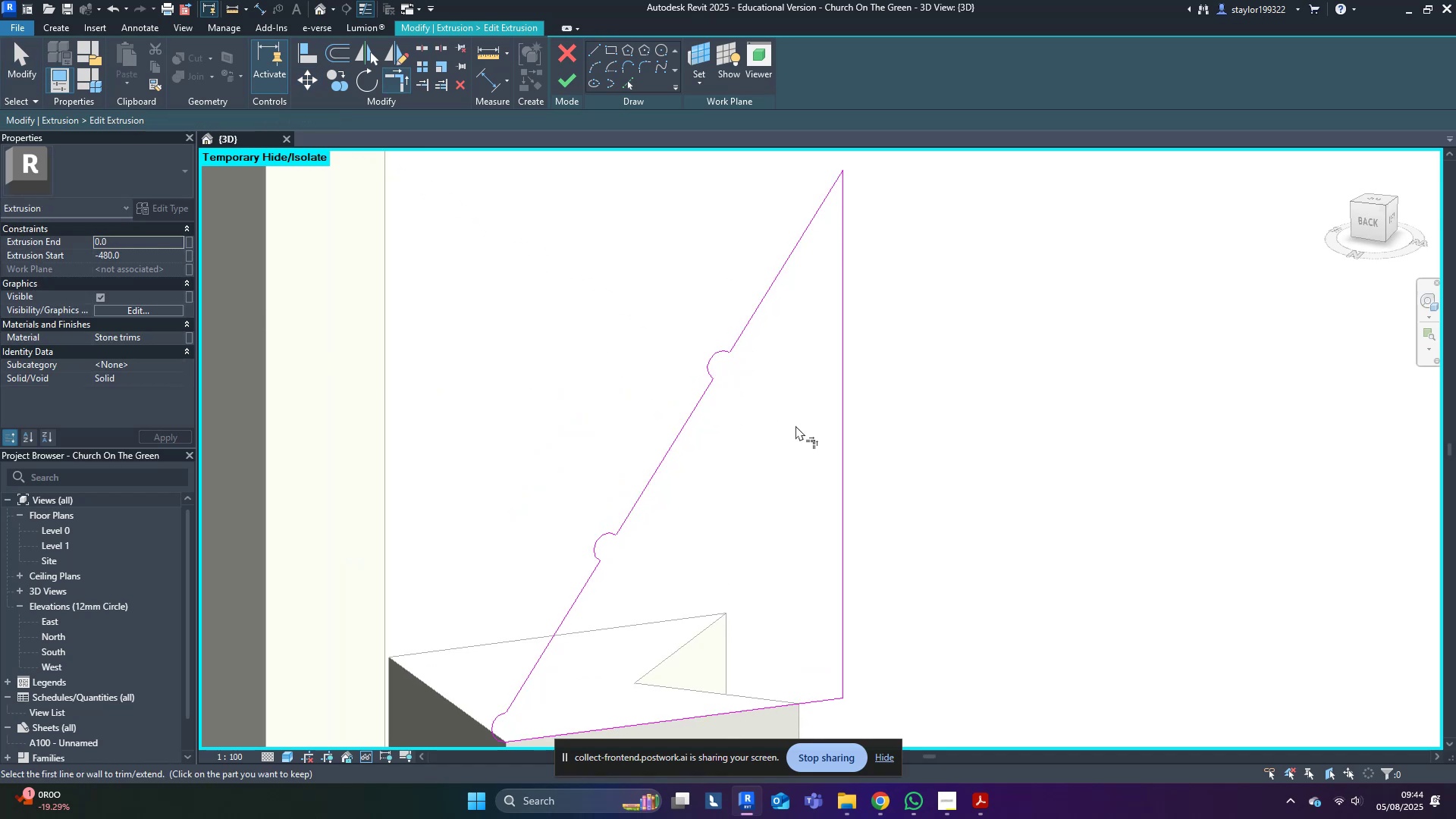 
key(M)
 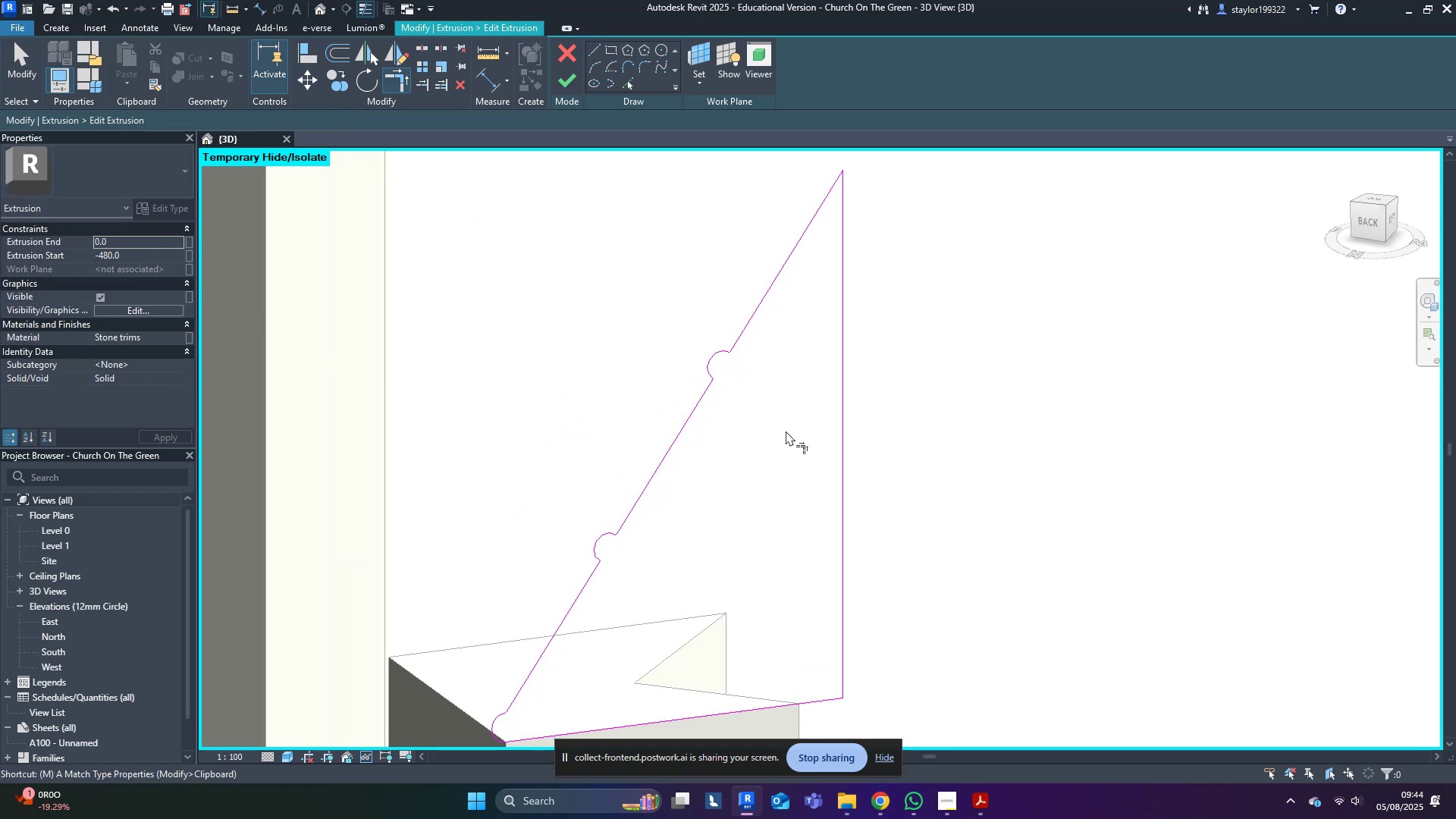 
left_click([777, 436])
 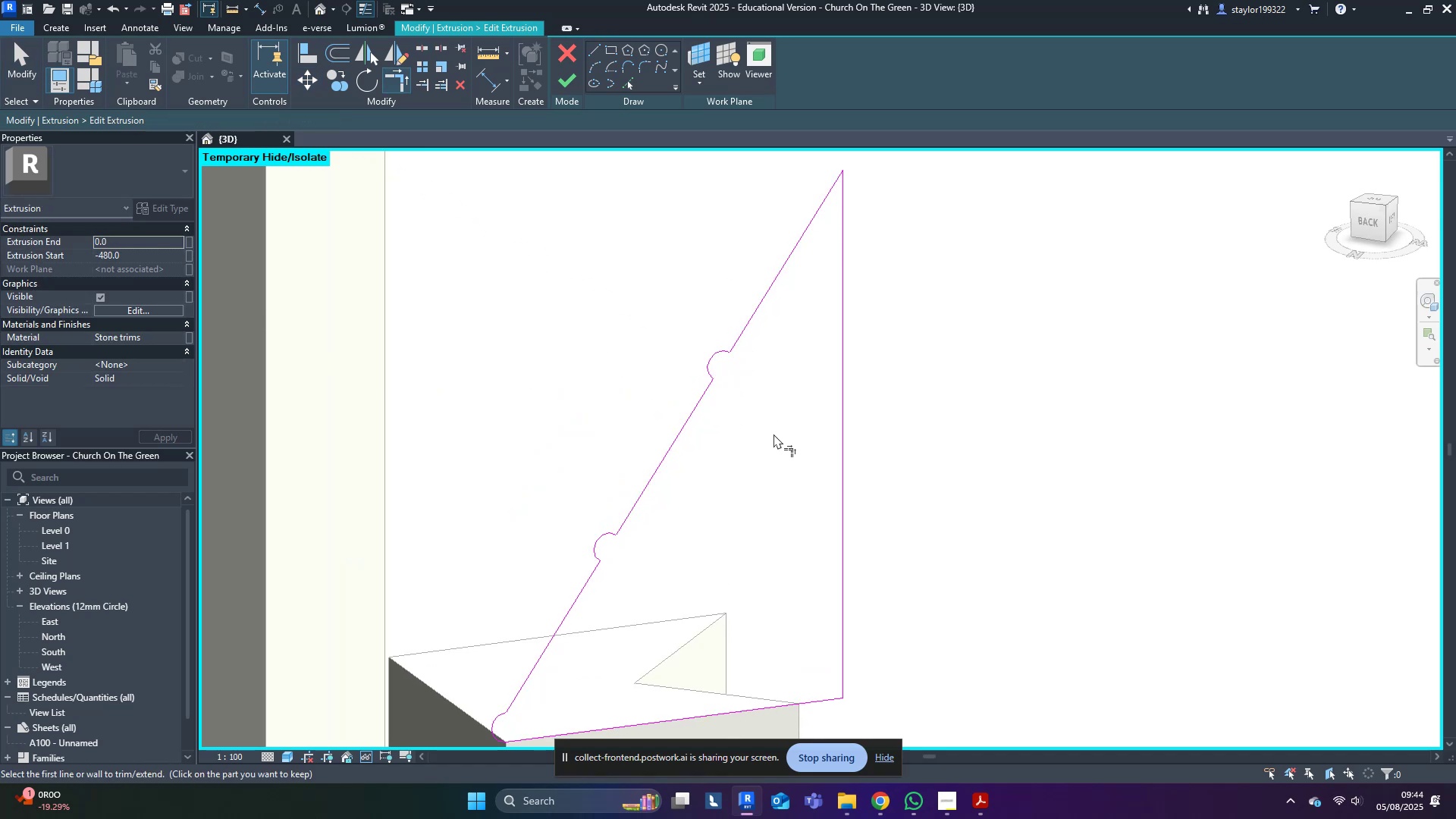 
key(D)
 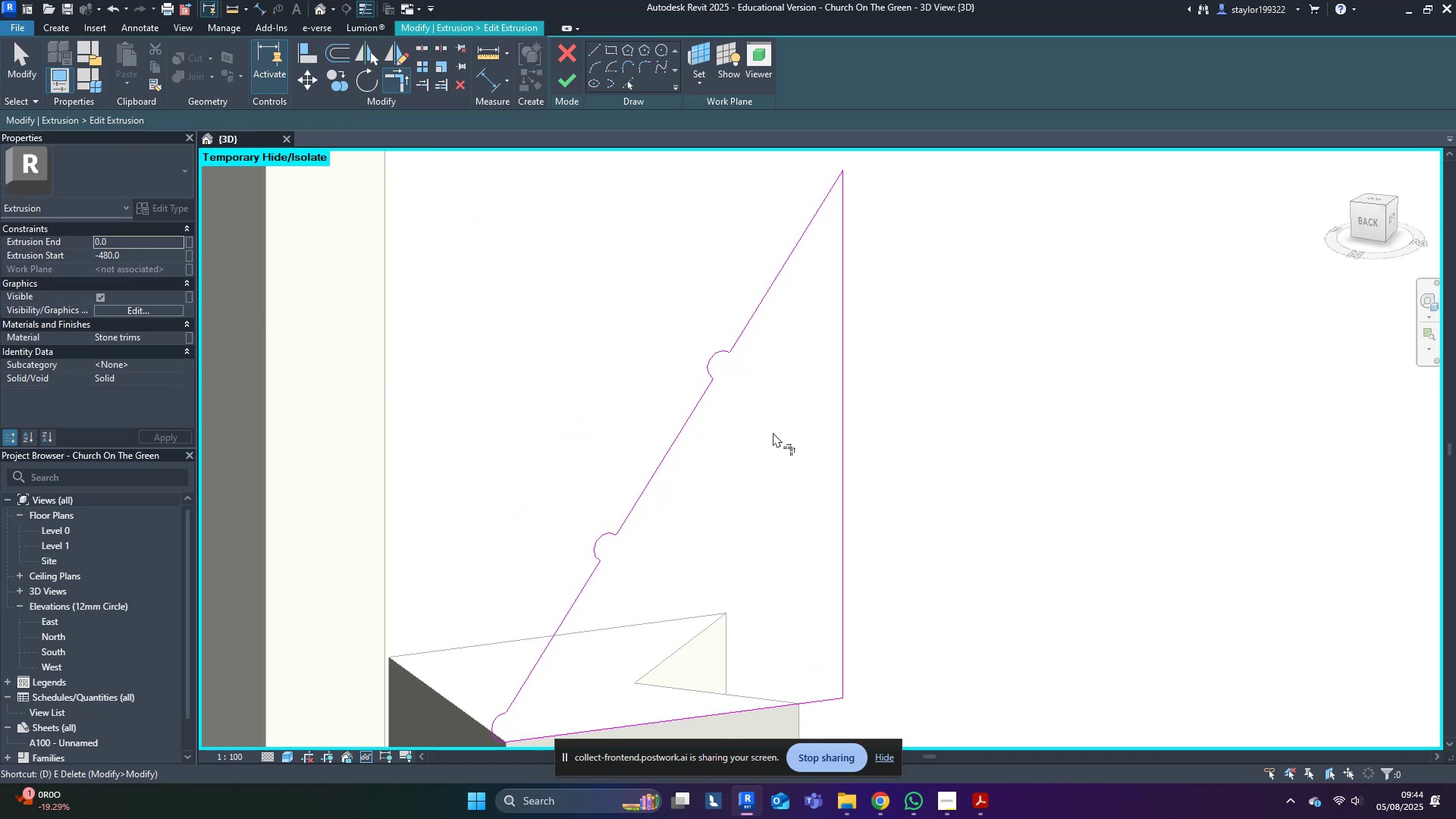 
left_click([773, 432])
 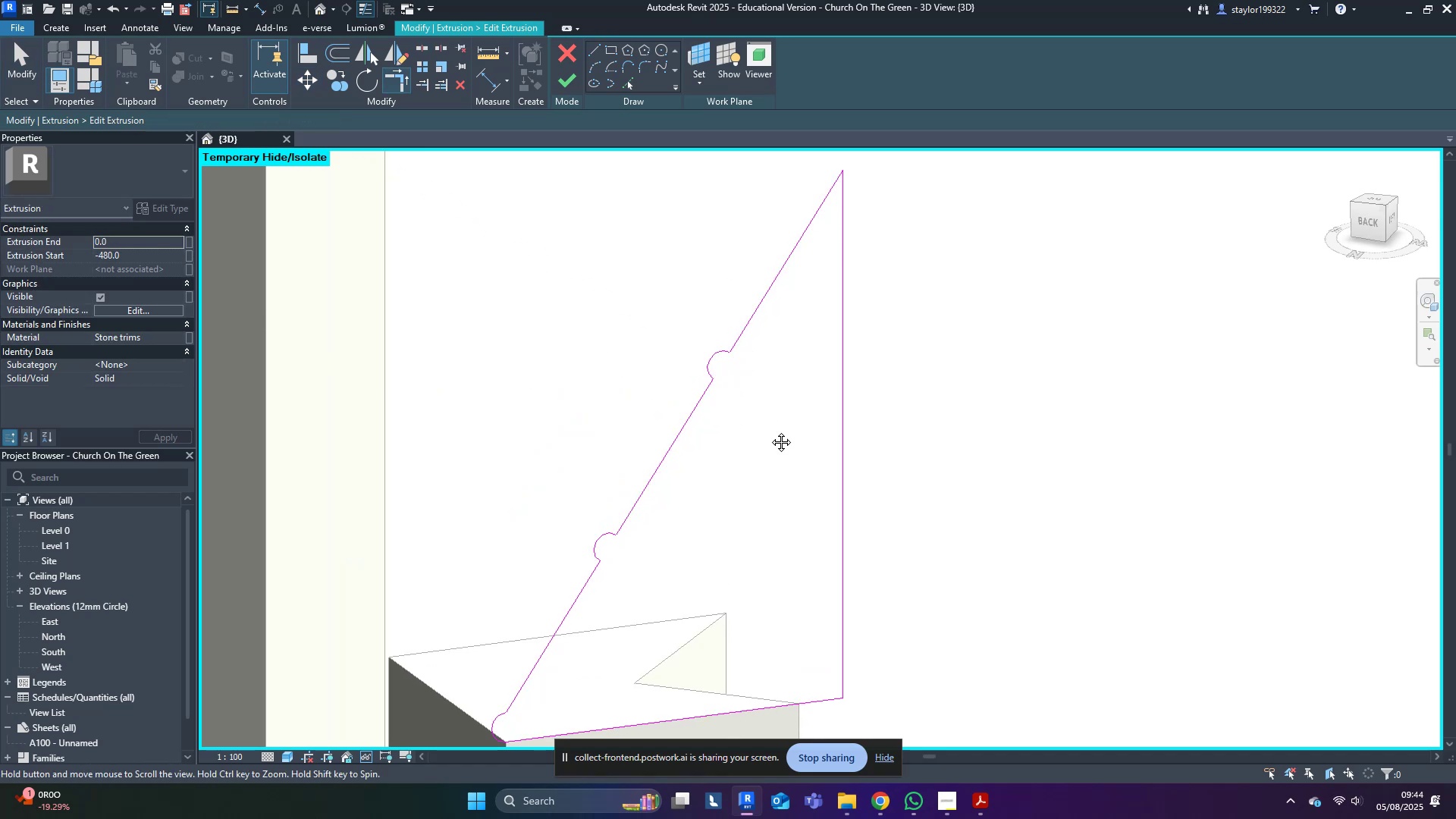 
middle_click([770, 431])
 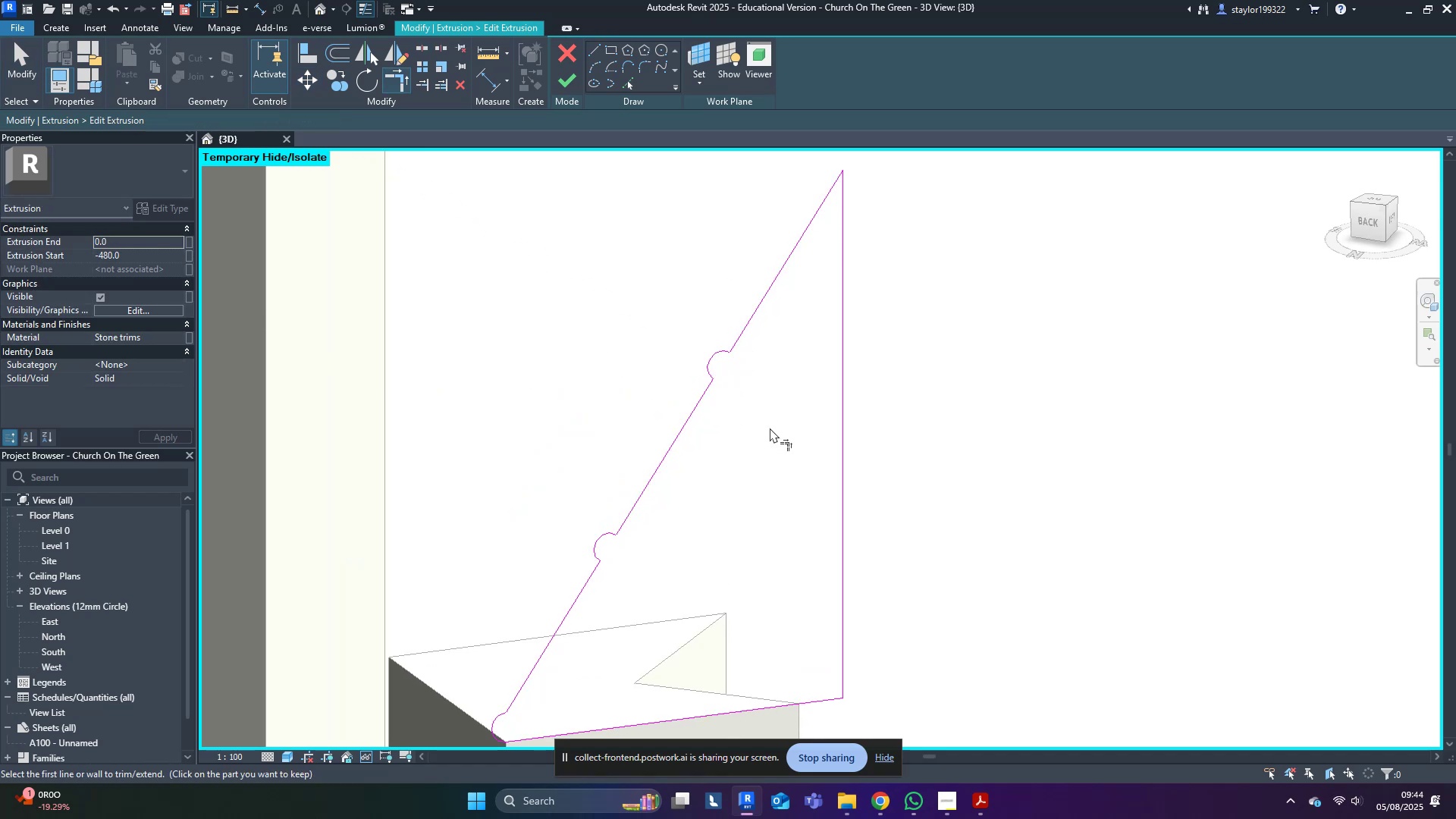 
type(md)
key(Escape)
 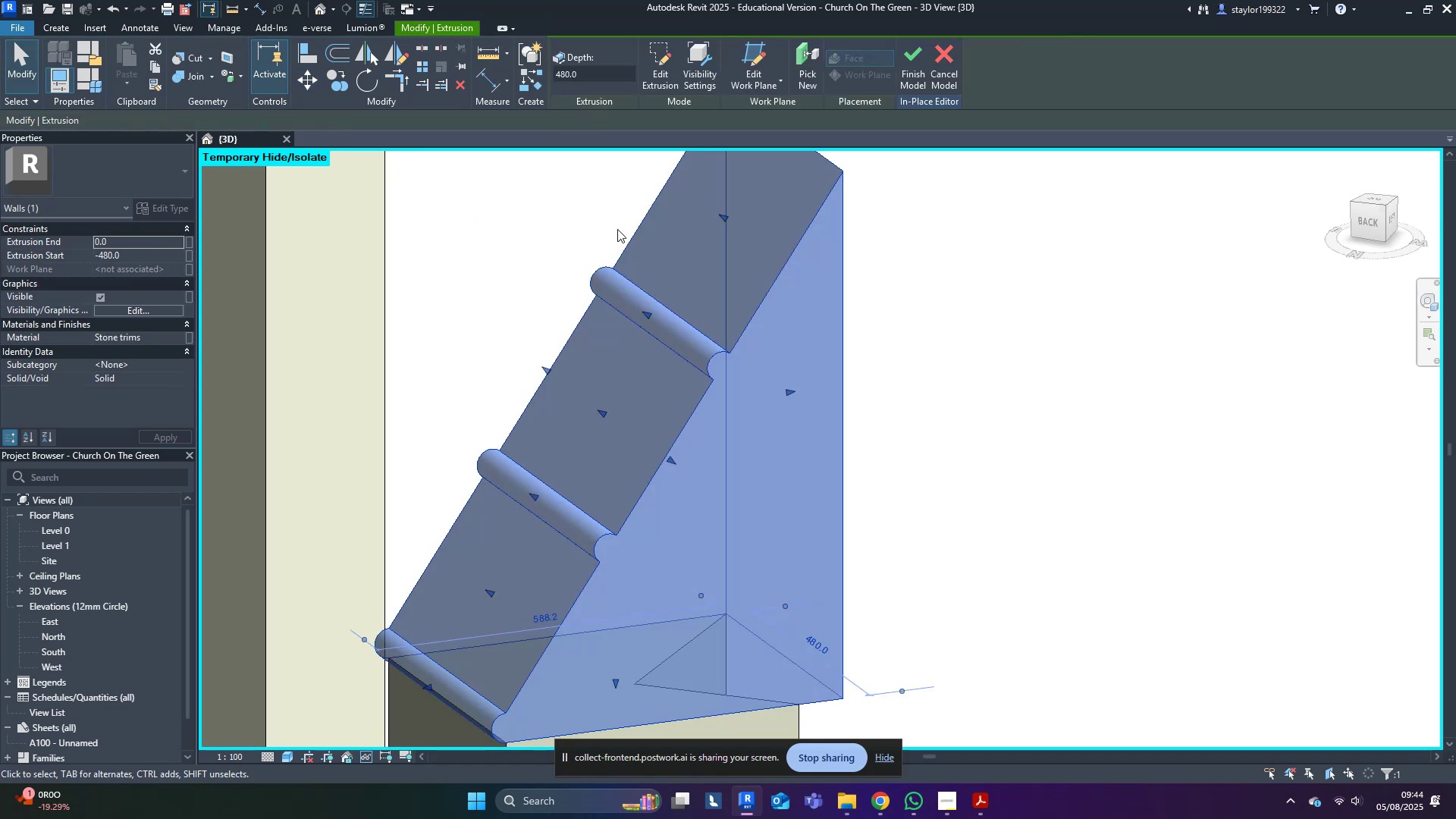 
scroll: coordinate [830, 311], scroll_direction: down, amount: 18.0
 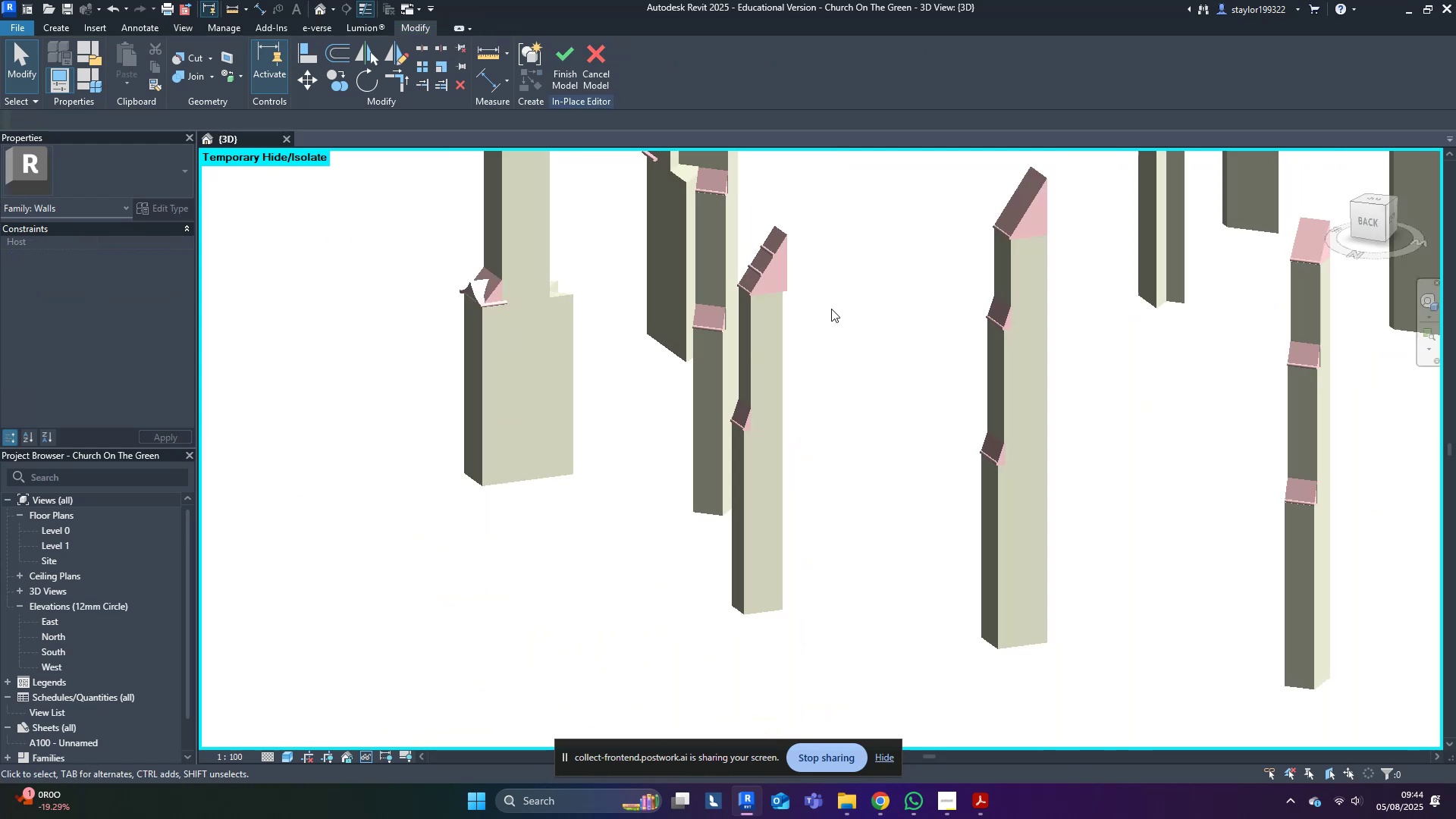 
hold_key(key=ShiftLeft, duration=0.49)
 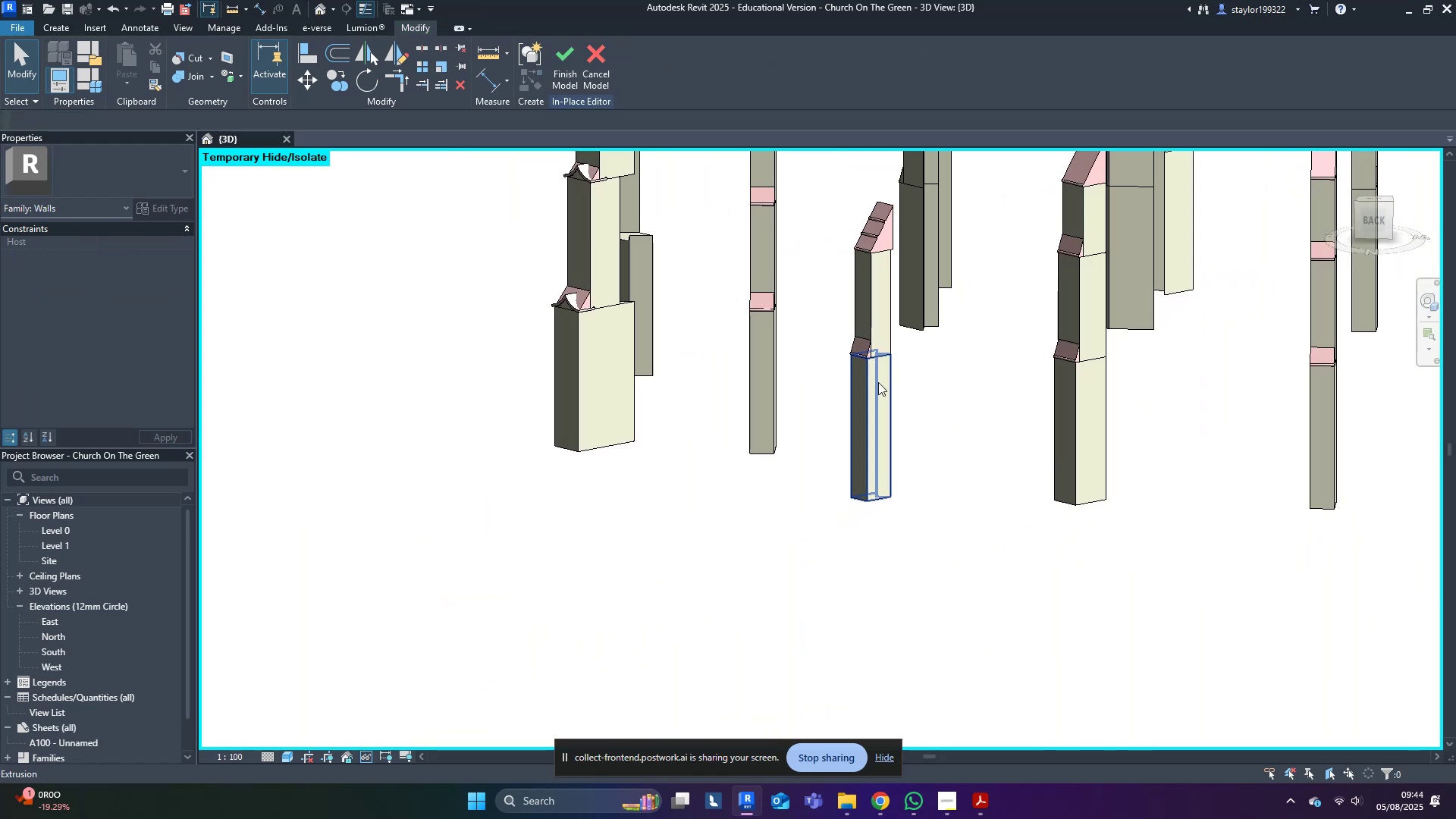 
scroll: coordinate [895, 485], scroll_direction: up, amount: 9.0
 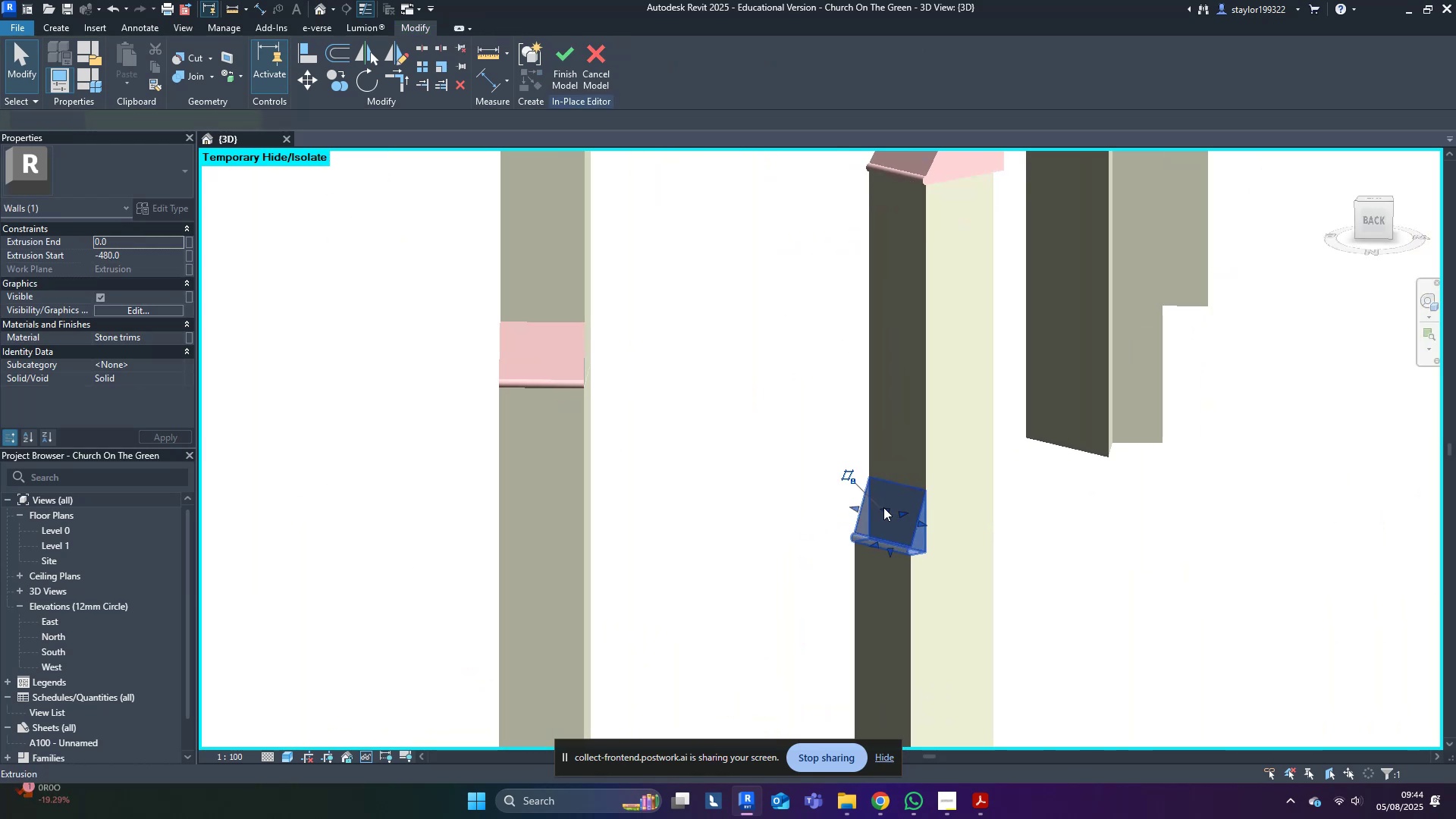 
key(Shift+ShiftLeft)
 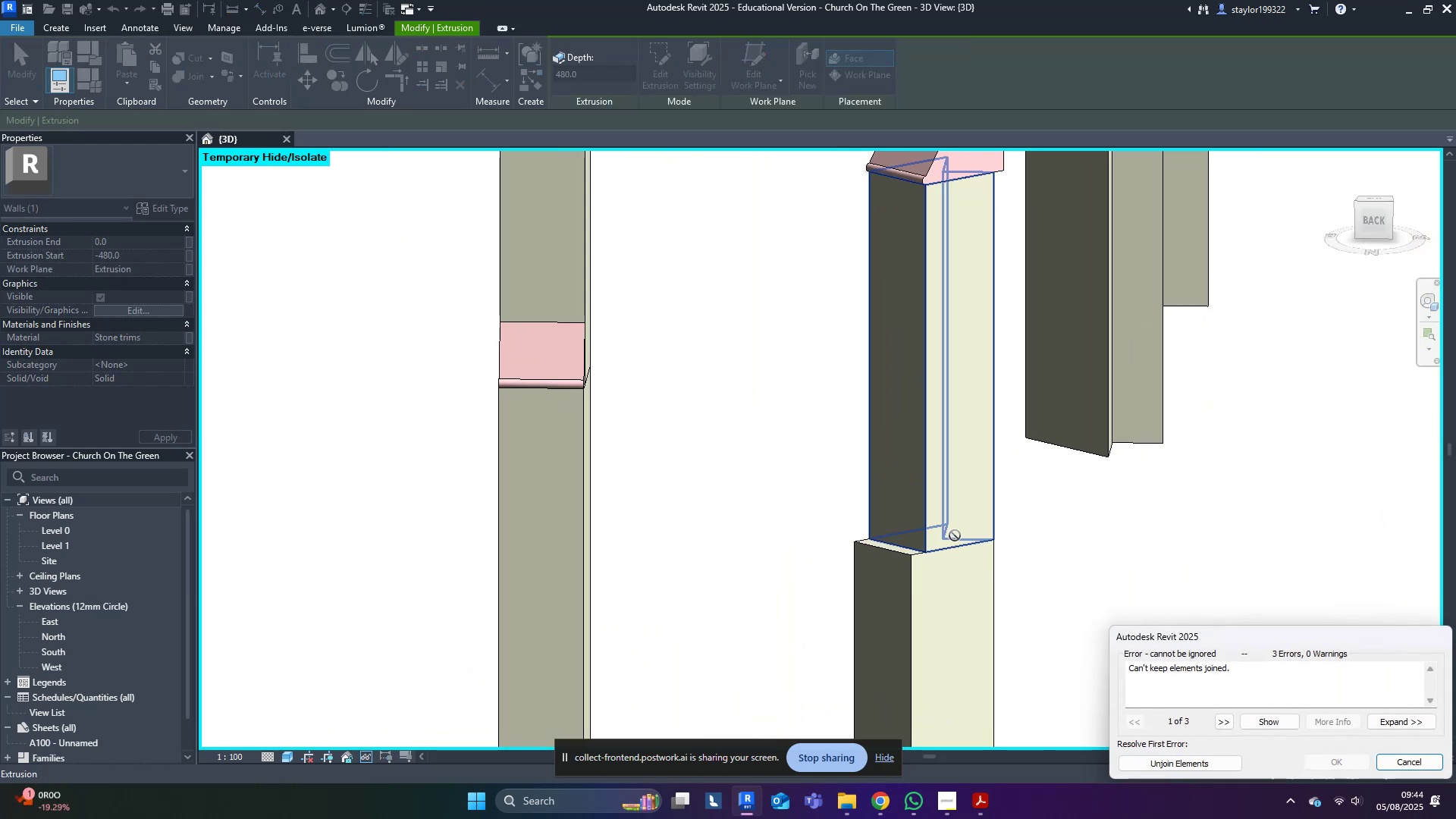 
key(Escape)
 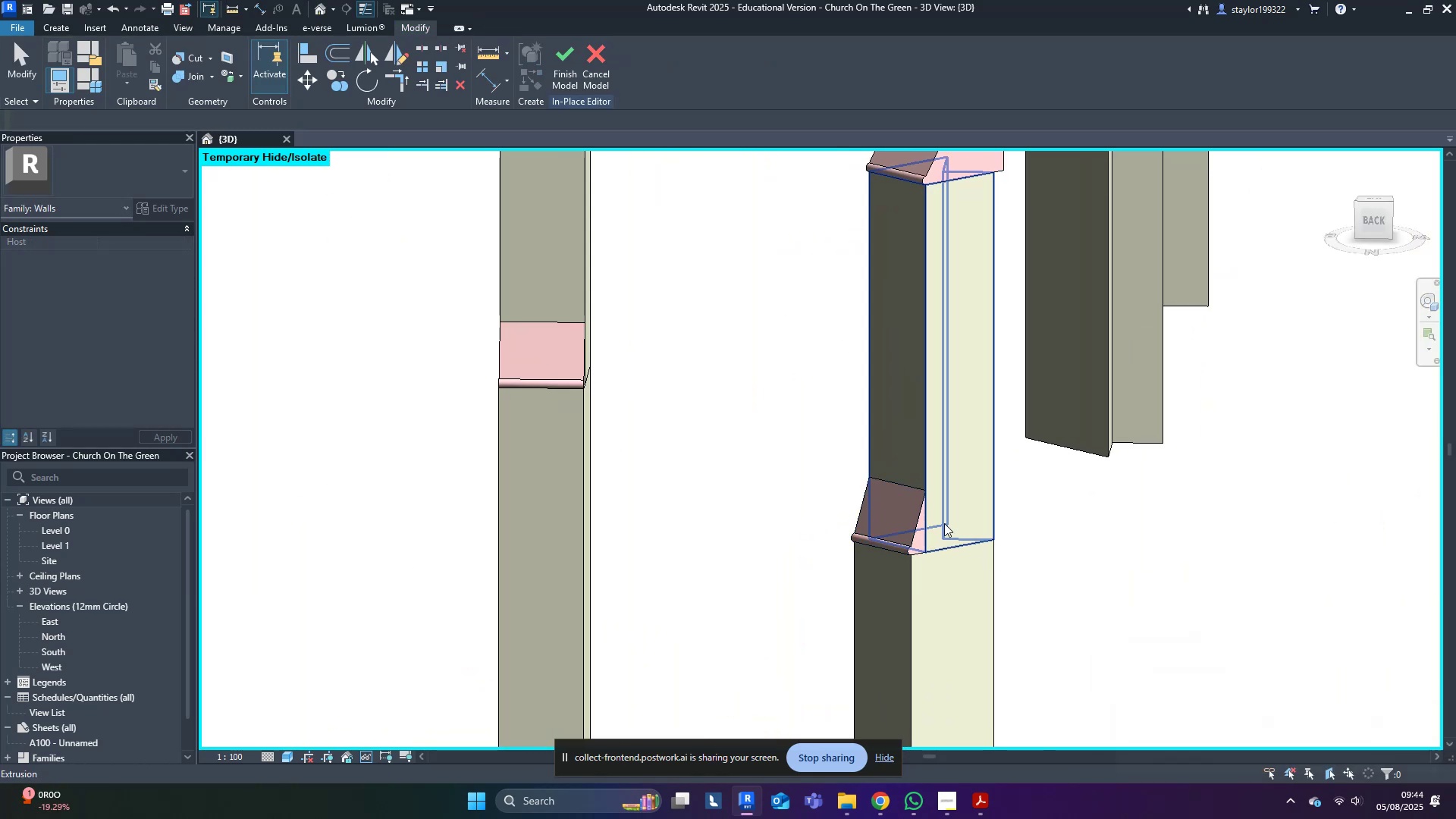 
scroll: coordinate [923, 533], scroll_direction: up, amount: 4.0
 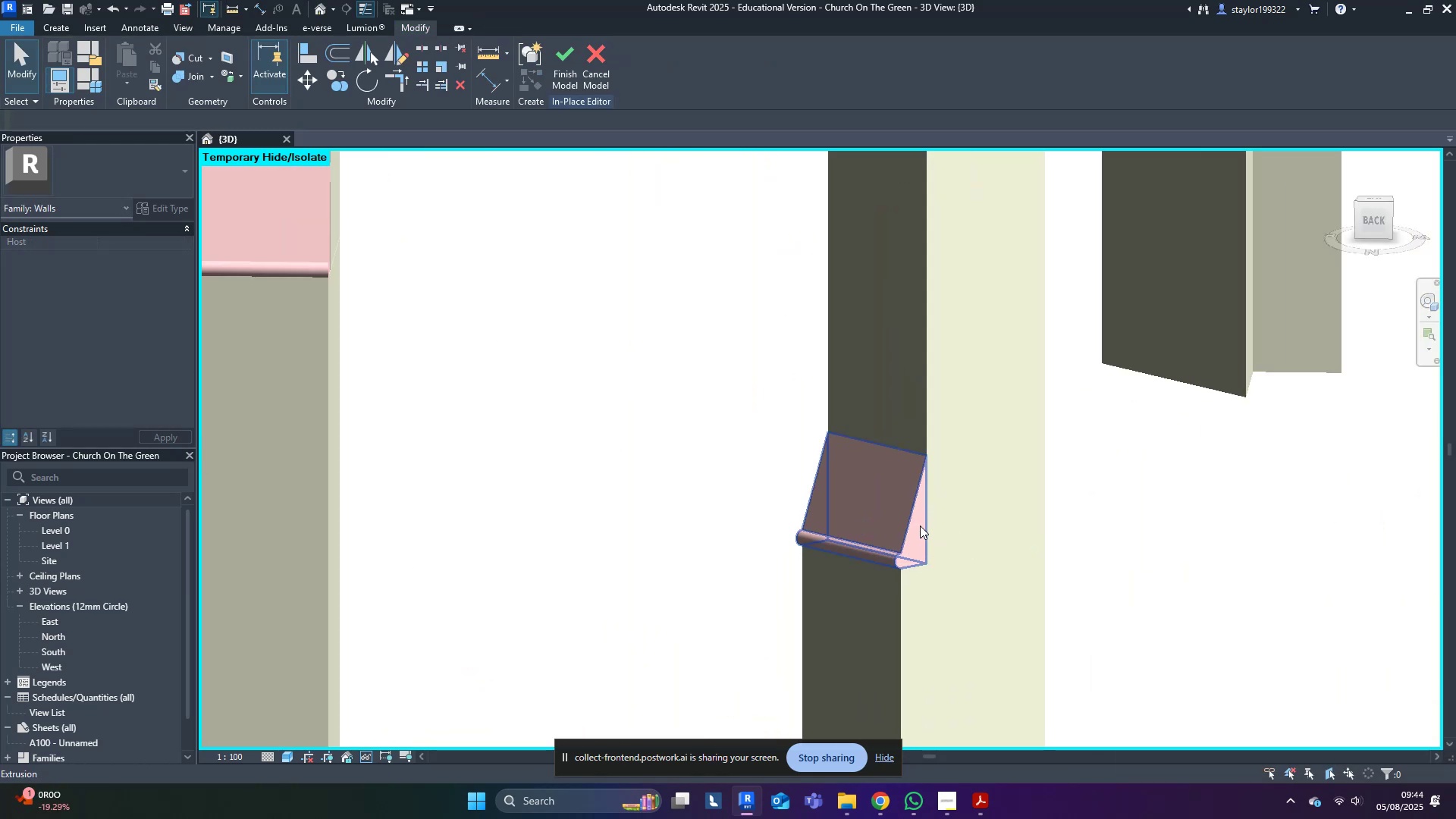 
left_click([909, 520])
 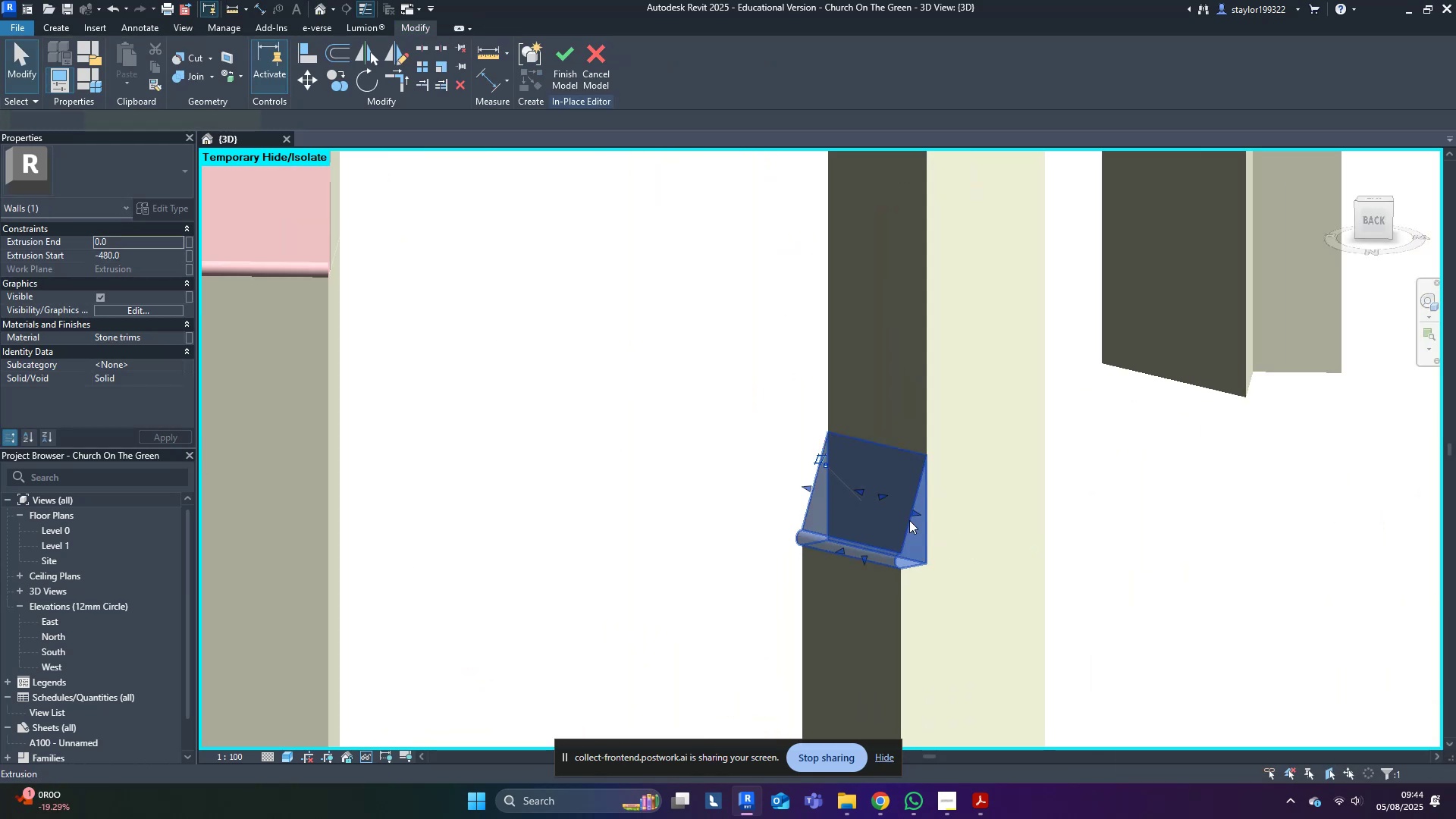 
key(Shift+ShiftLeft)
 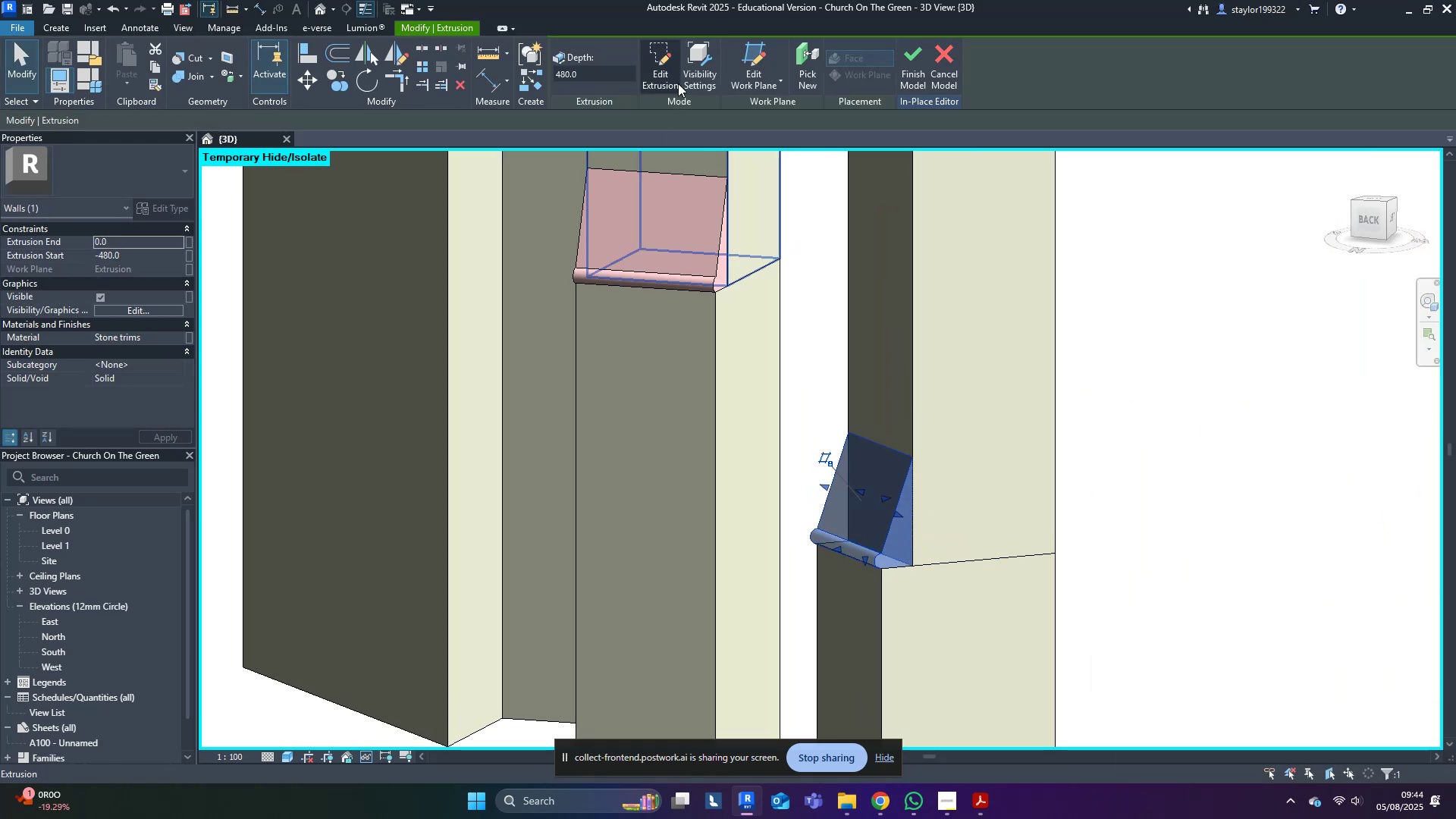 
scroll: coordinate [813, 472], scroll_direction: up, amount: 3.0
 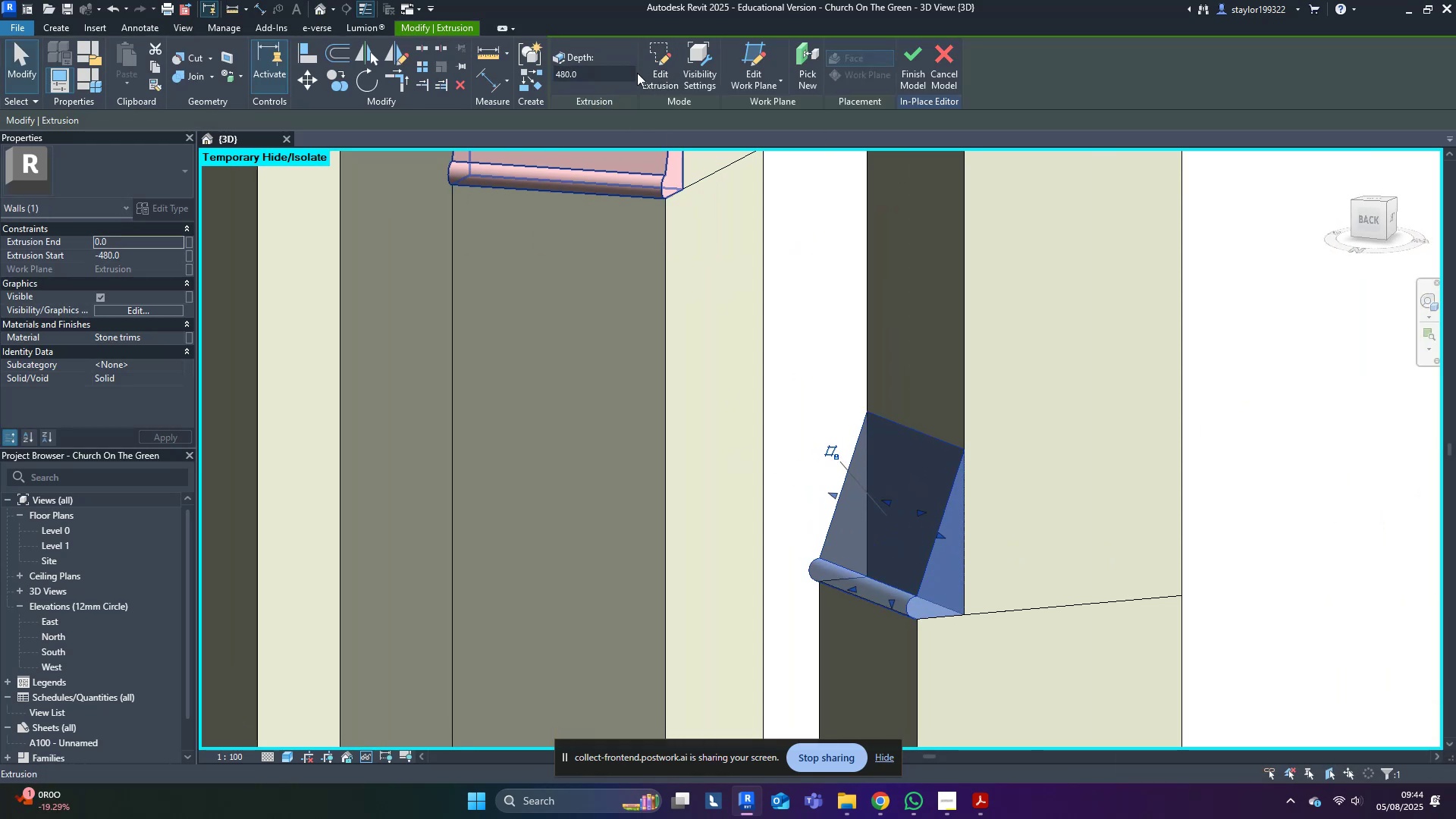 
left_click([645, 64])
 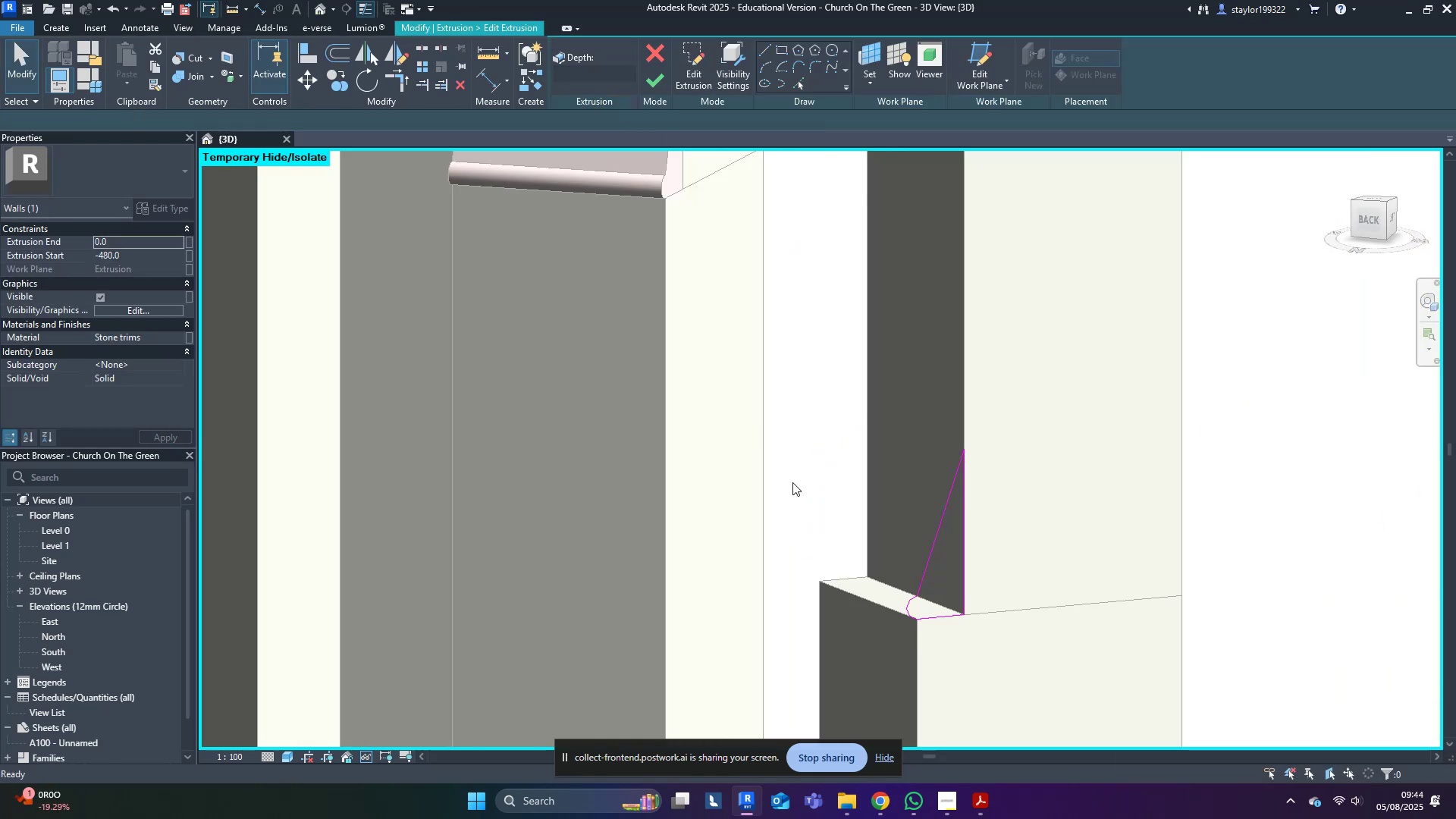 
left_click_drag(start_coordinate=[698, 481], to_coordinate=[921, 635])
 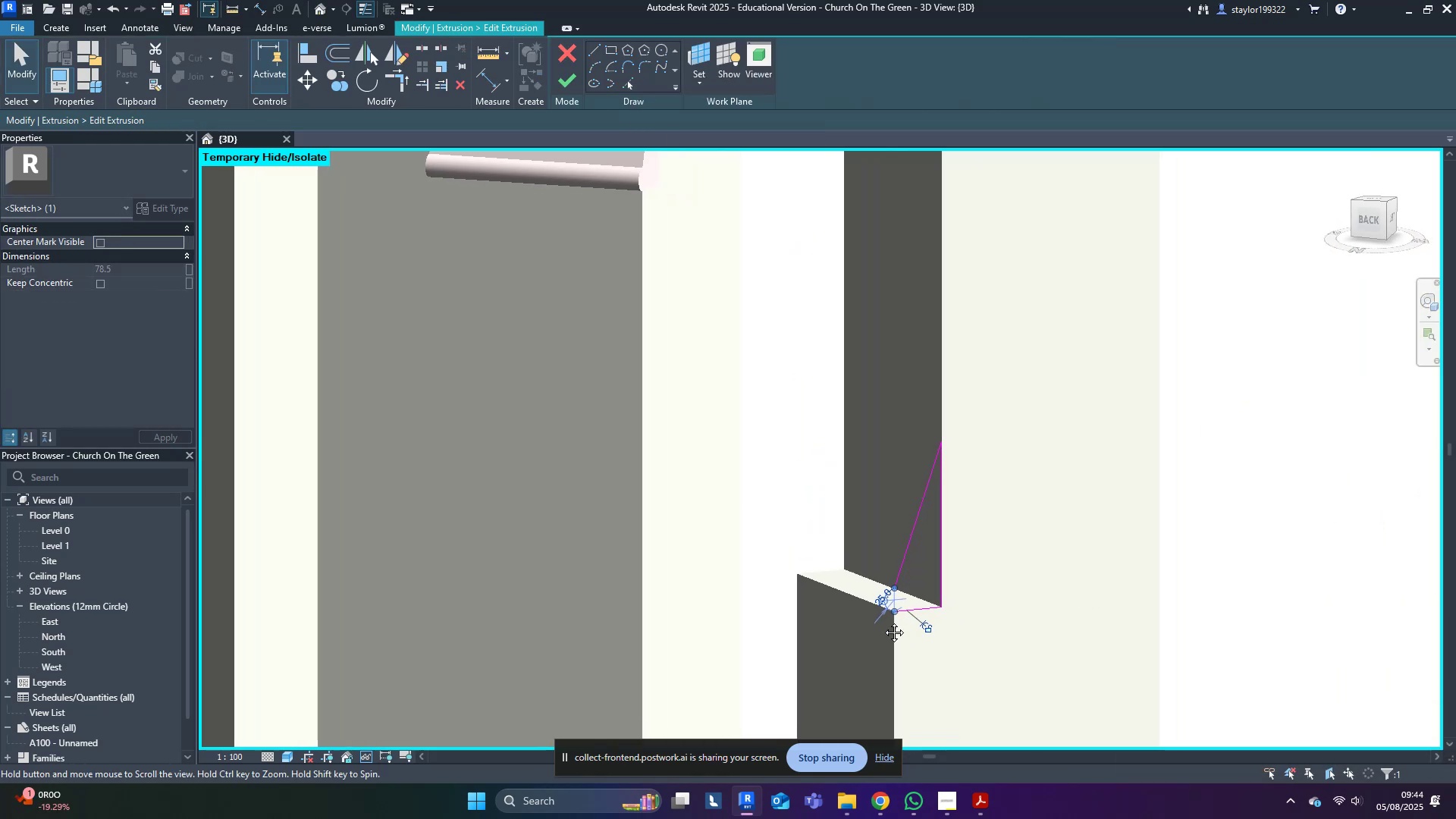 
type(mv)
 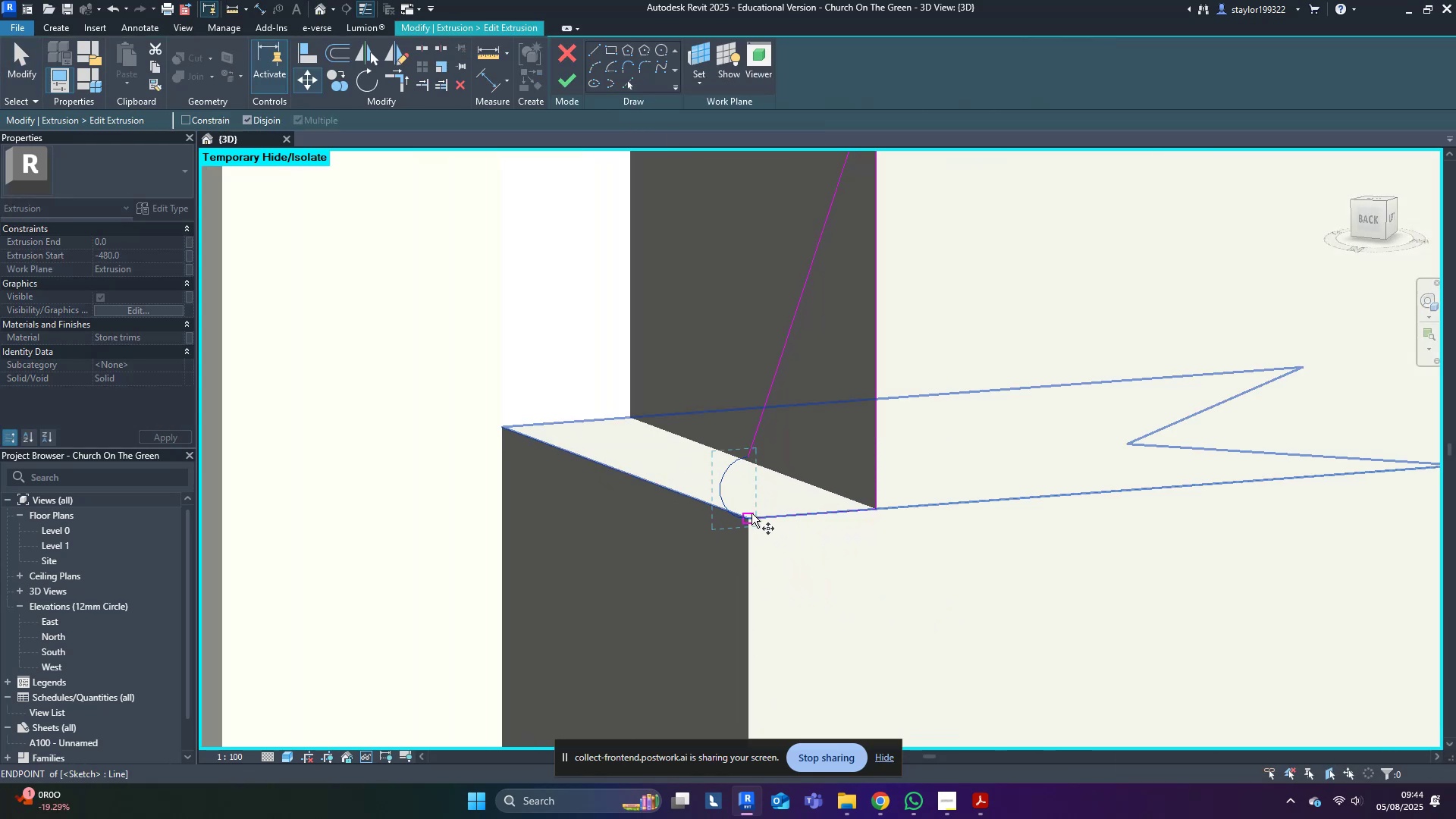 
scroll: coordinate [743, 514], scroll_direction: up, amount: 6.0
 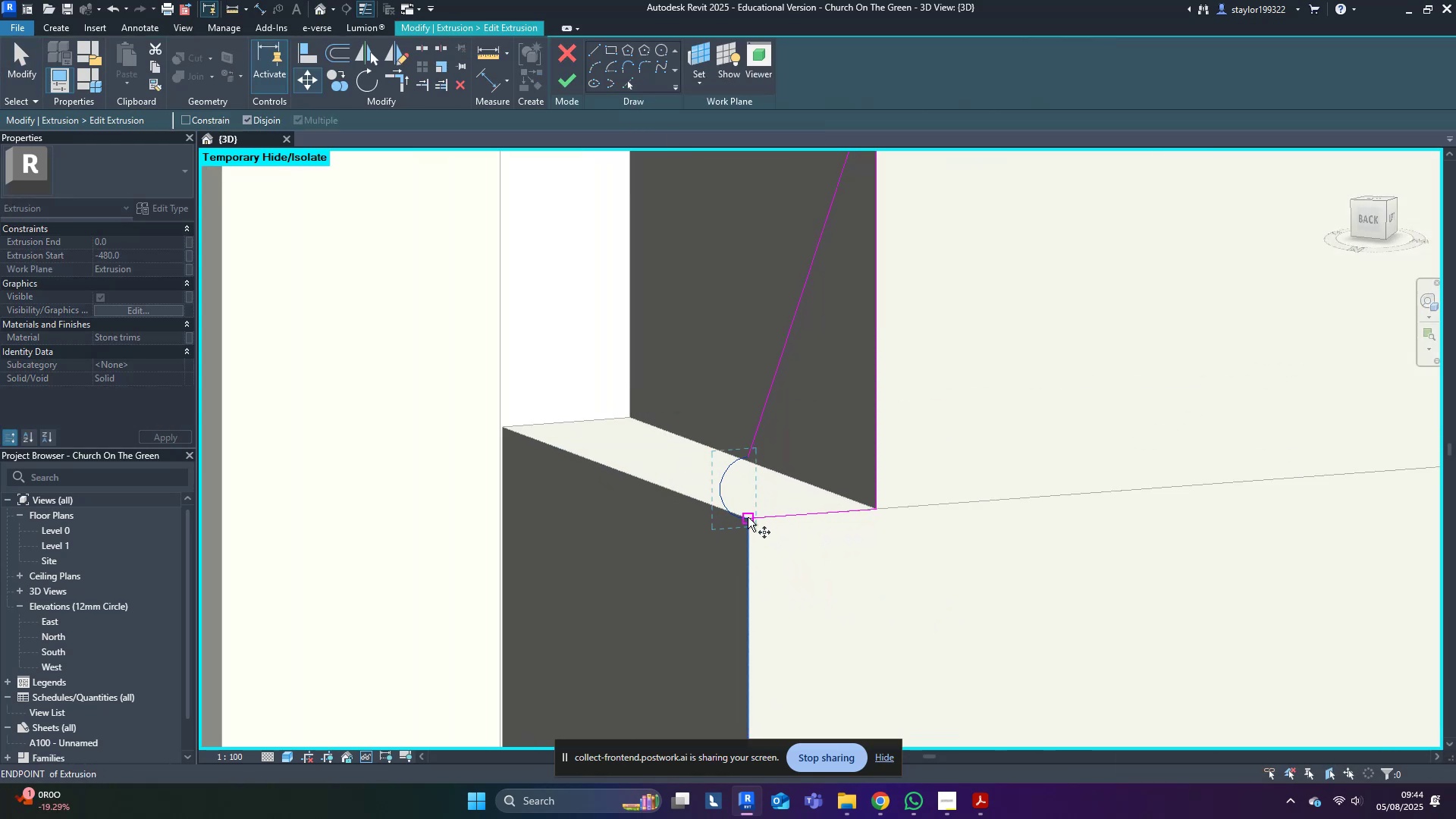 
left_click([747, 517])
 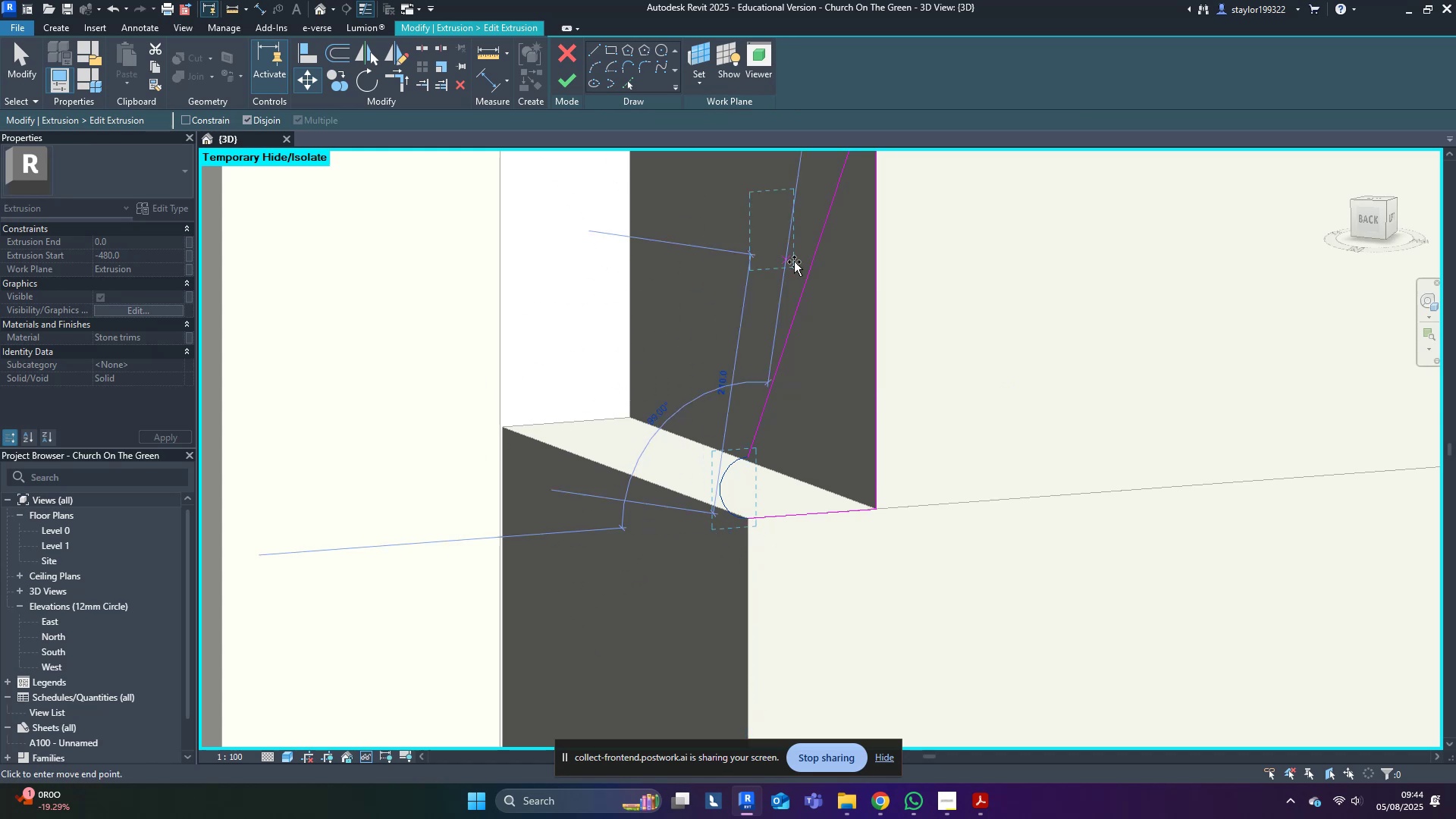 
hold_key(key=ControlLeft, duration=1.5)
 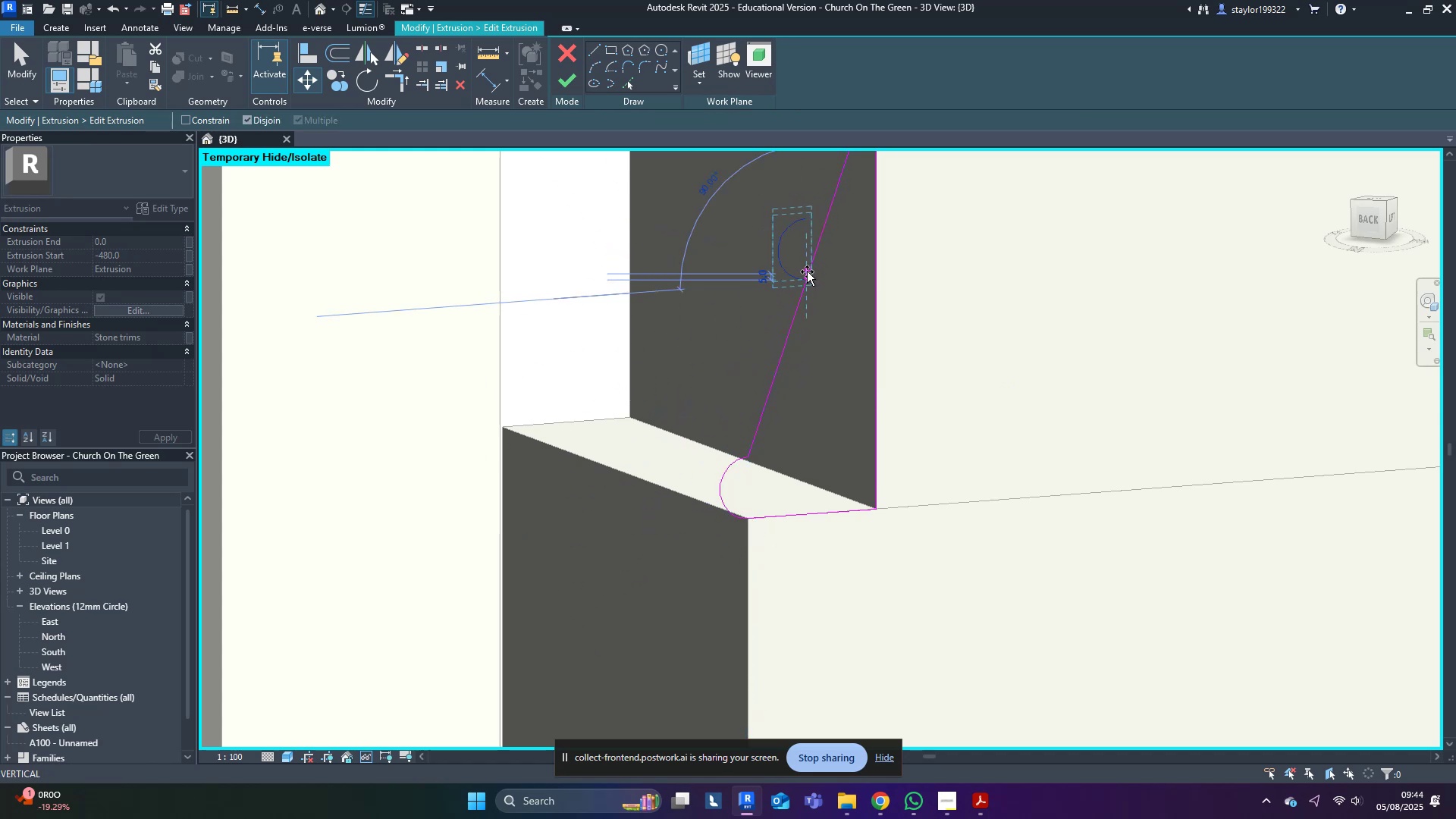 
hold_key(key=ControlLeft, duration=0.3)
left_click([808, 272])
 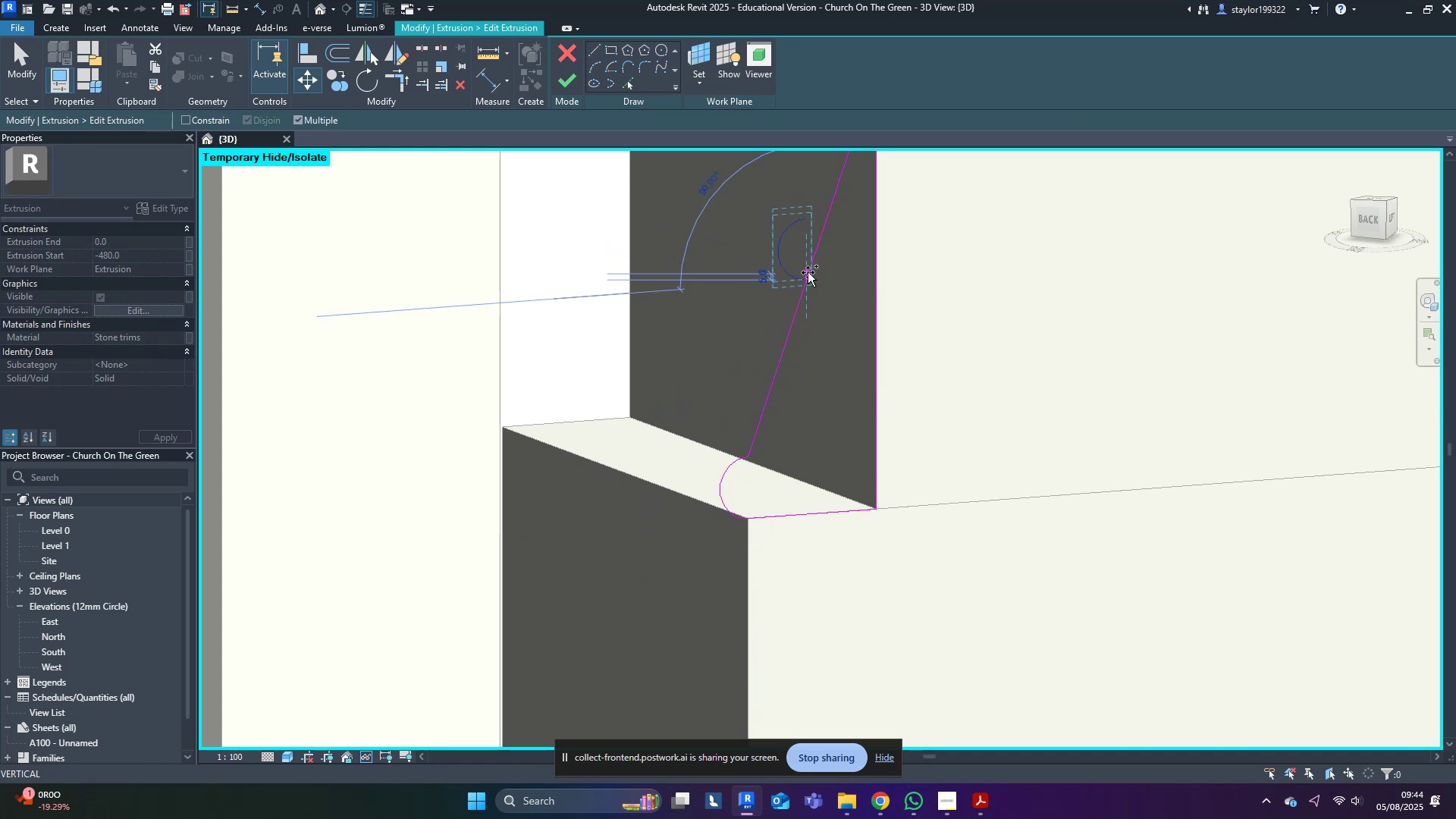 
hold_key(key=Escape, duration=14.65)
 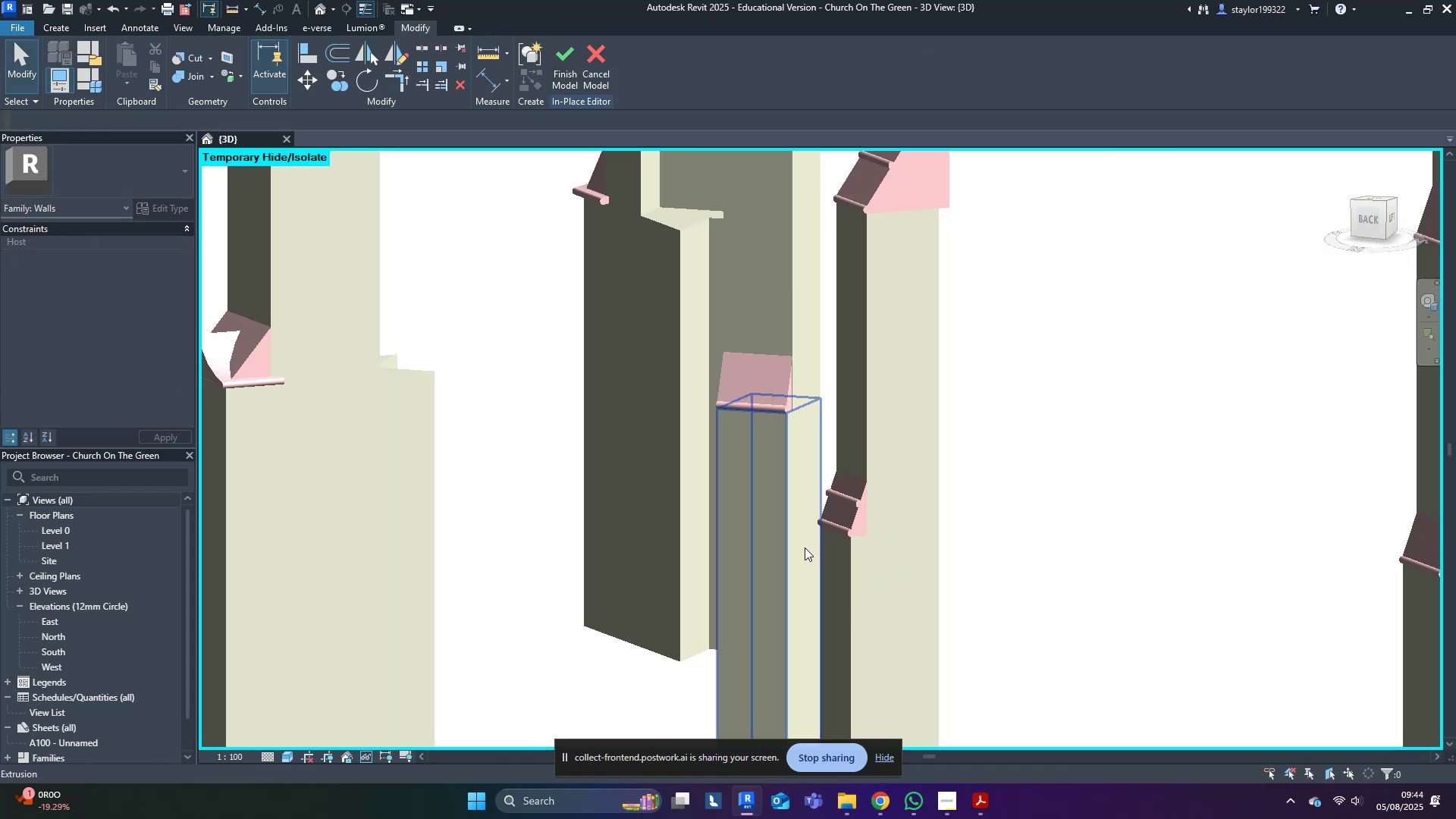 
hold_key(key=R, duration=6.47)
 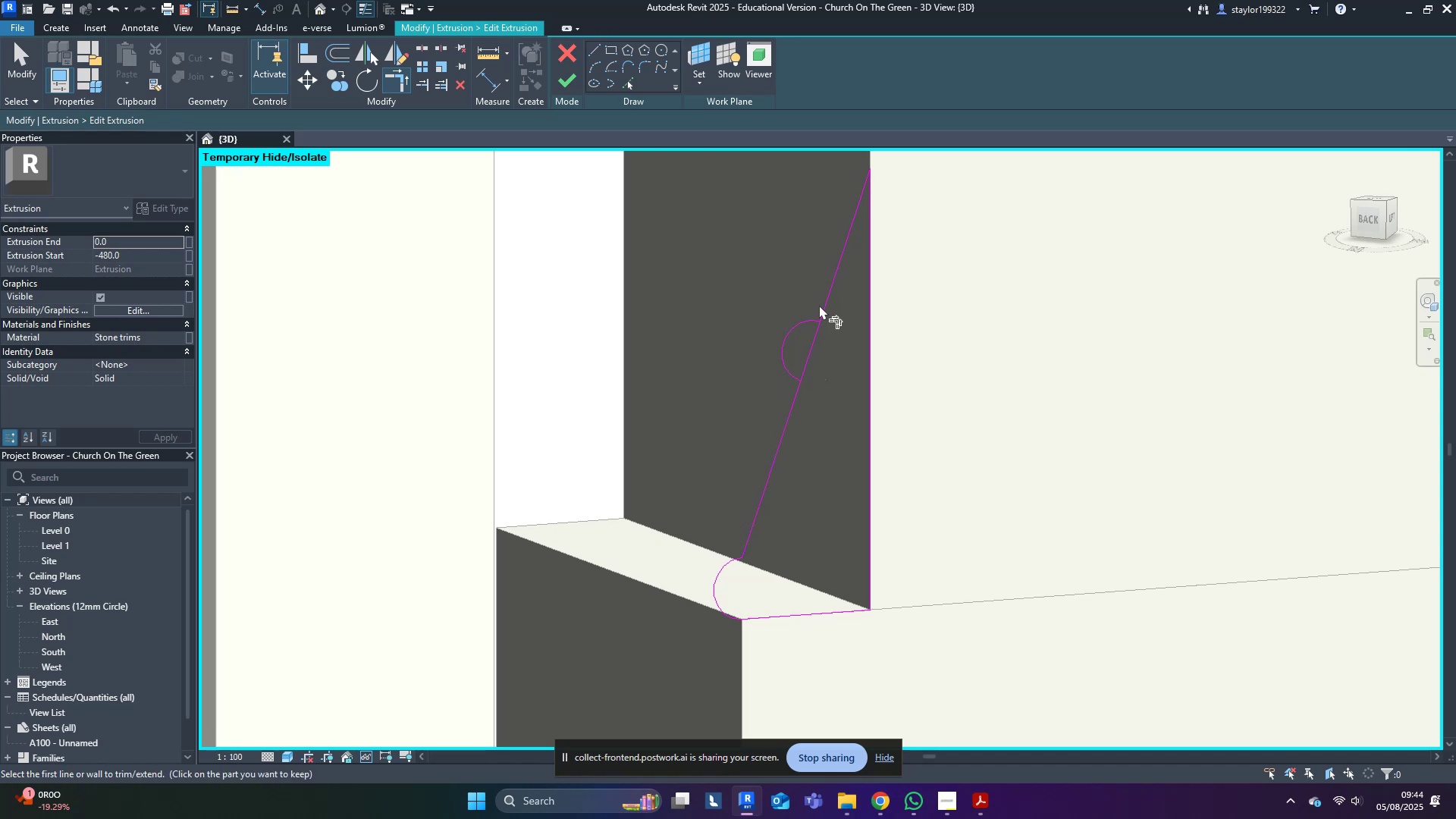 
key(O)
 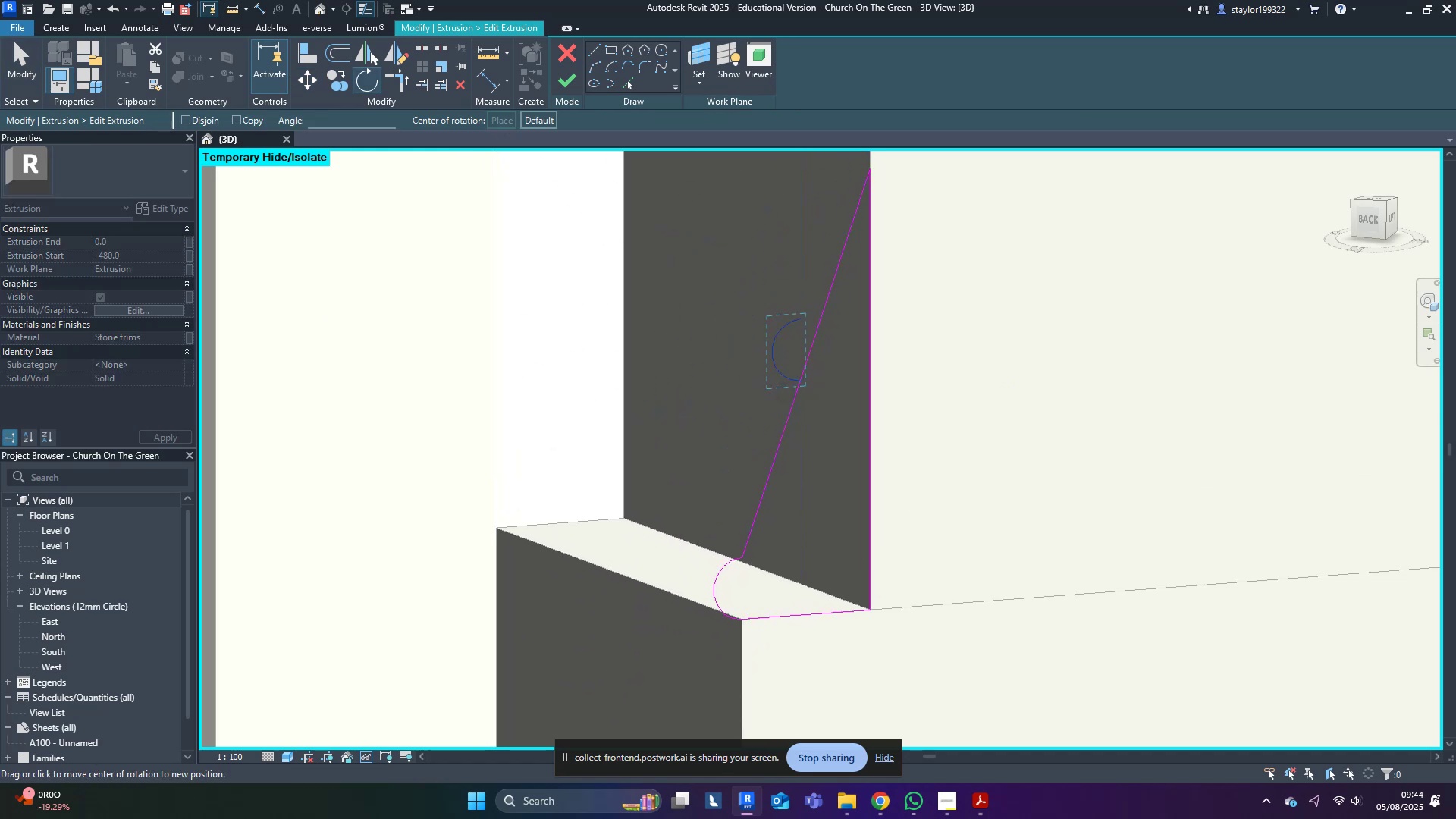 
left_click([799, 383])
 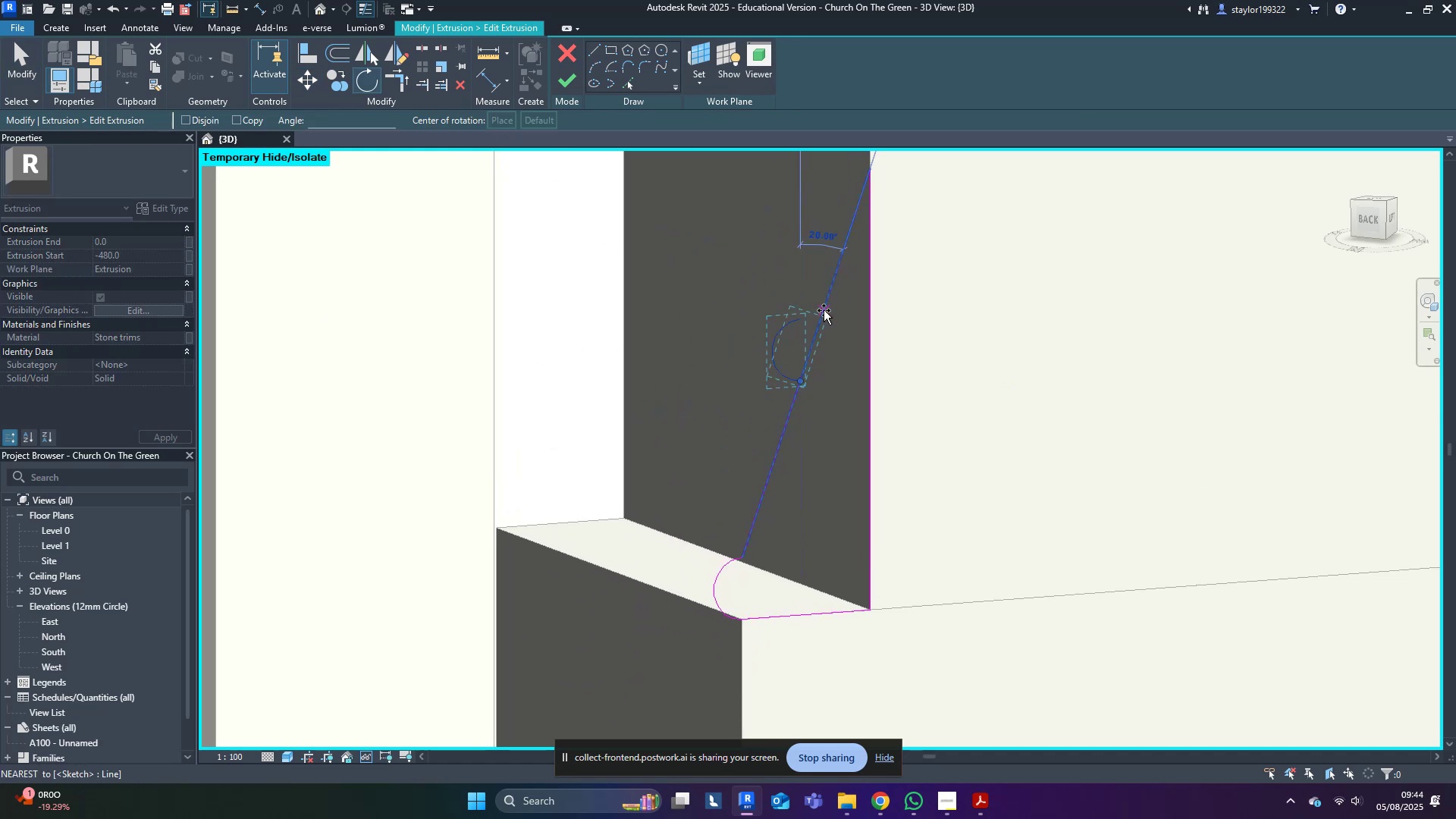 
double_click([958, 271])
 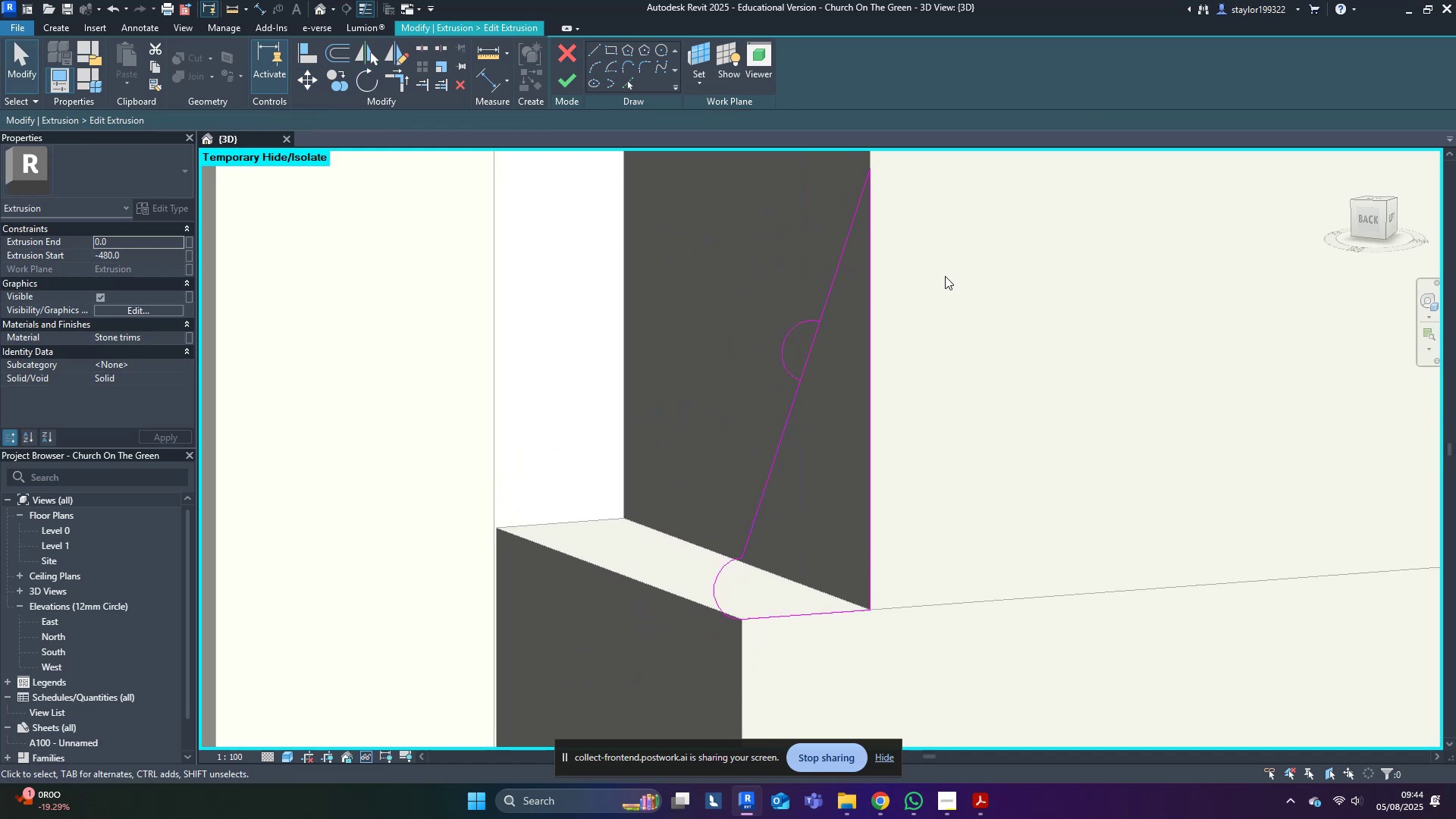 
type(sl)
 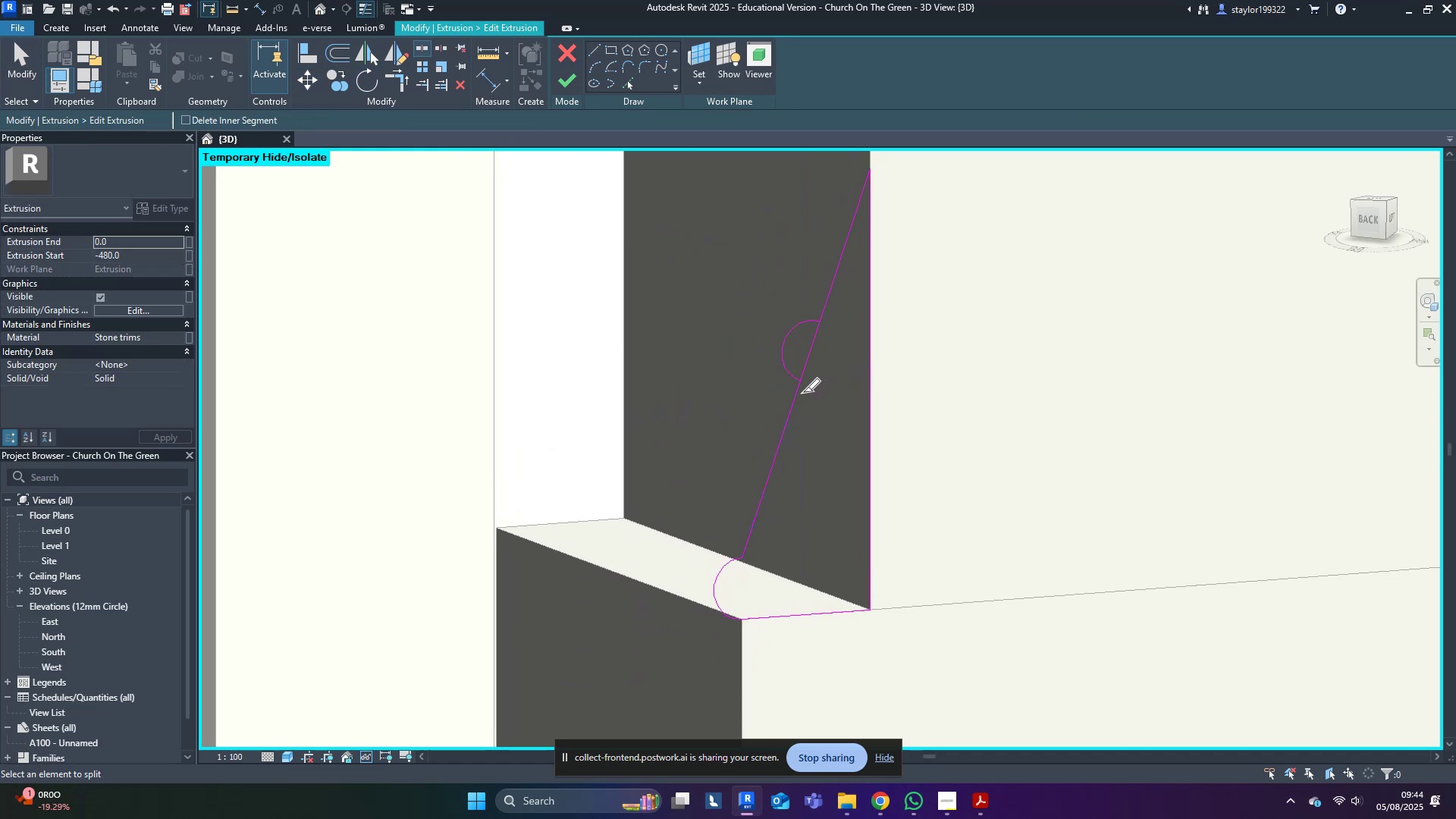 
left_click([798, 394])
 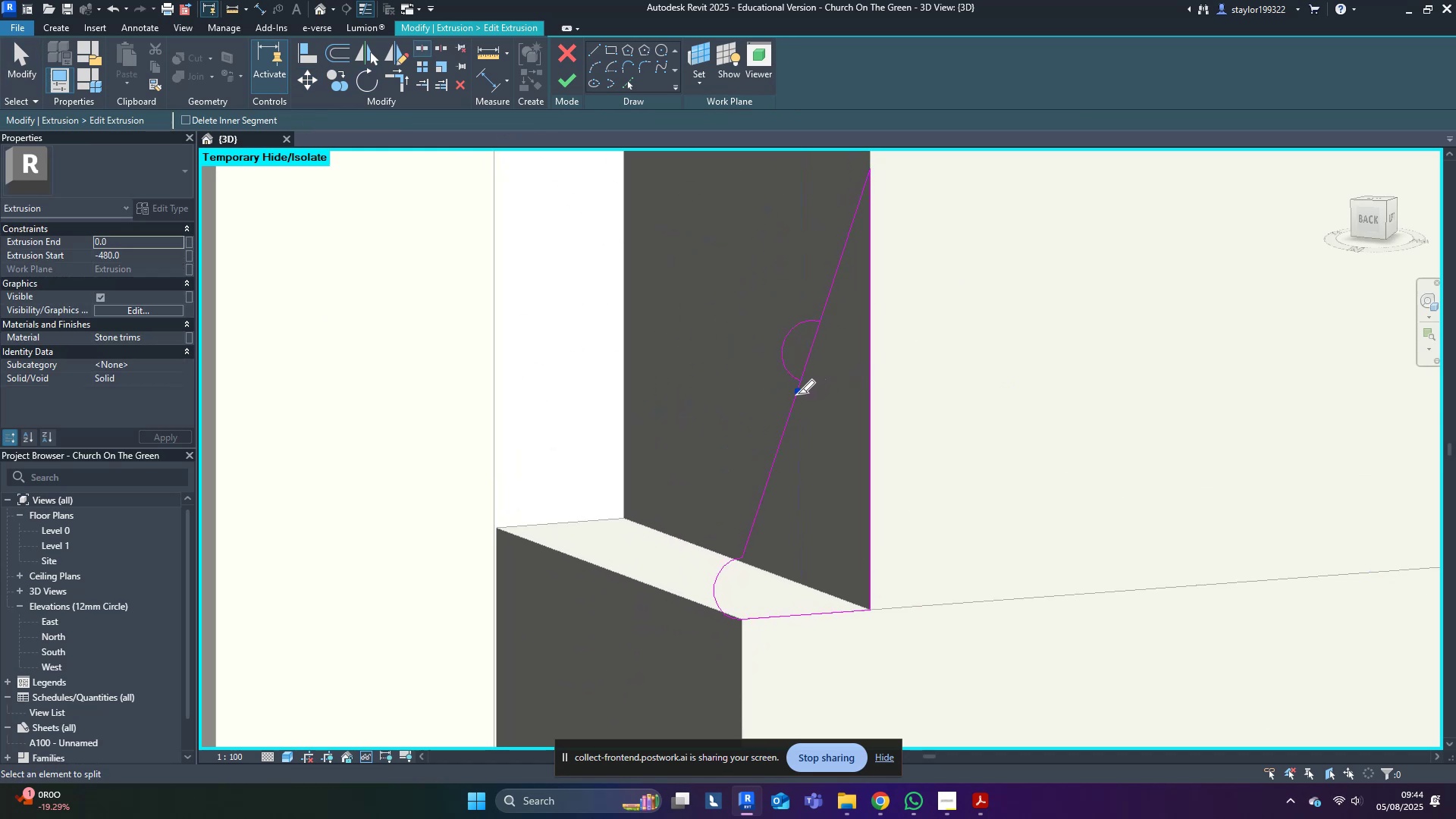 
double_click([808, 322])
 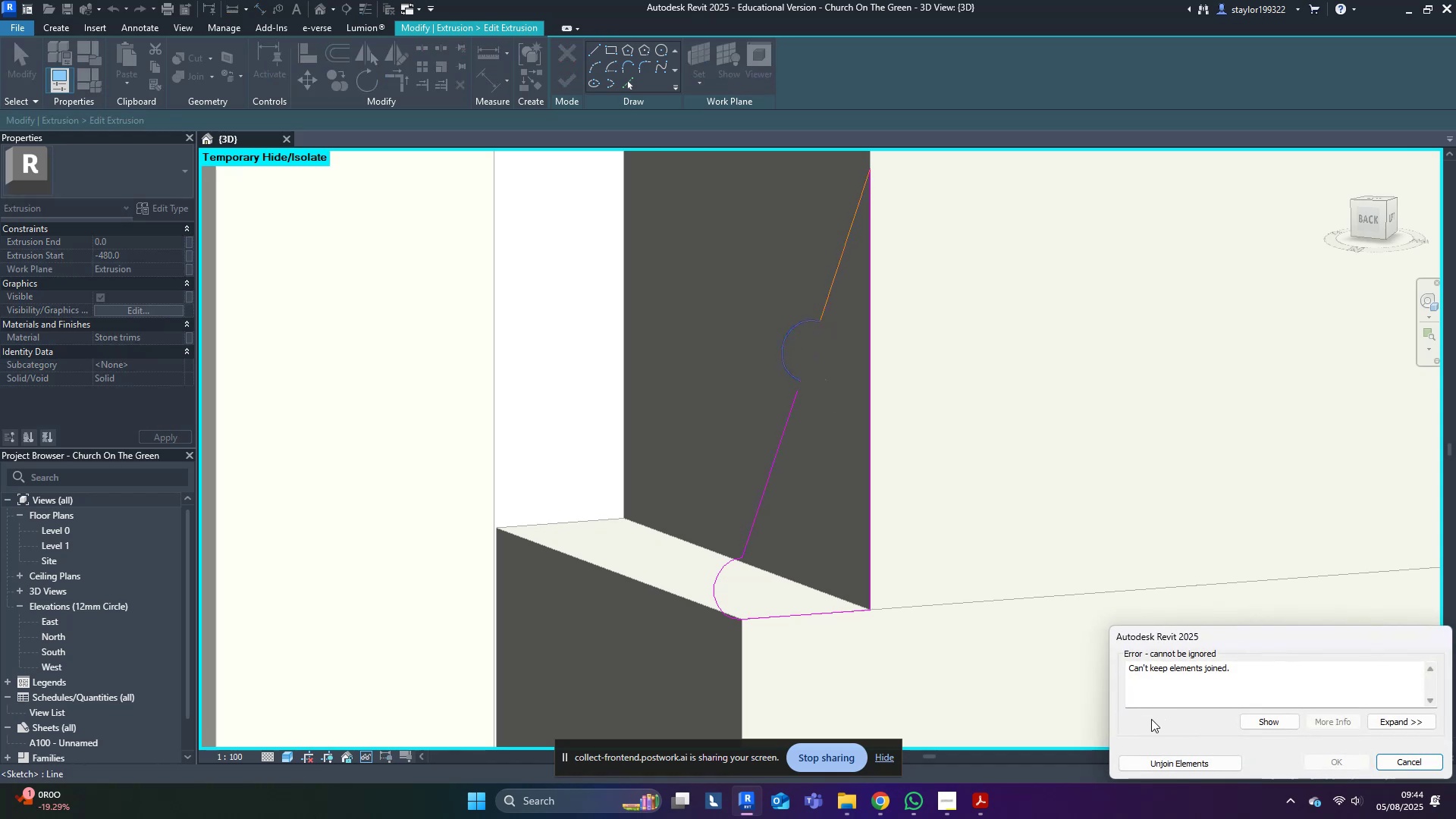 
left_click([1191, 777])
 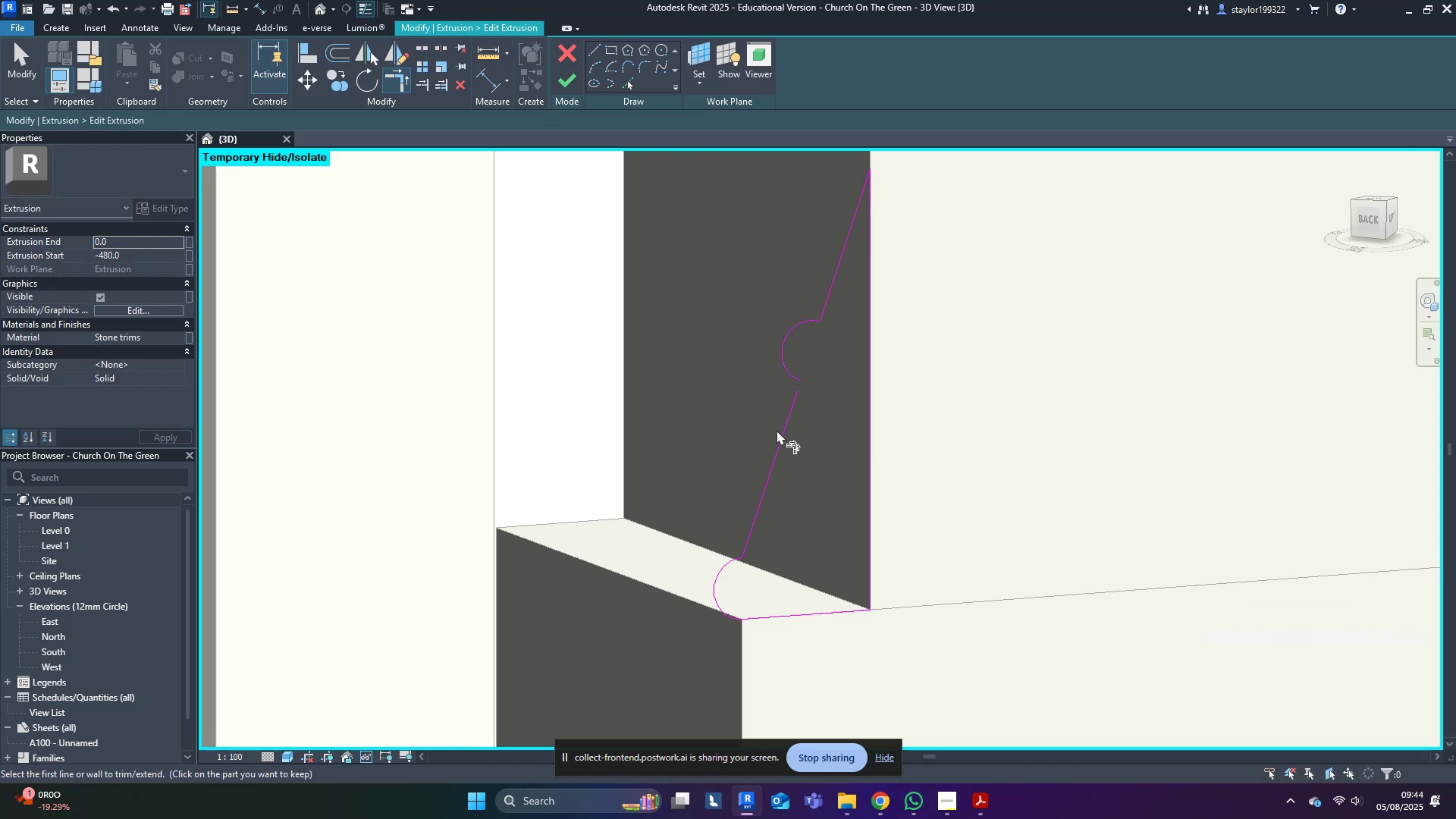 
left_click([789, 429])
 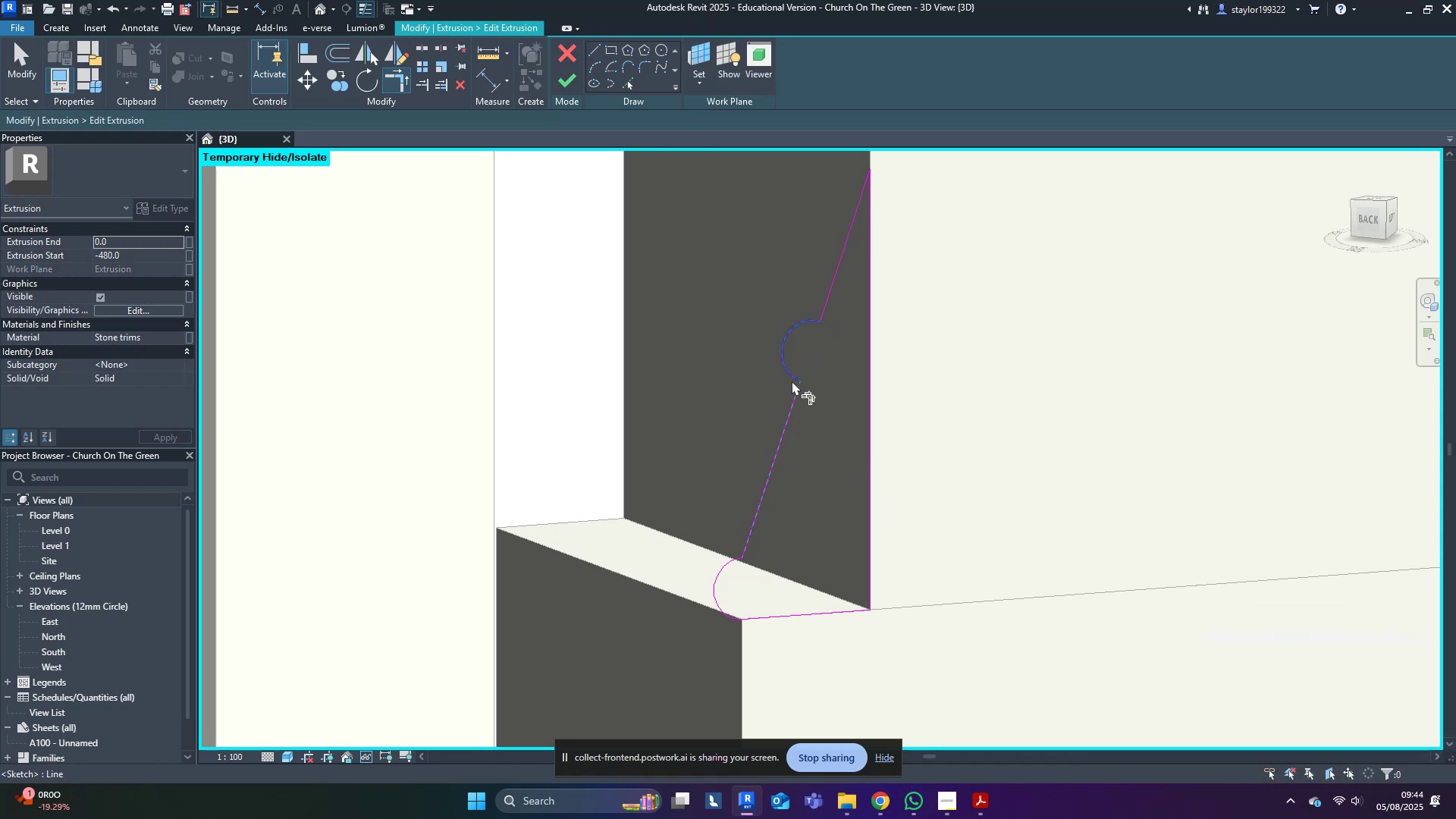 
left_click([792, 380])
 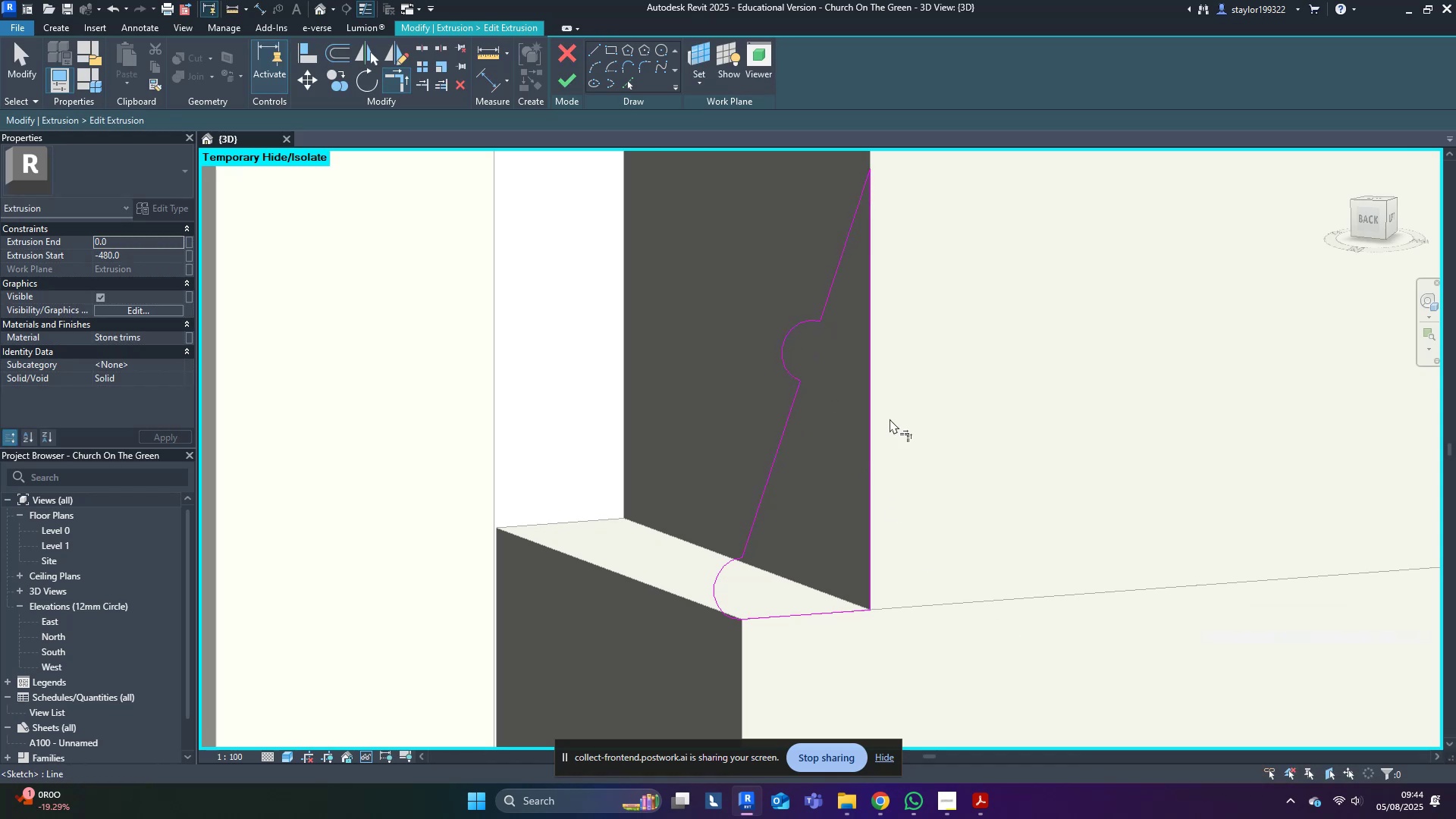 
middle_click([904, 425])
 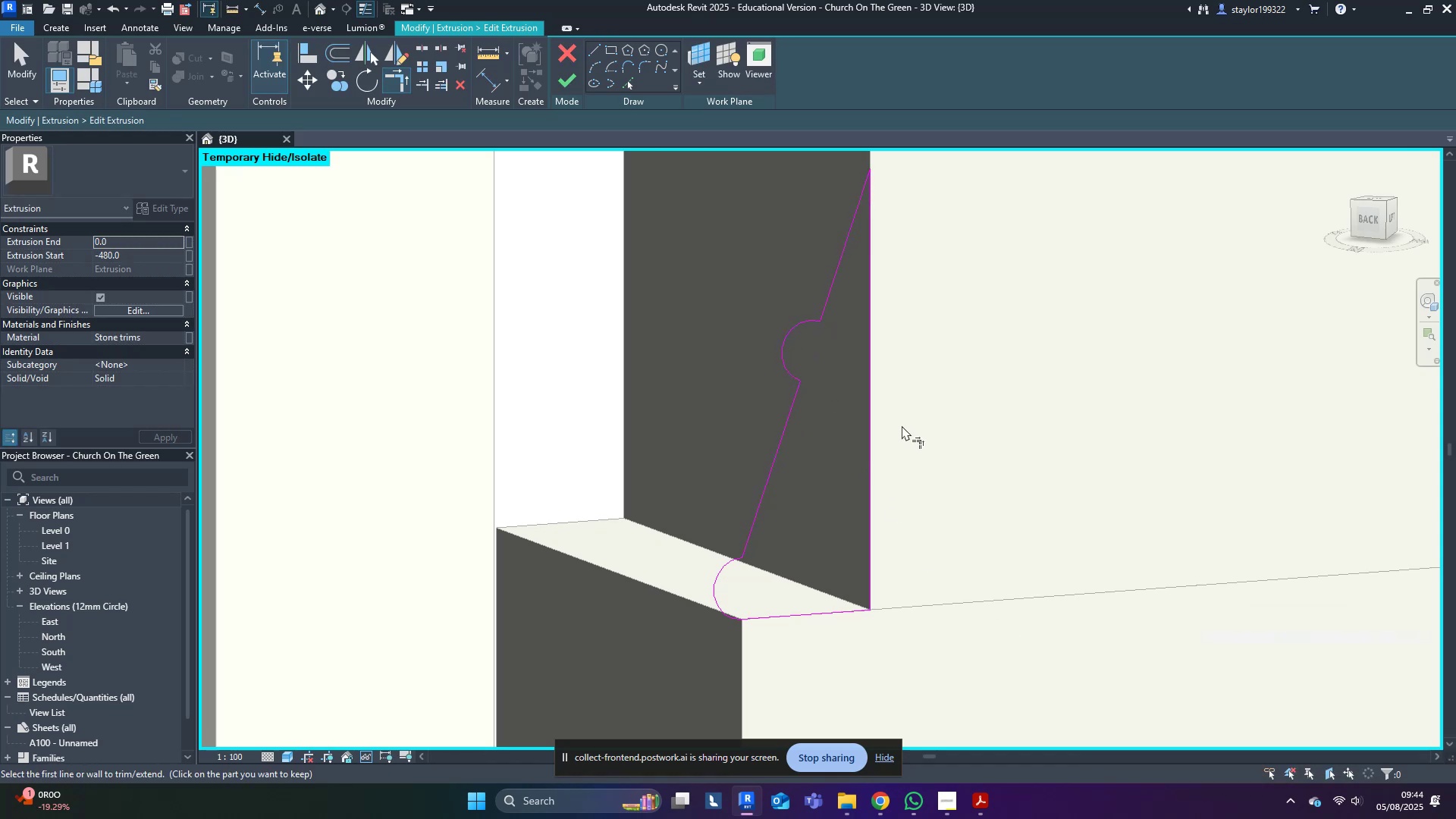 
type(md)
 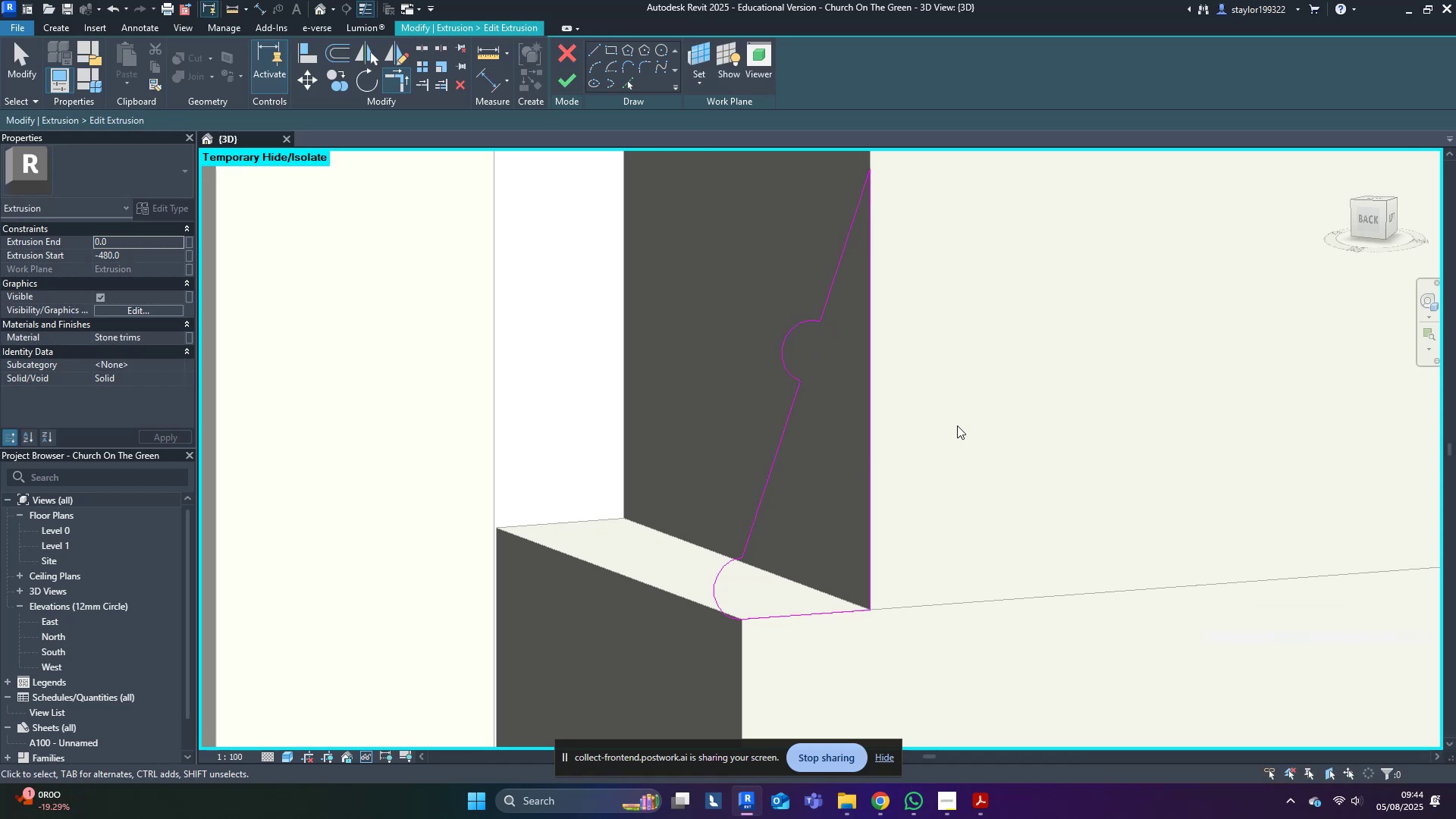 
left_click_drag(start_coordinate=[1053, 439], to_coordinate=[1058, 442])
 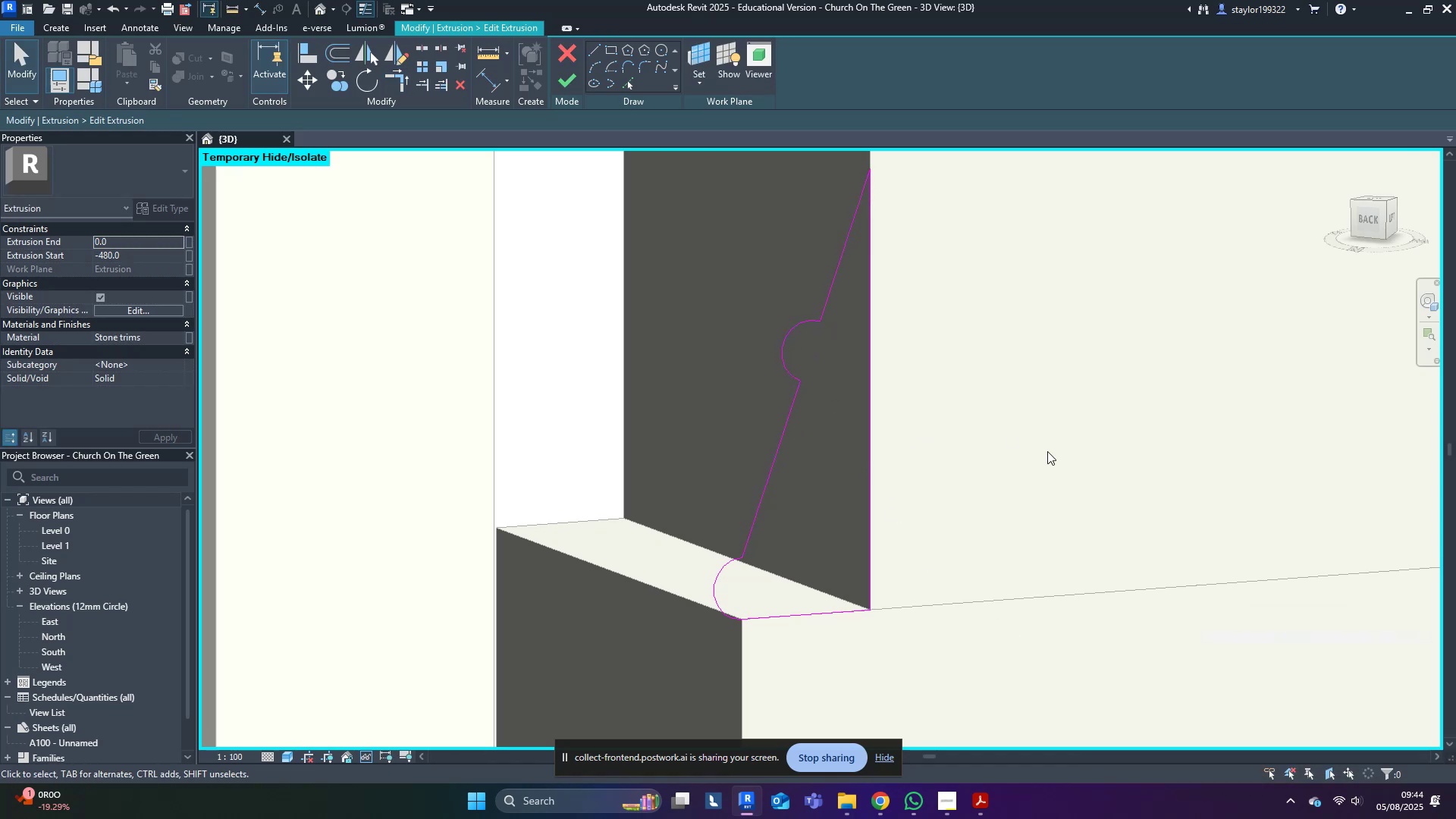 
scroll: coordinate [1030, 466], scroll_direction: down, amount: 8.0
 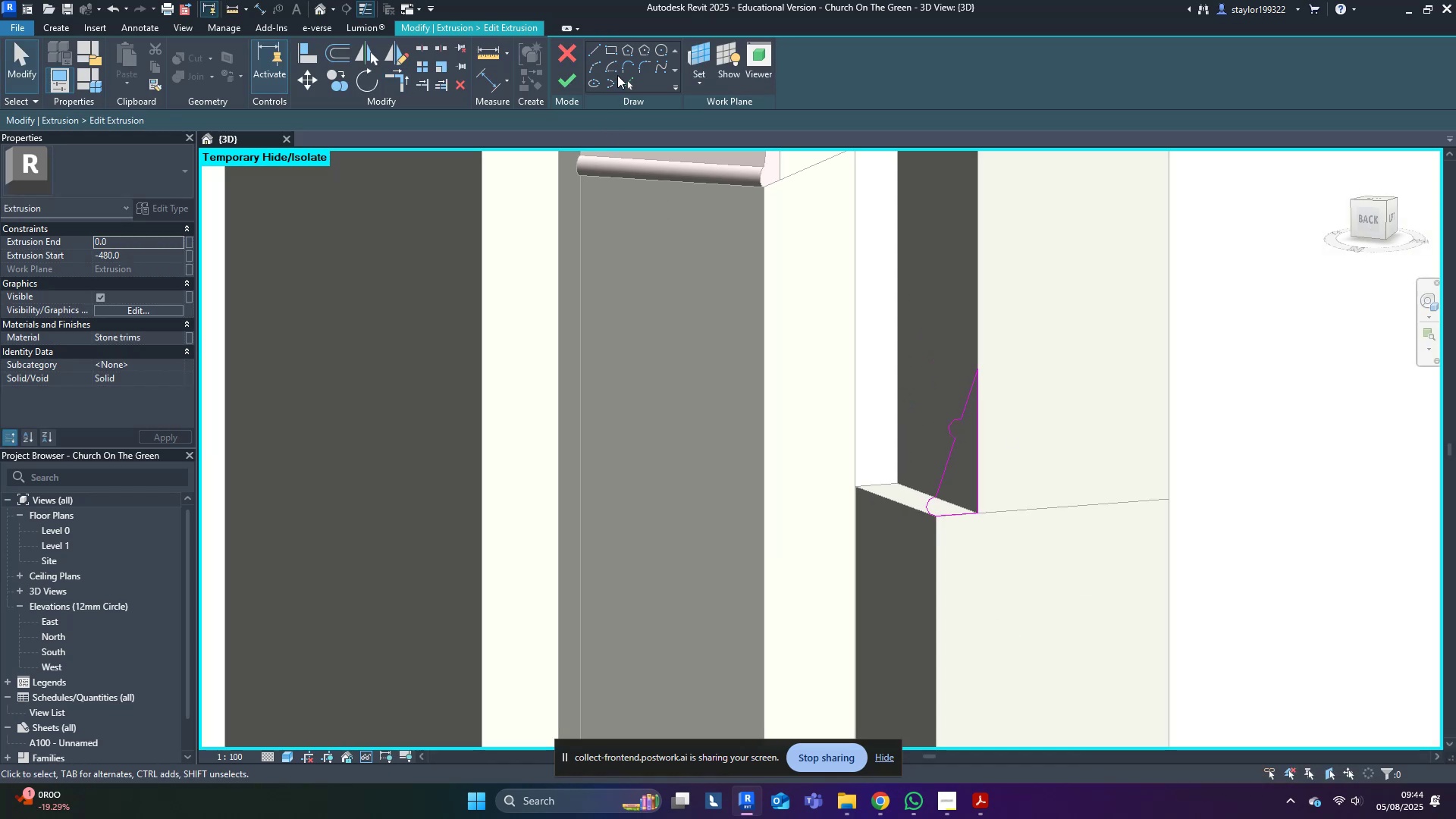 
left_click([551, 74])
 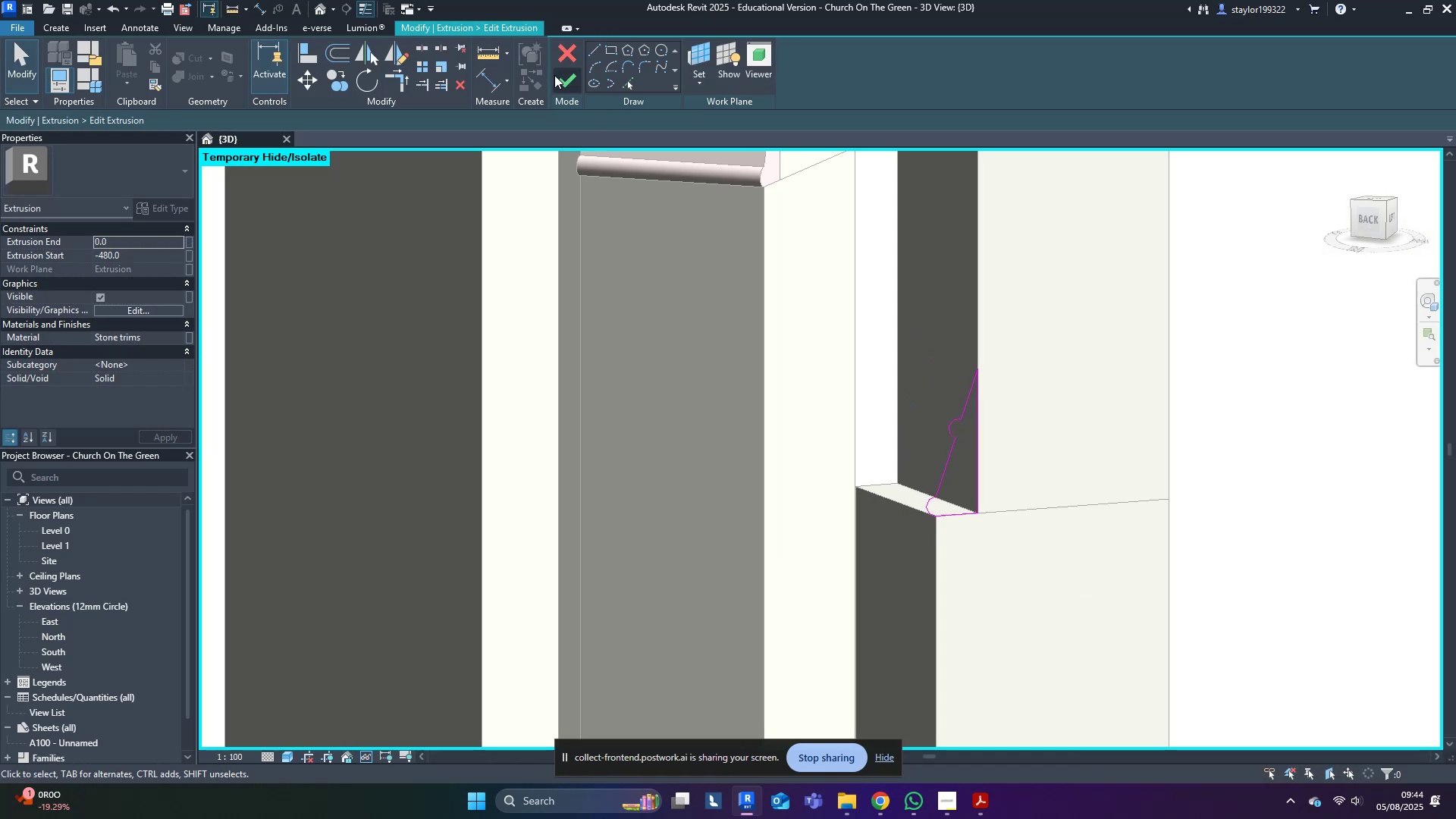 
left_click_drag(start_coordinate=[560, 79], to_coordinate=[561, 83])
 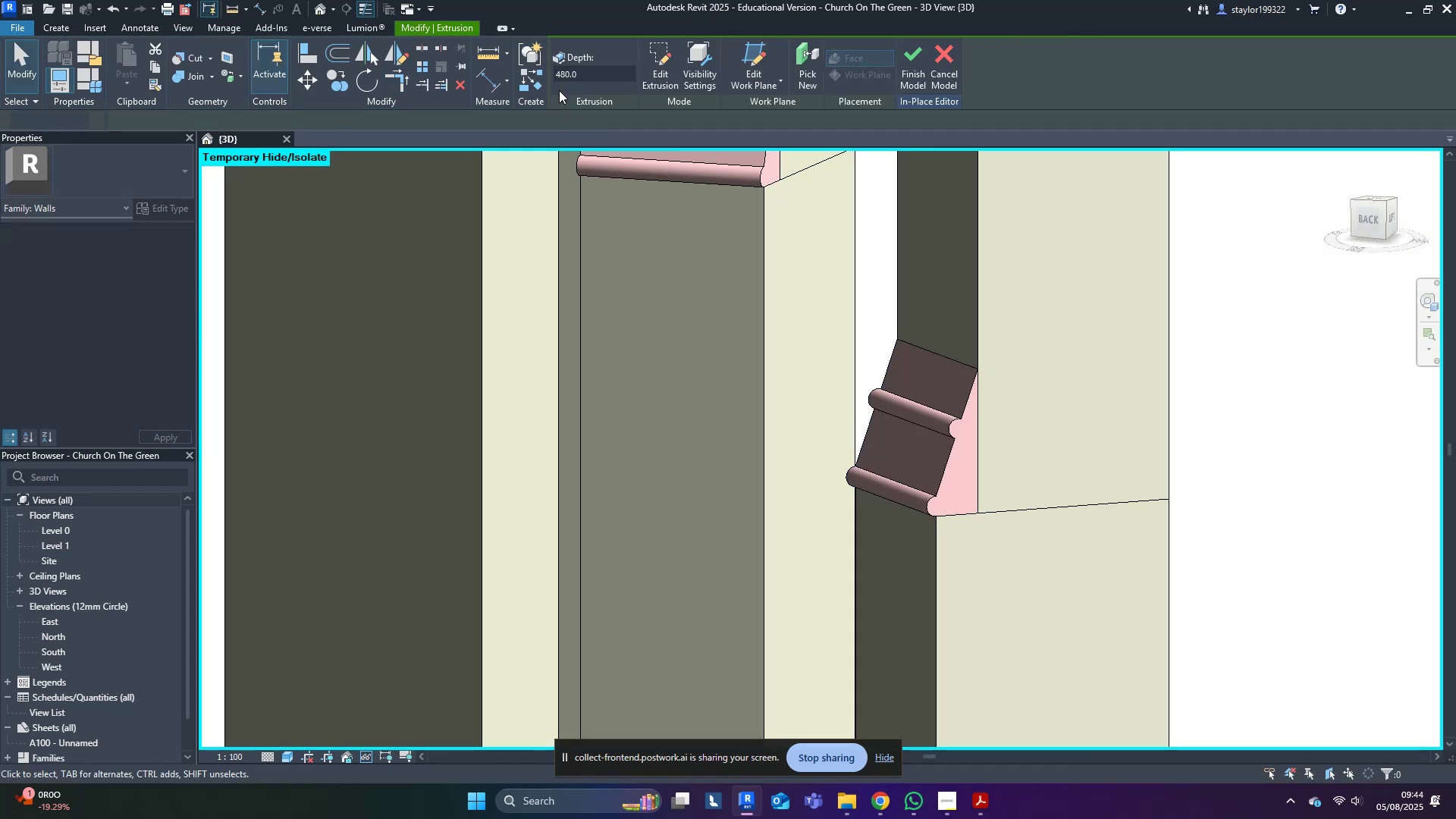 
scroll: coordinate [808, 544], scroll_direction: down, amount: 11.0
 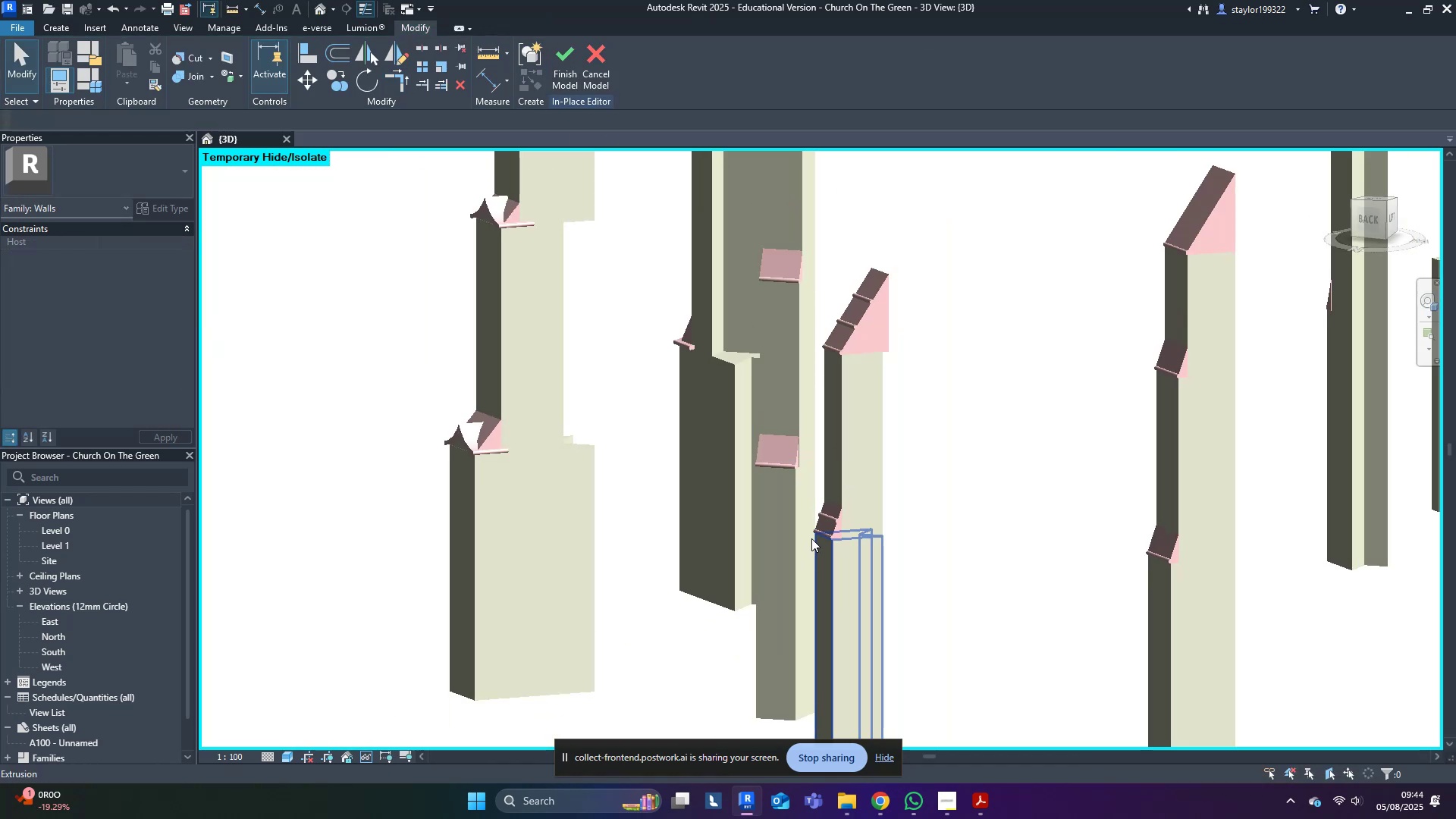 
hold_key(key=ShiftLeft, duration=0.53)
 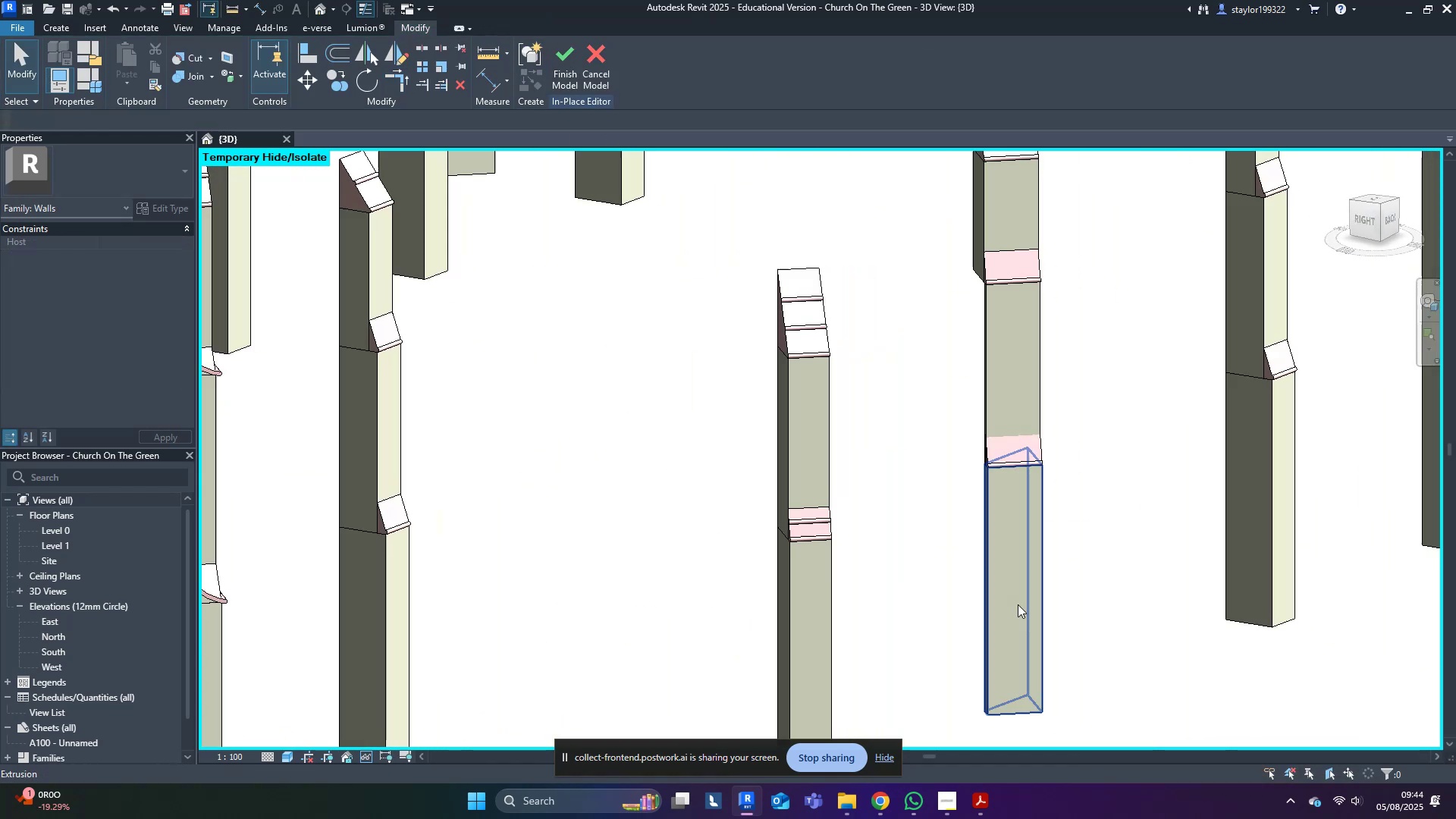 
scroll: coordinate [1014, 608], scroll_direction: down, amount: 5.0
 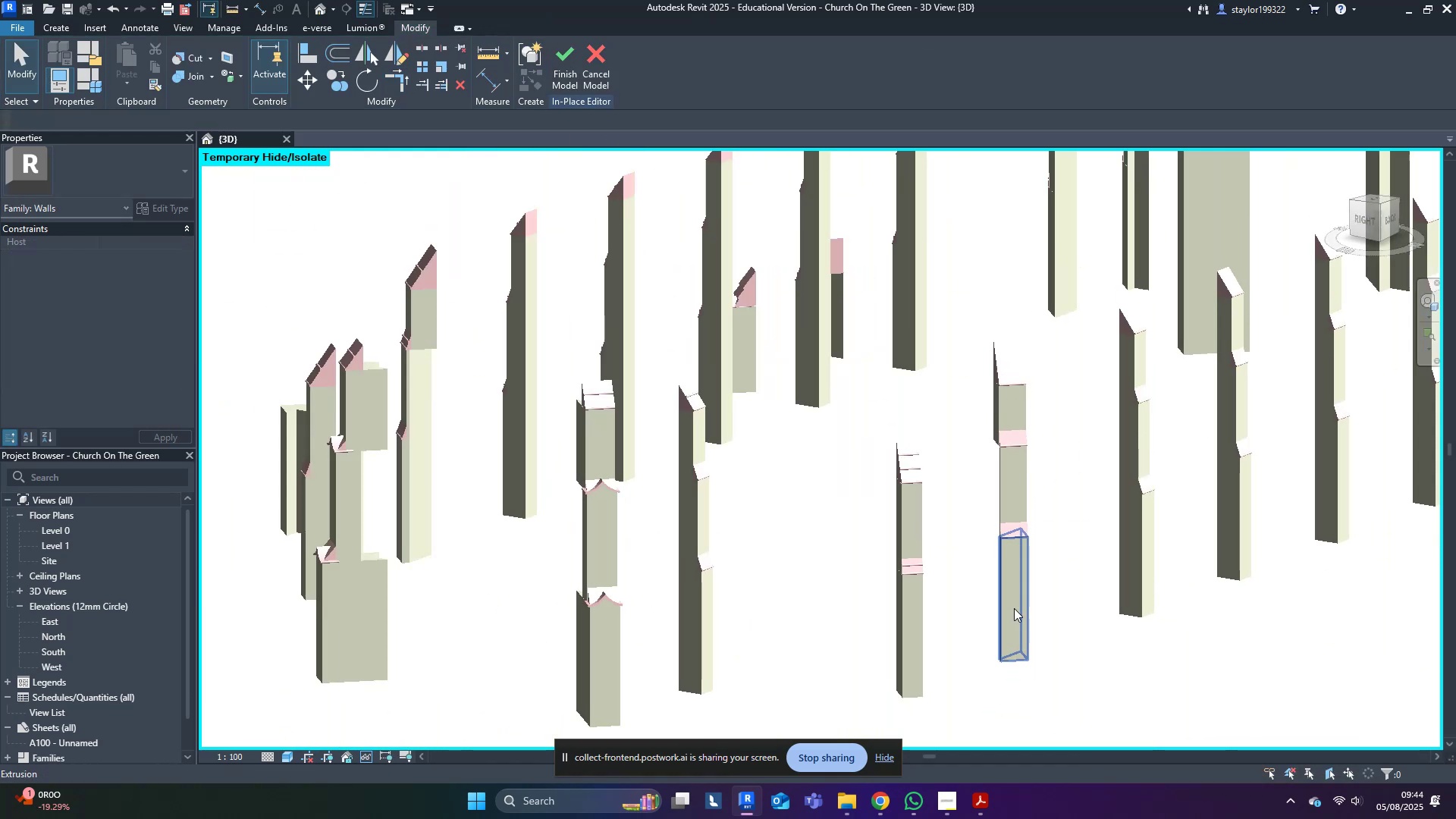 
hold_key(key=ShiftLeft, duration=1.5)
 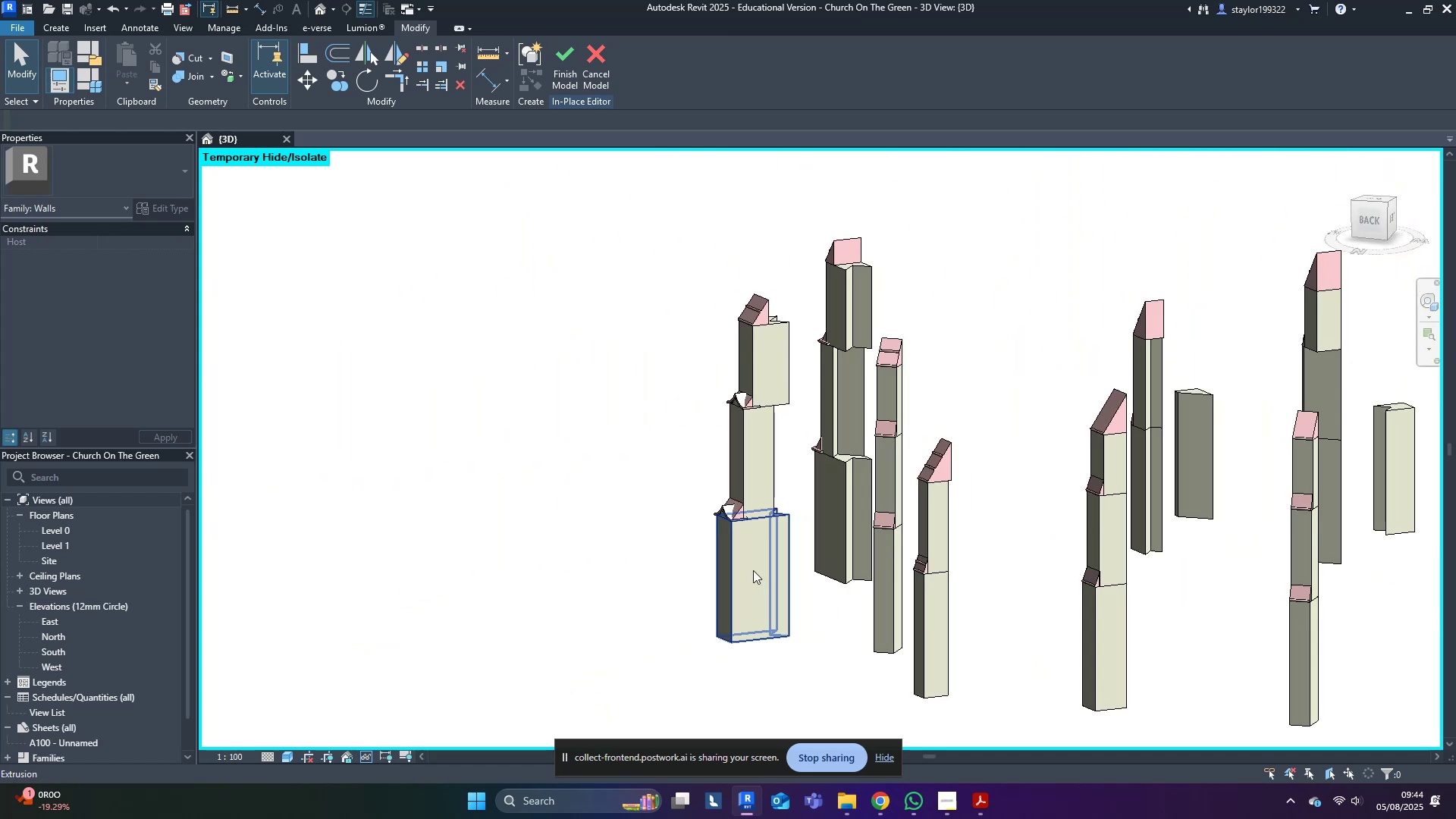 
hold_key(key=ShiftLeft, duration=0.3)
 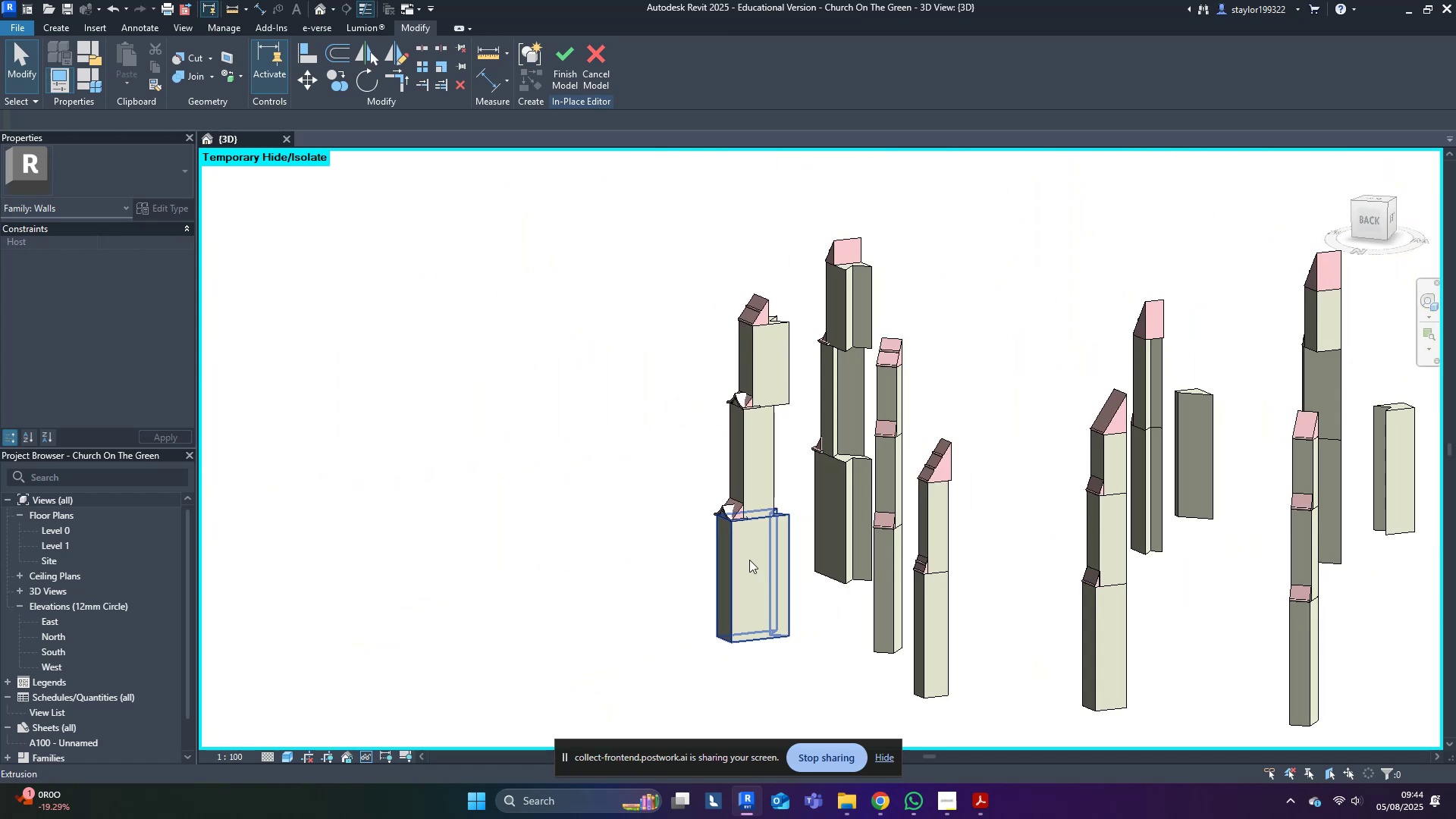 
scroll: coordinate [1123, 418], scroll_direction: up, amount: 3.0
 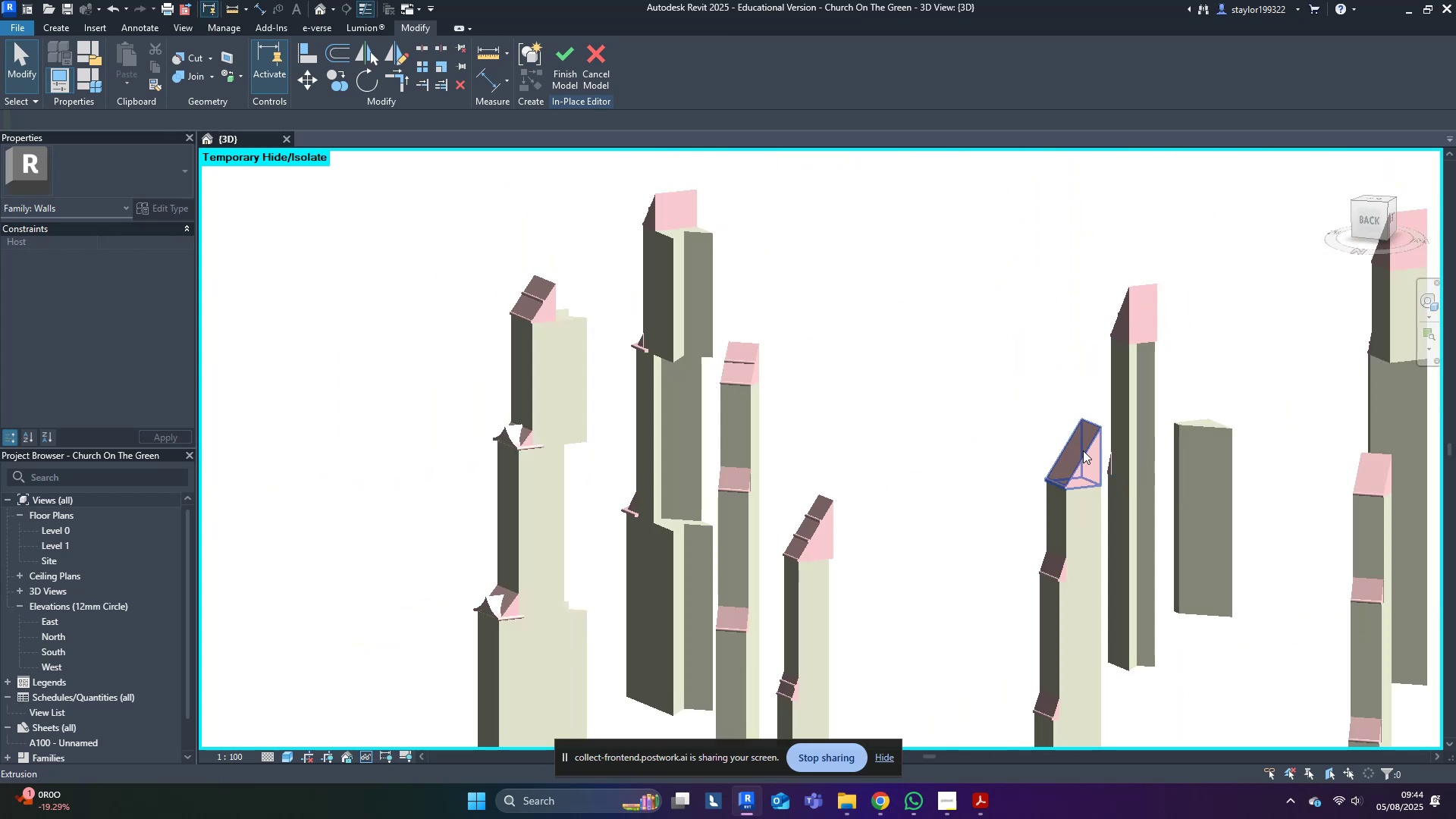 
left_click([1080, 452])
 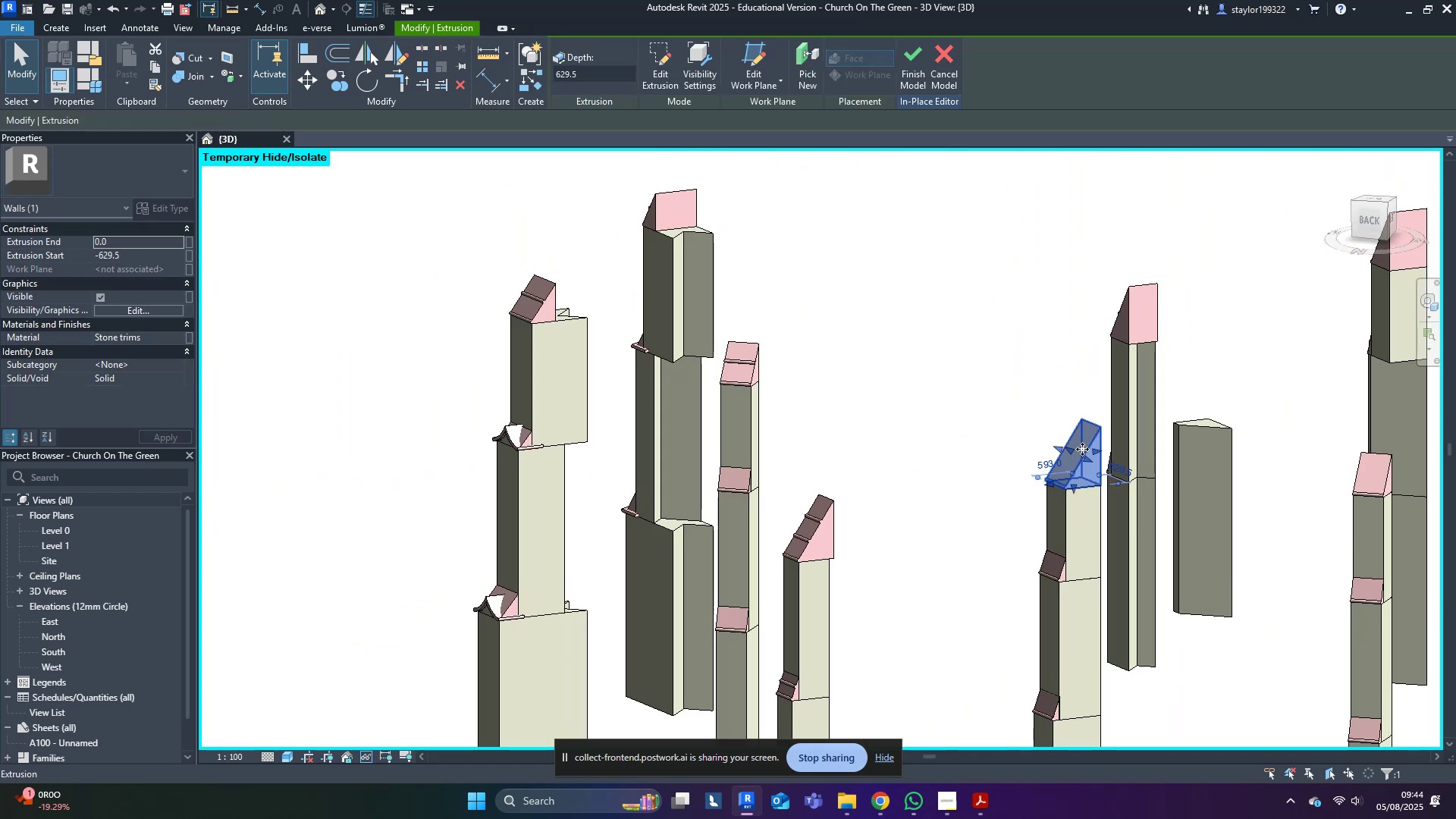 
scroll: coordinate [1050, 438], scroll_direction: up, amount: 3.0
 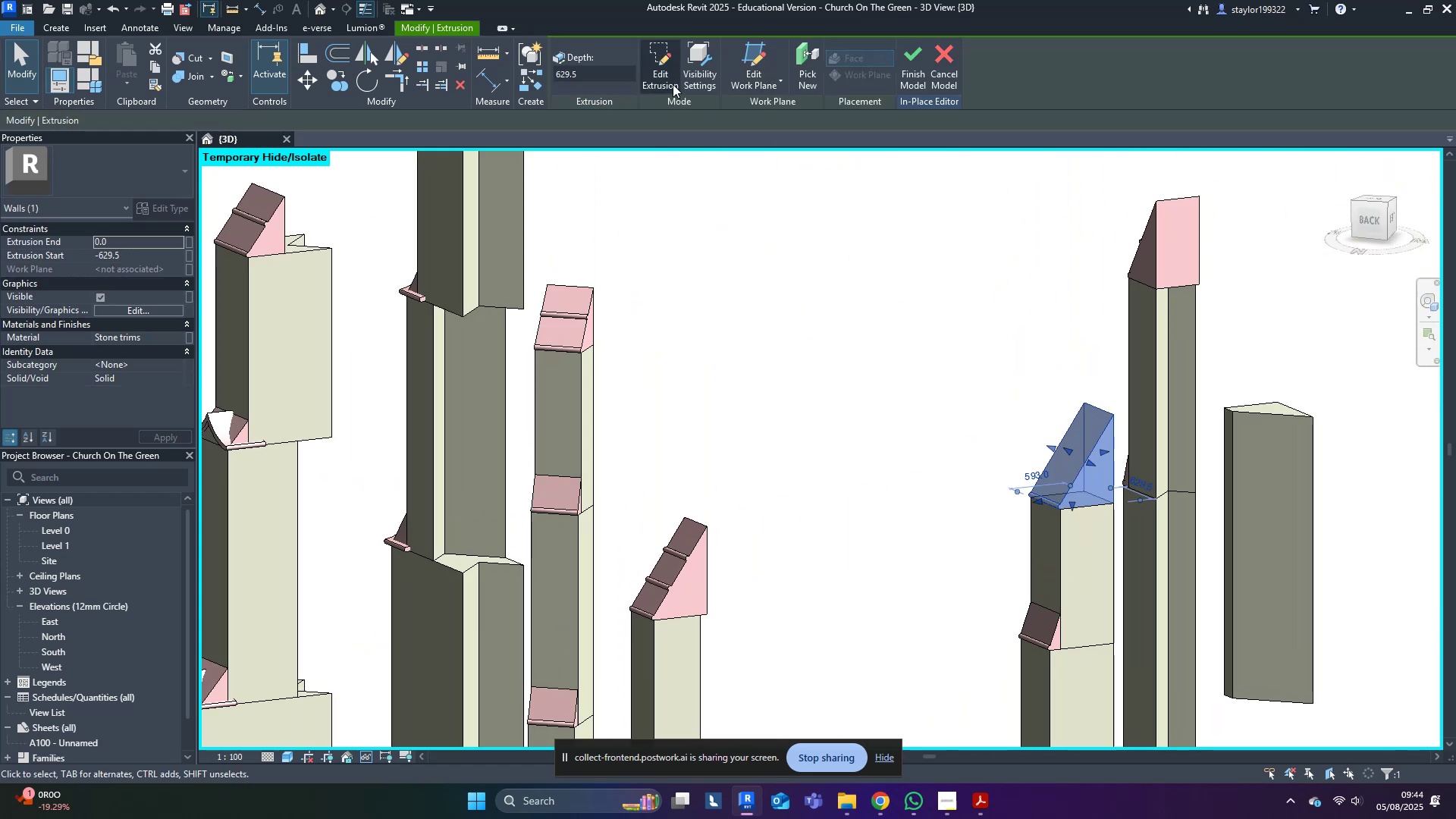 
left_click([665, 73])
 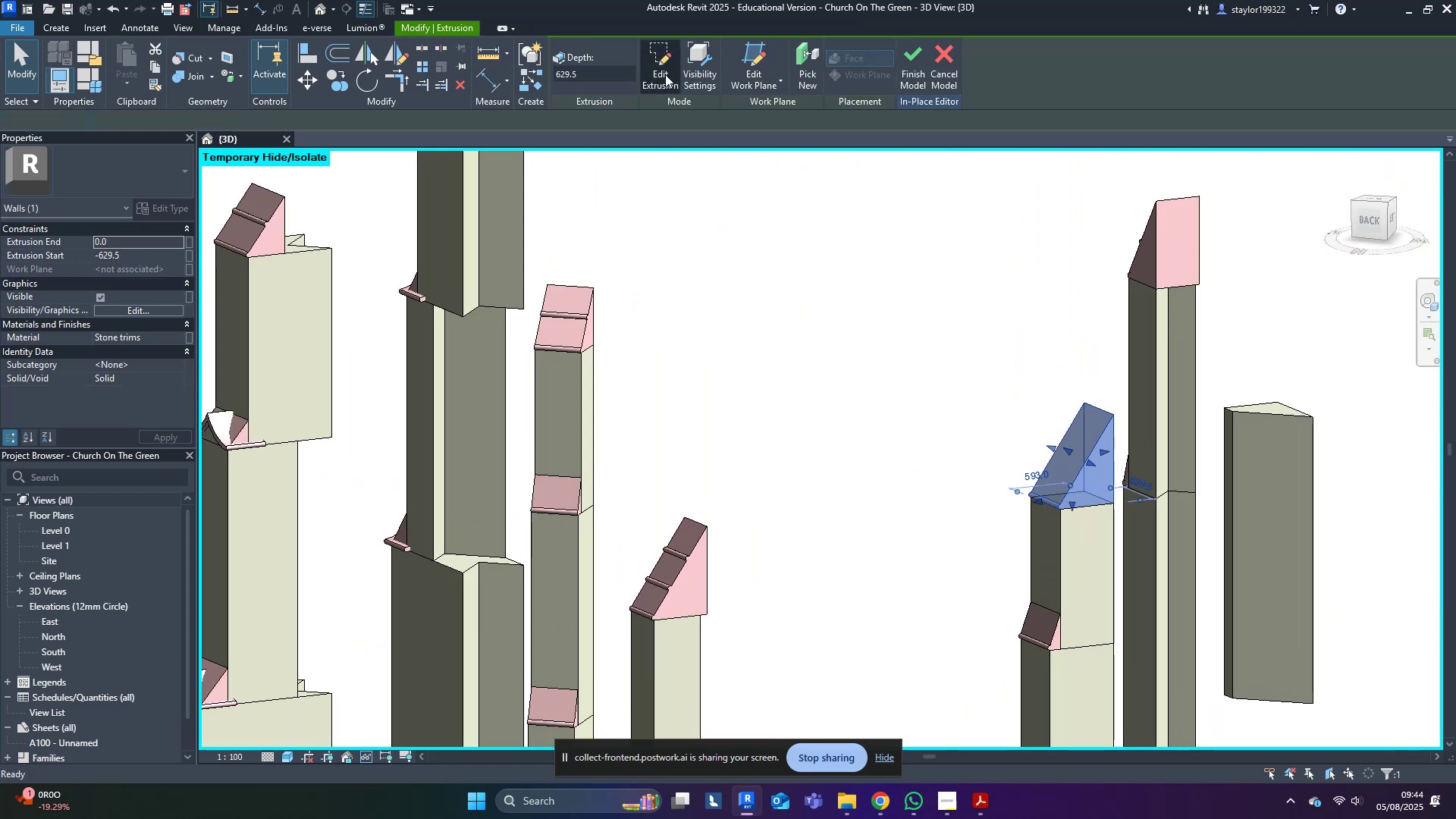 
scroll: coordinate [974, 419], scroll_direction: up, amount: 4.0
 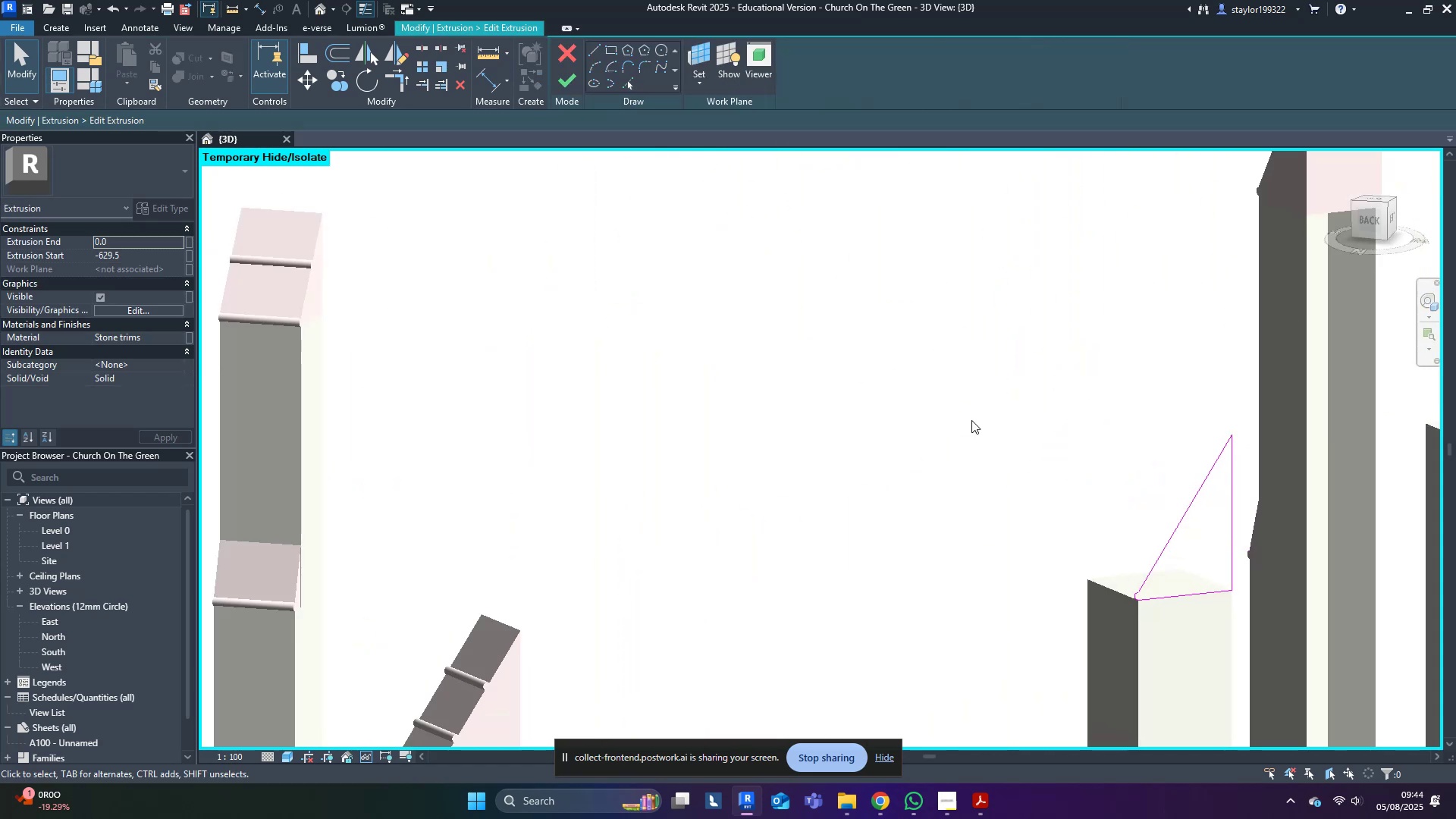 
left_click_drag(start_coordinate=[924, 376], to_coordinate=[1159, 651])
 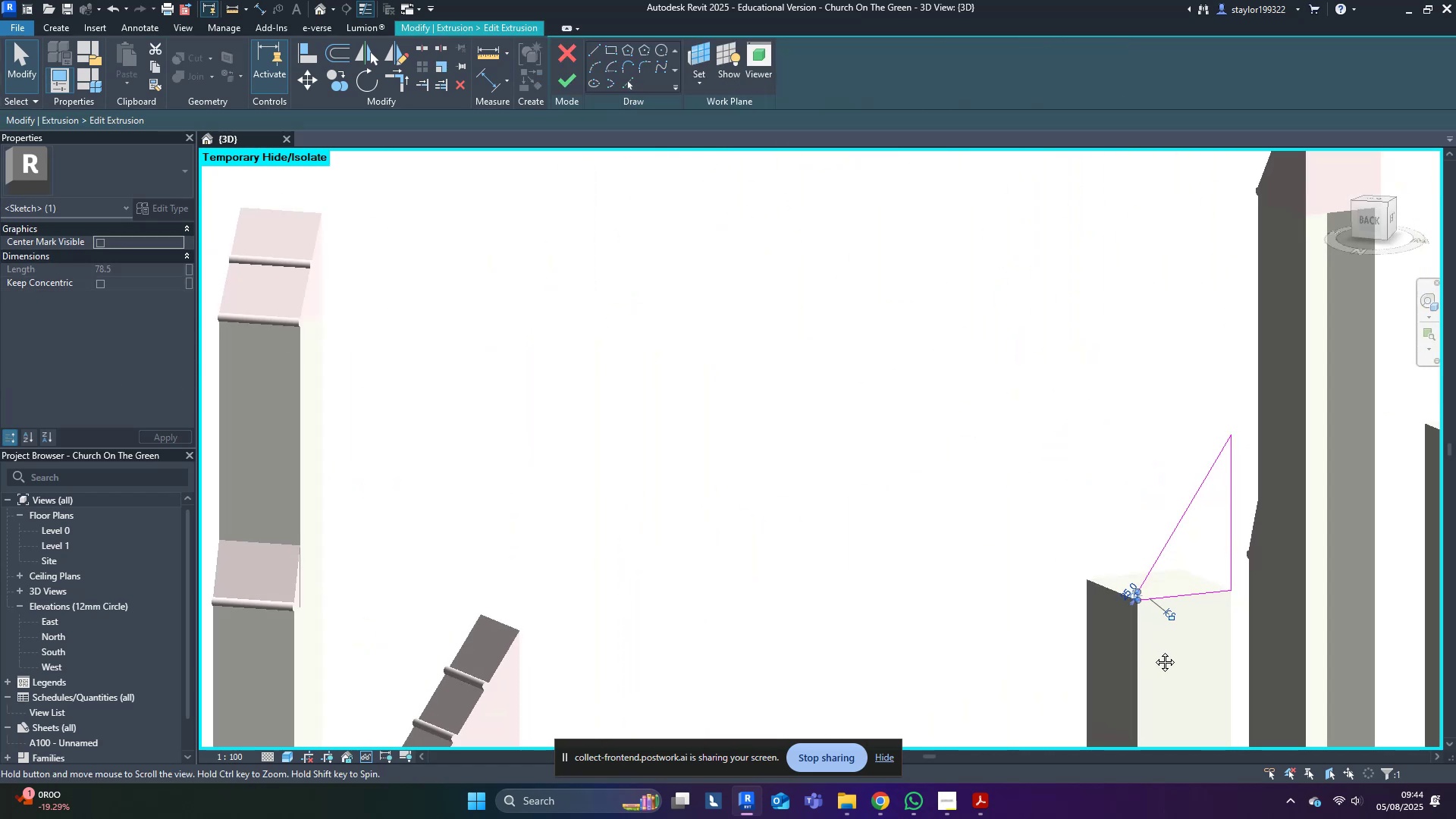 
type(mv)
 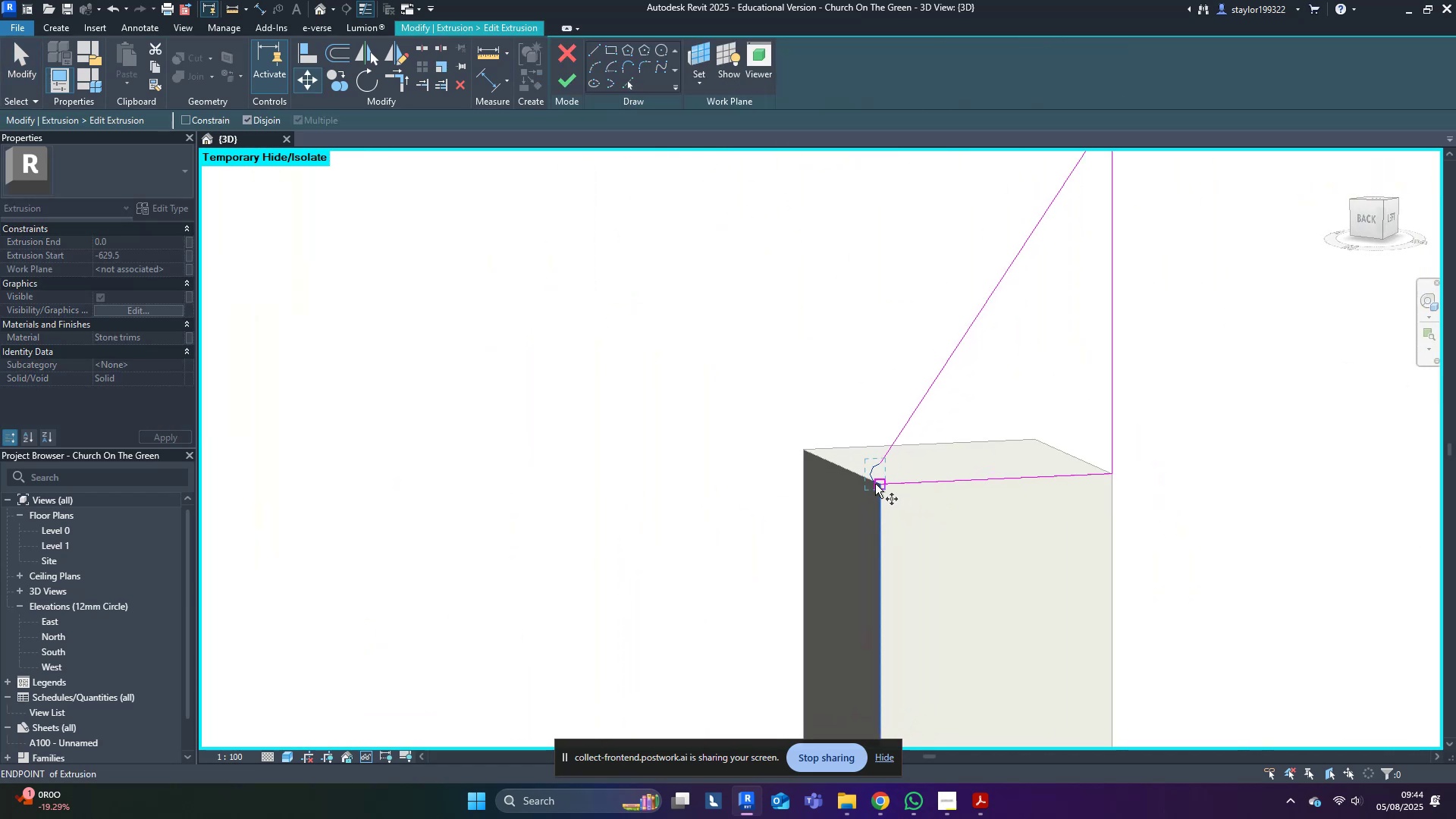 
scroll: coordinate [886, 520], scroll_direction: up, amount: 6.0
 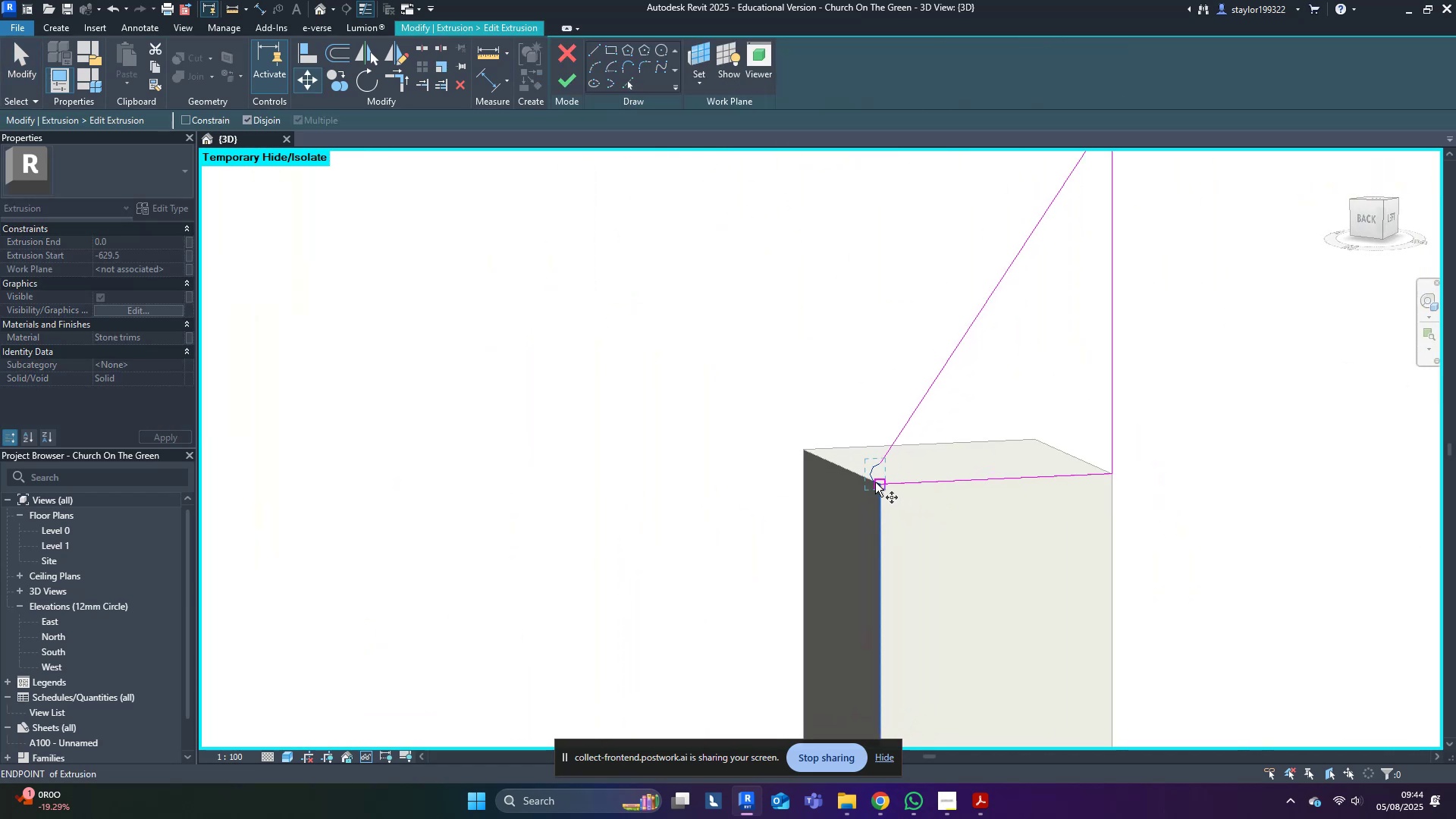 
left_click([875, 484])
 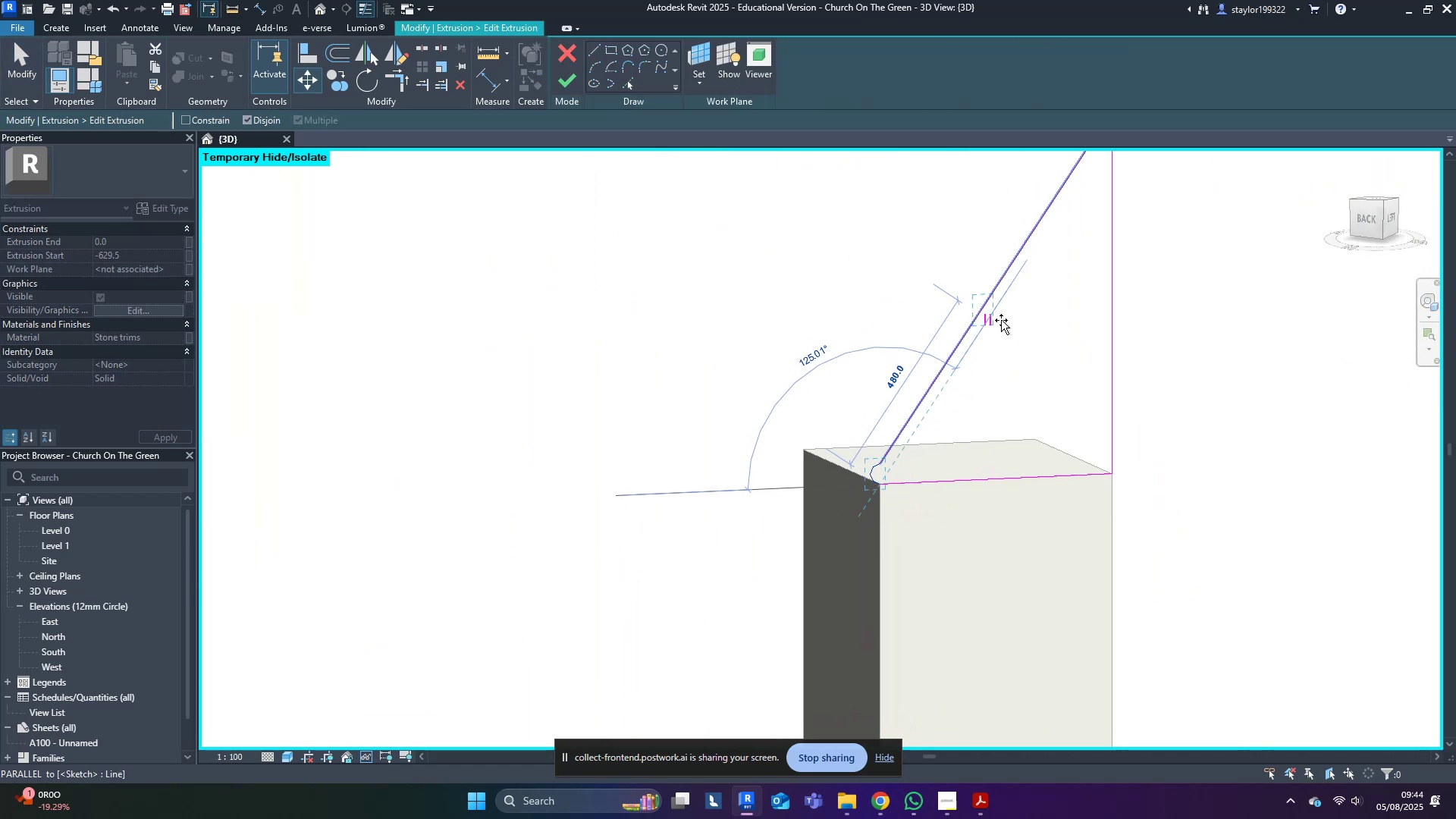 
hold_key(key=ControlLeft, duration=1.5)
 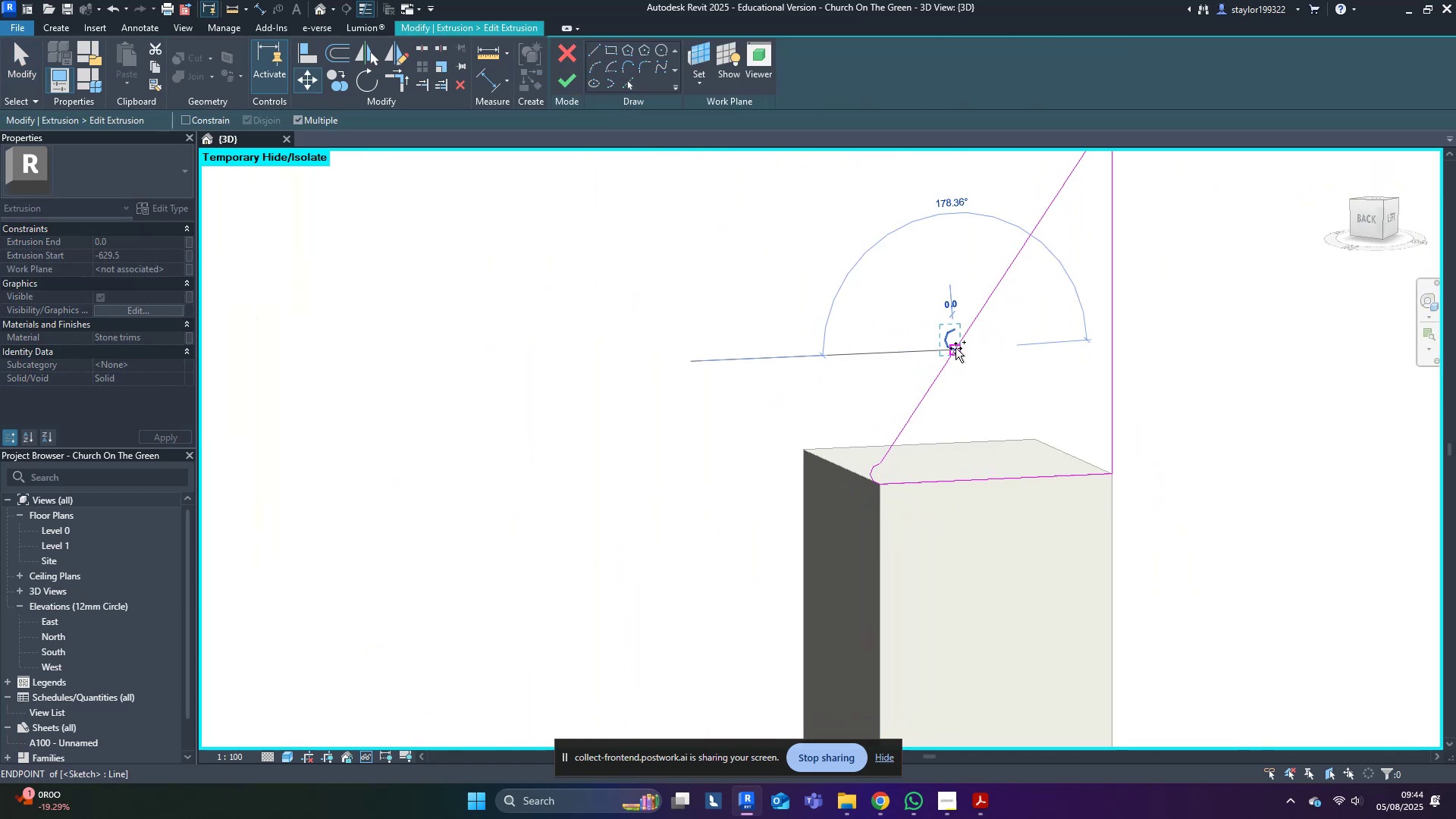 
hold_key(key=ControlLeft, duration=1.51)
left_click([955, 350])
 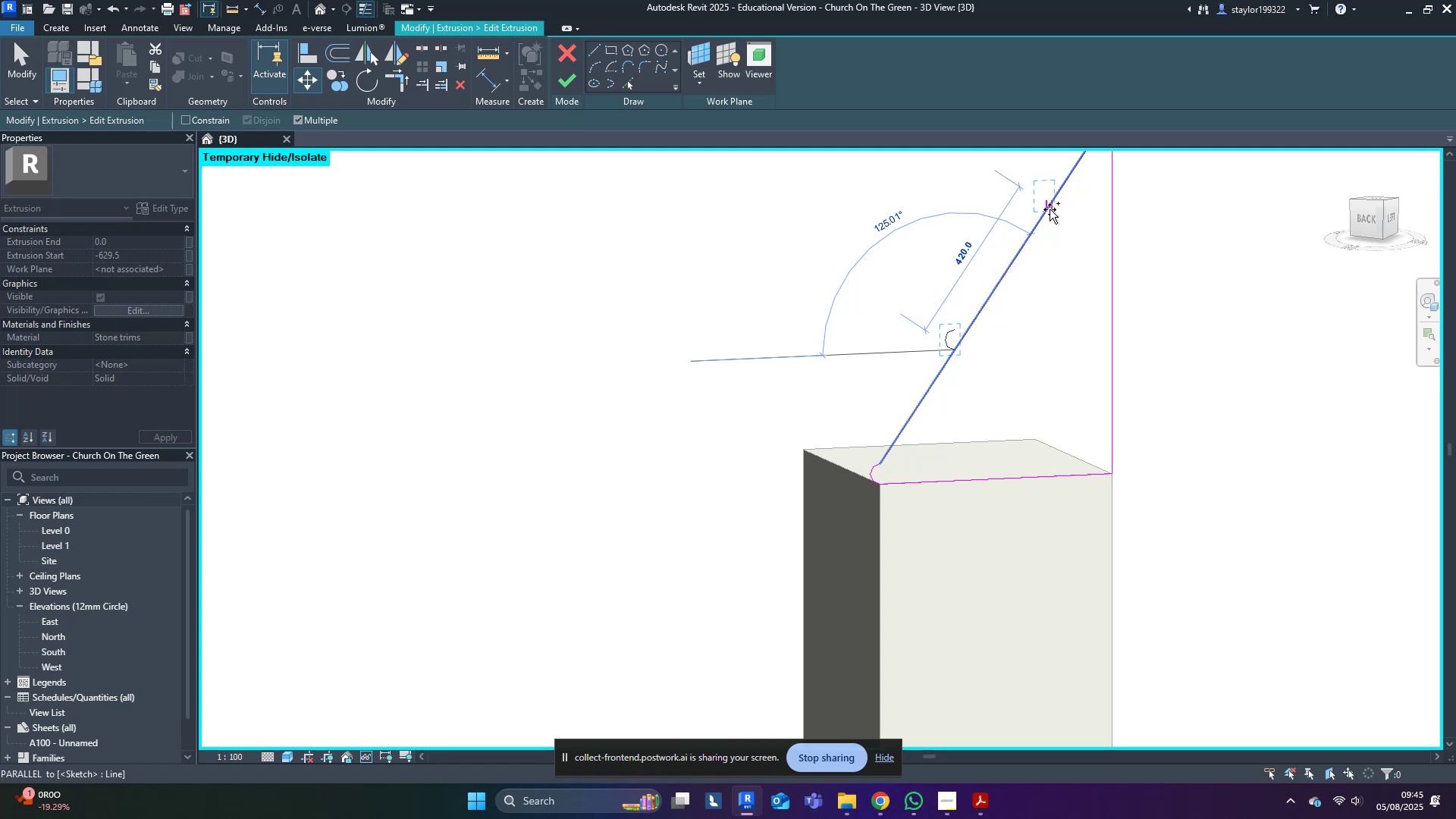 
hold_key(key=ControlLeft, duration=0.33)
left_click([1037, 223])
 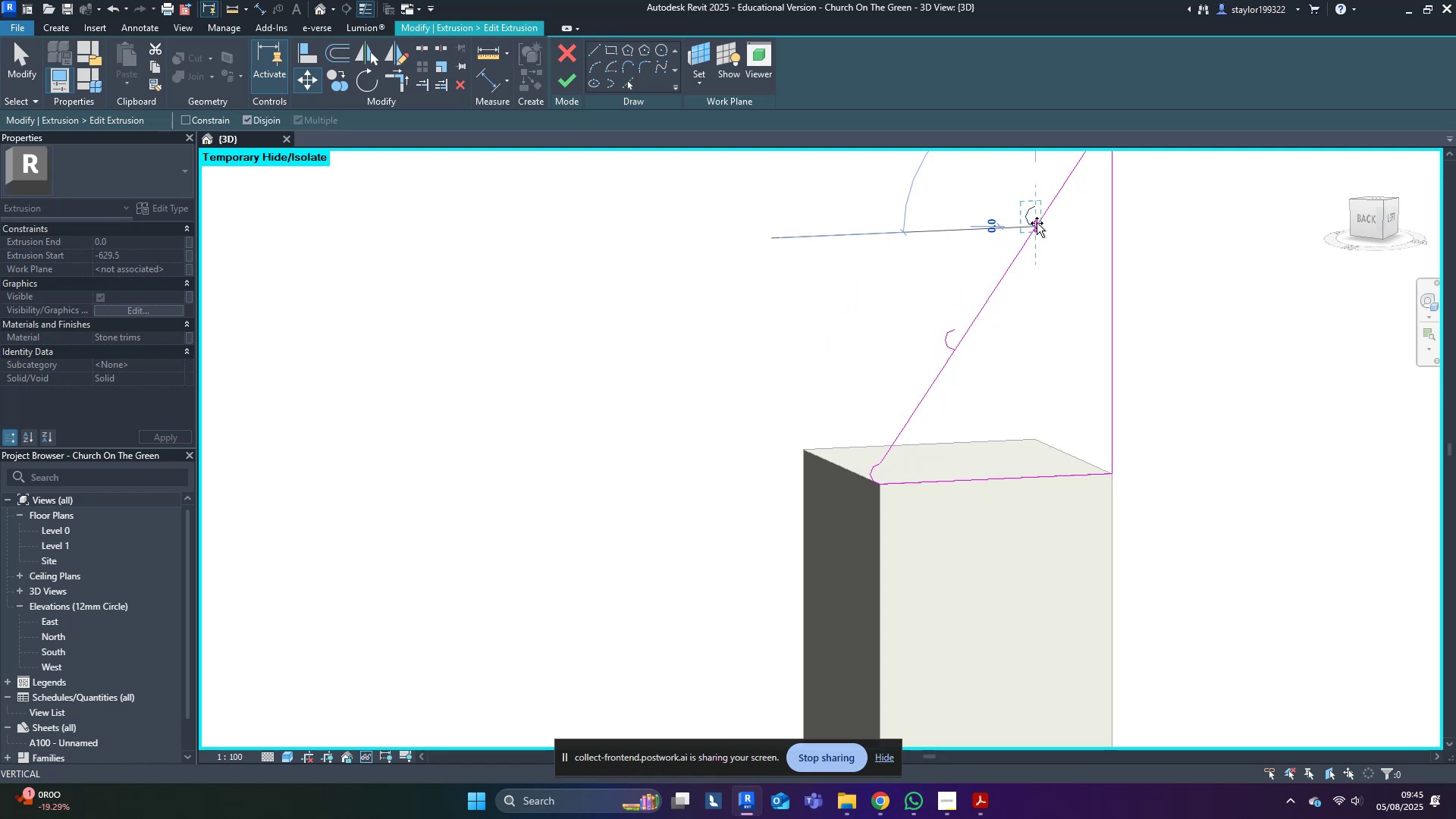 
key(Escape)
type(ro)
 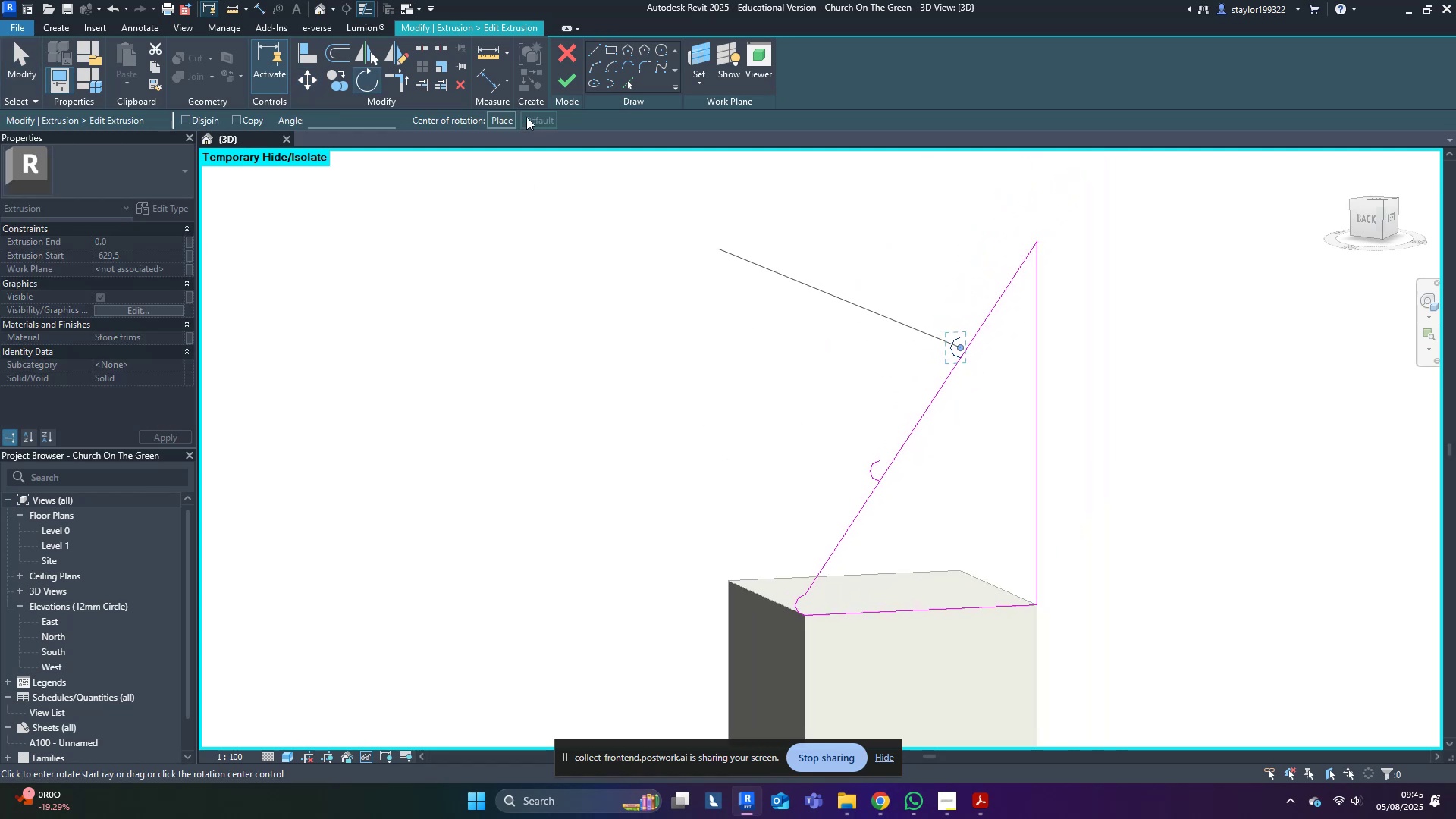 
left_click_drag(start_coordinate=[507, 117], to_coordinate=[507, 124])
 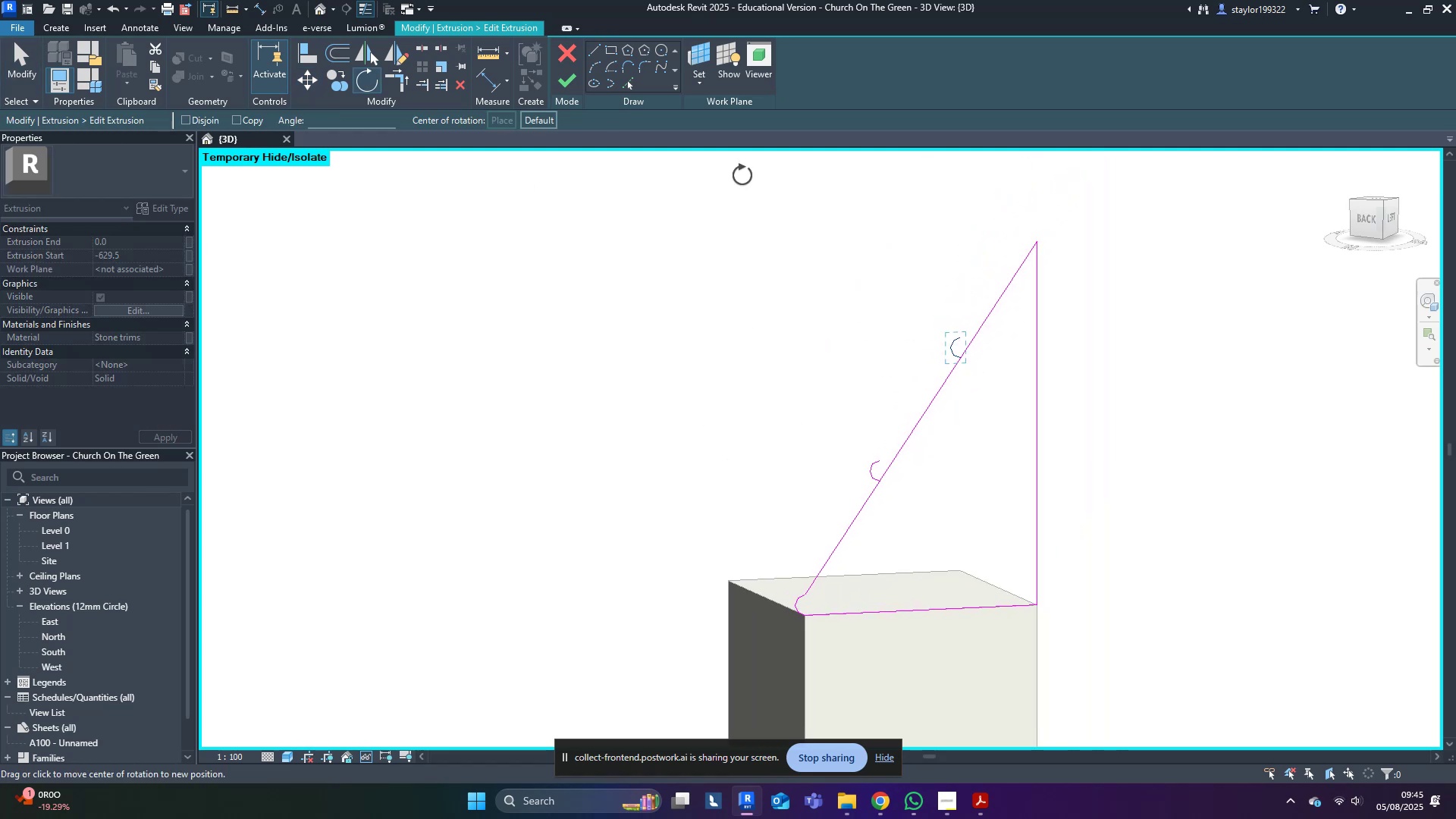 
scroll: coordinate [934, 312], scroll_direction: up, amount: 2.0
 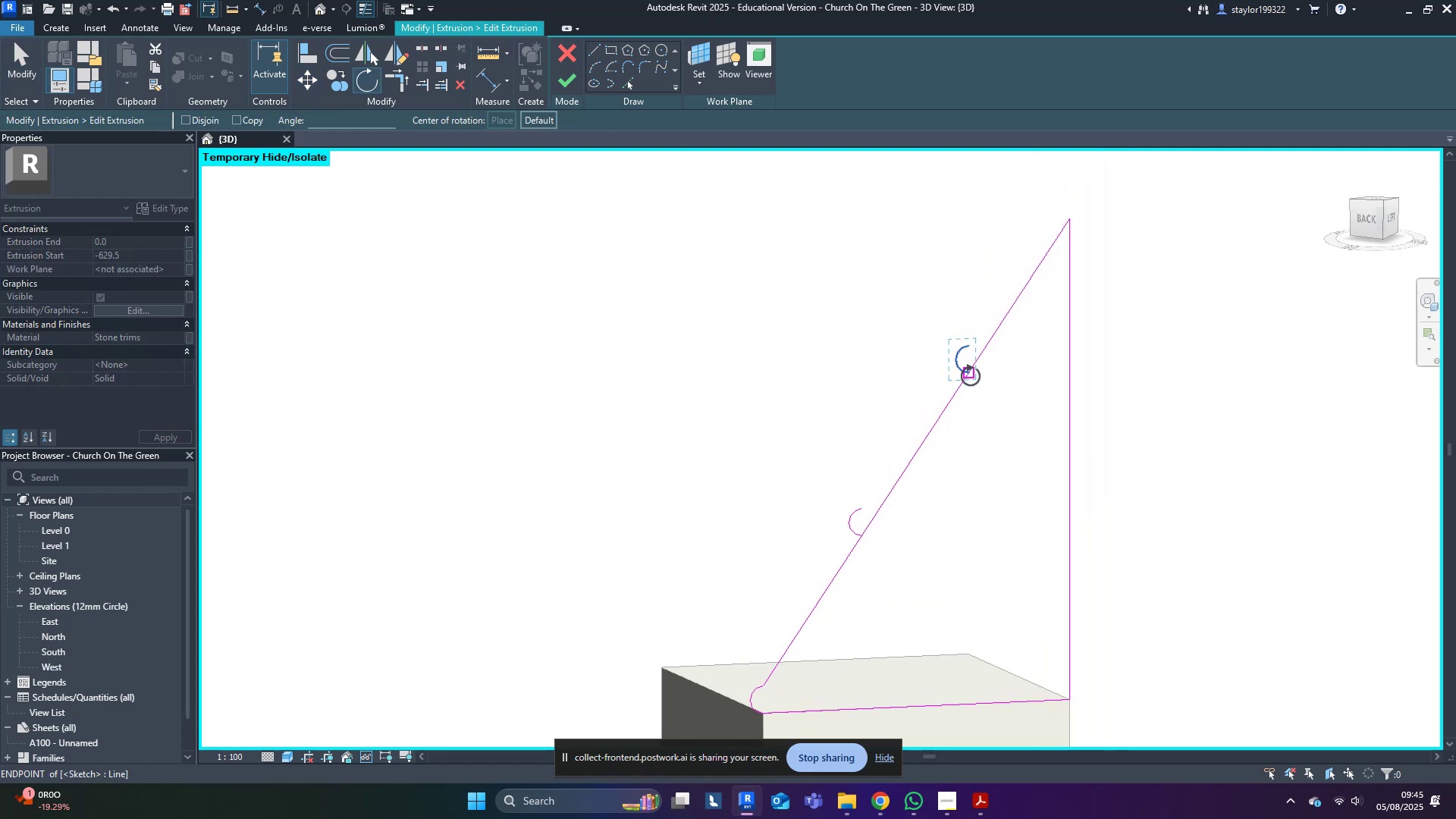 
left_click([971, 375])
 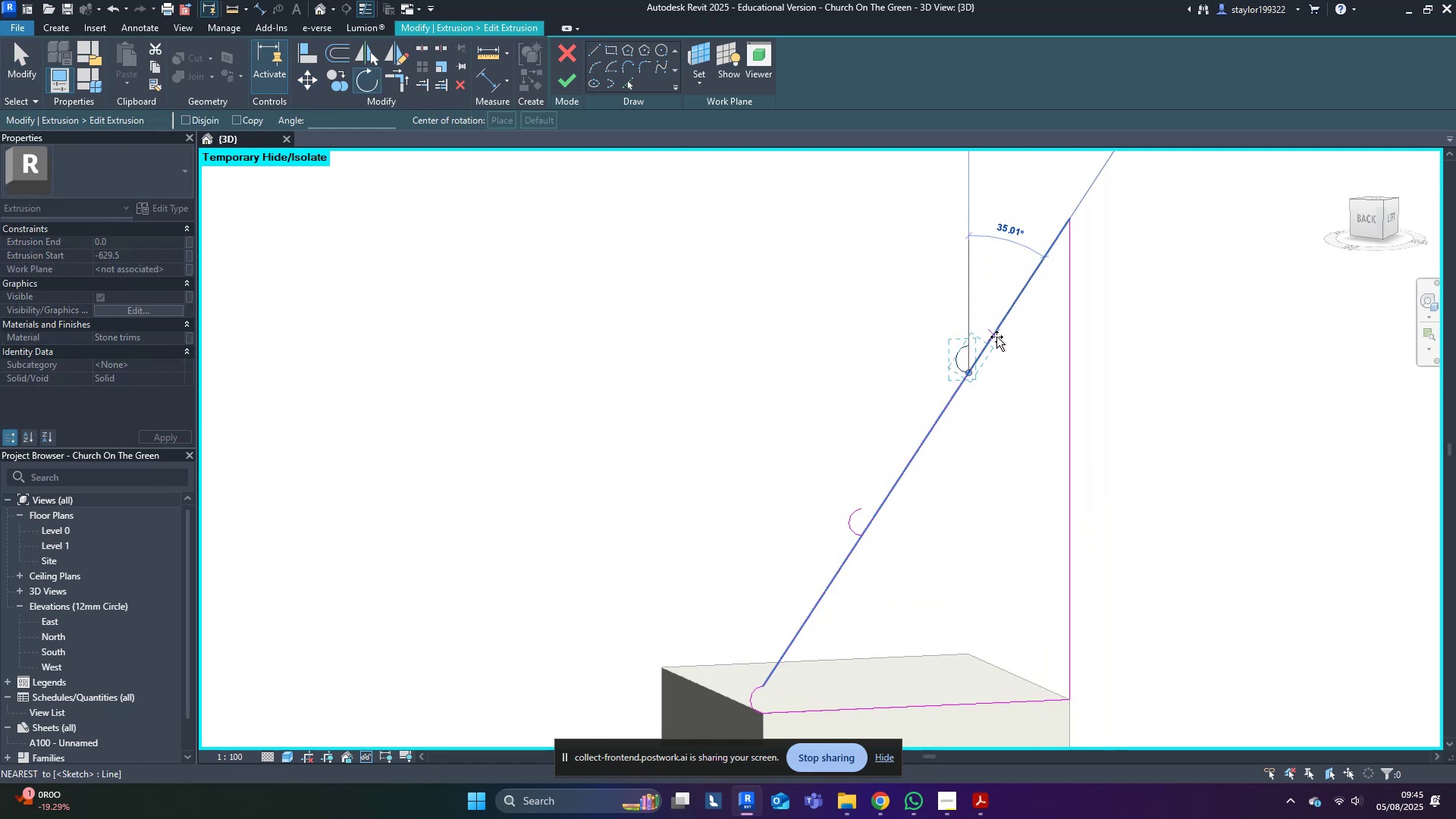 
left_click([996, 337])
 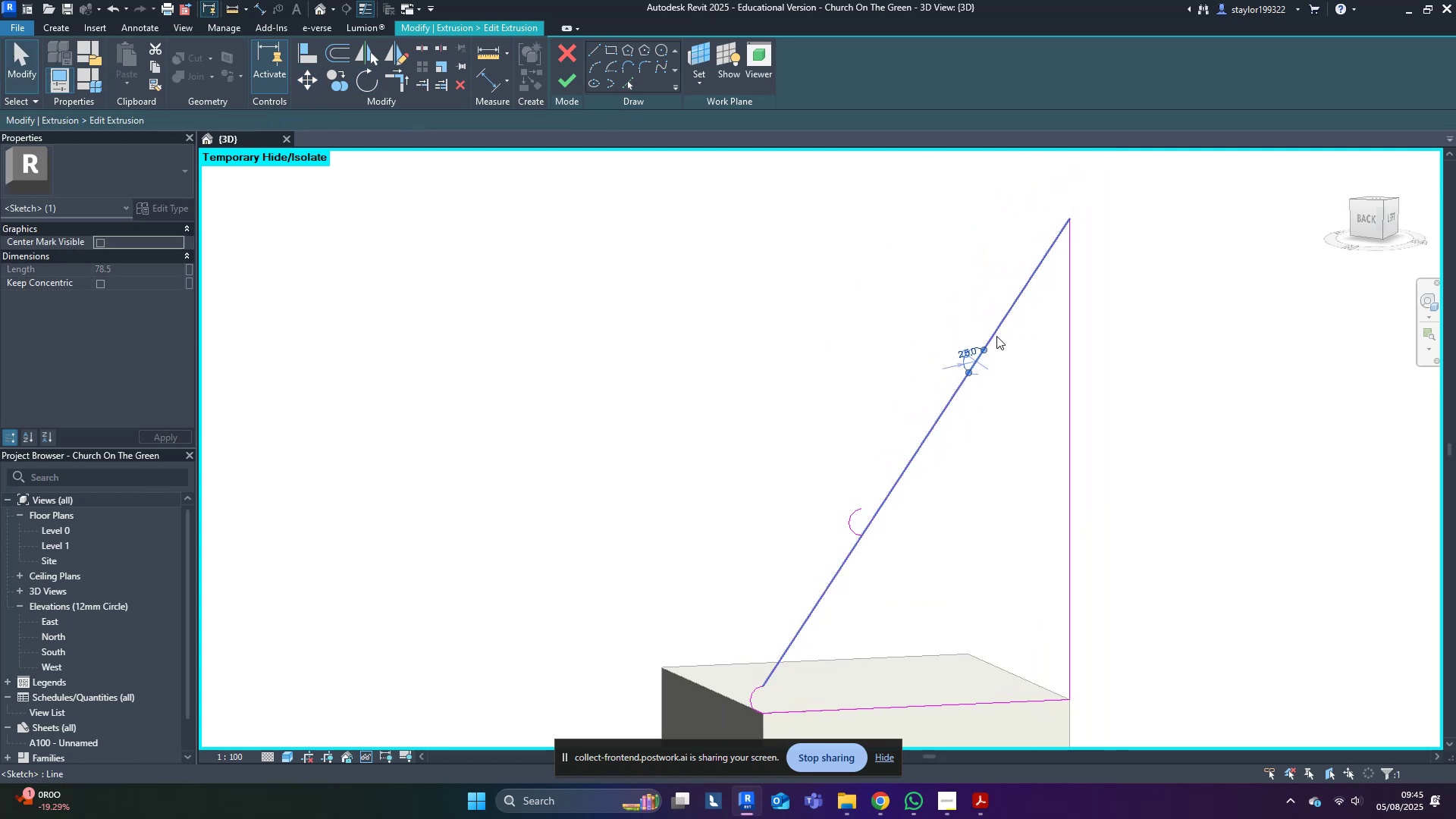 
left_click_drag(start_coordinate=[736, 390], to_coordinate=[881, 583])
 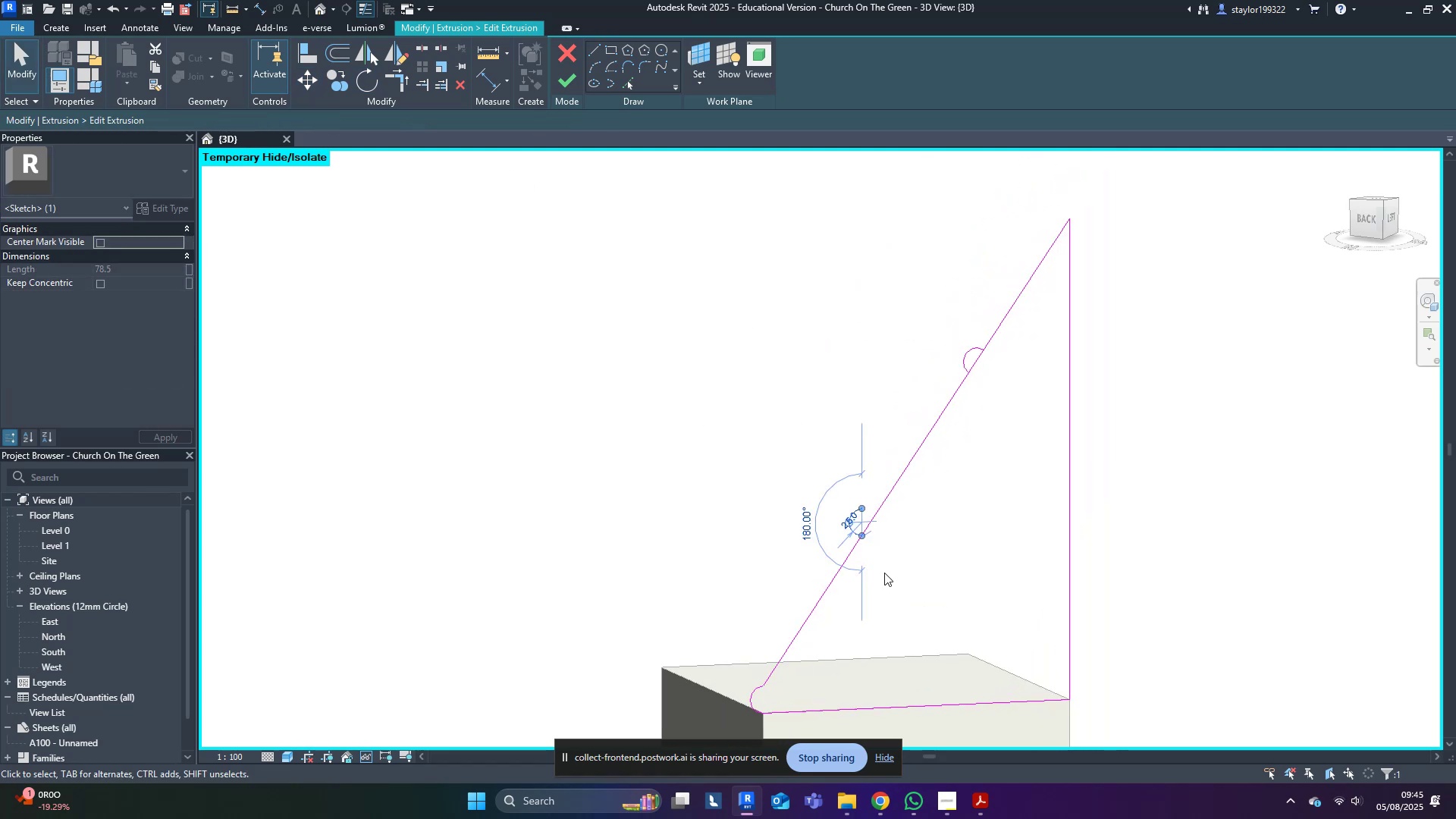 
type(ro)
 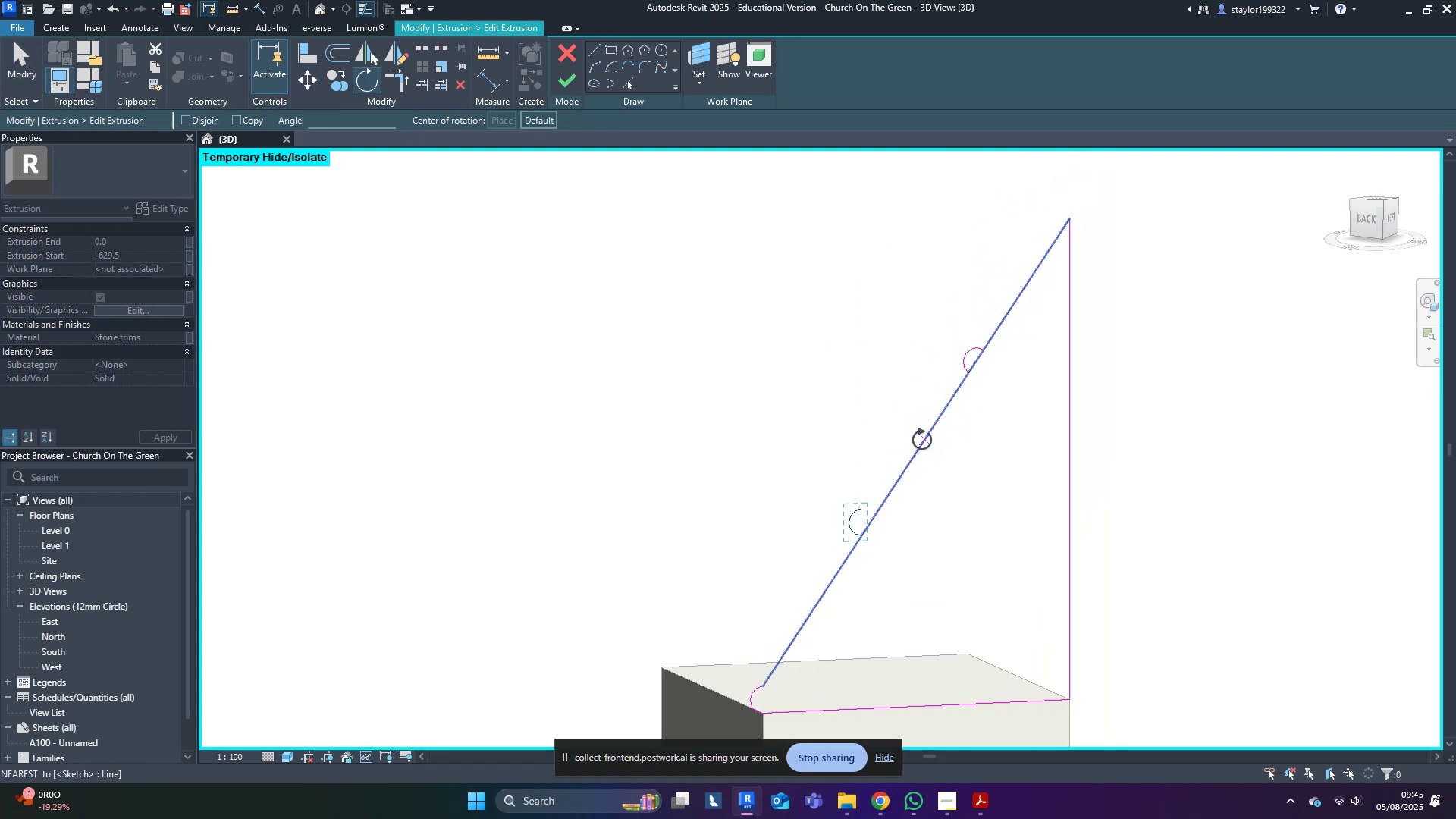 
left_click([861, 539])
 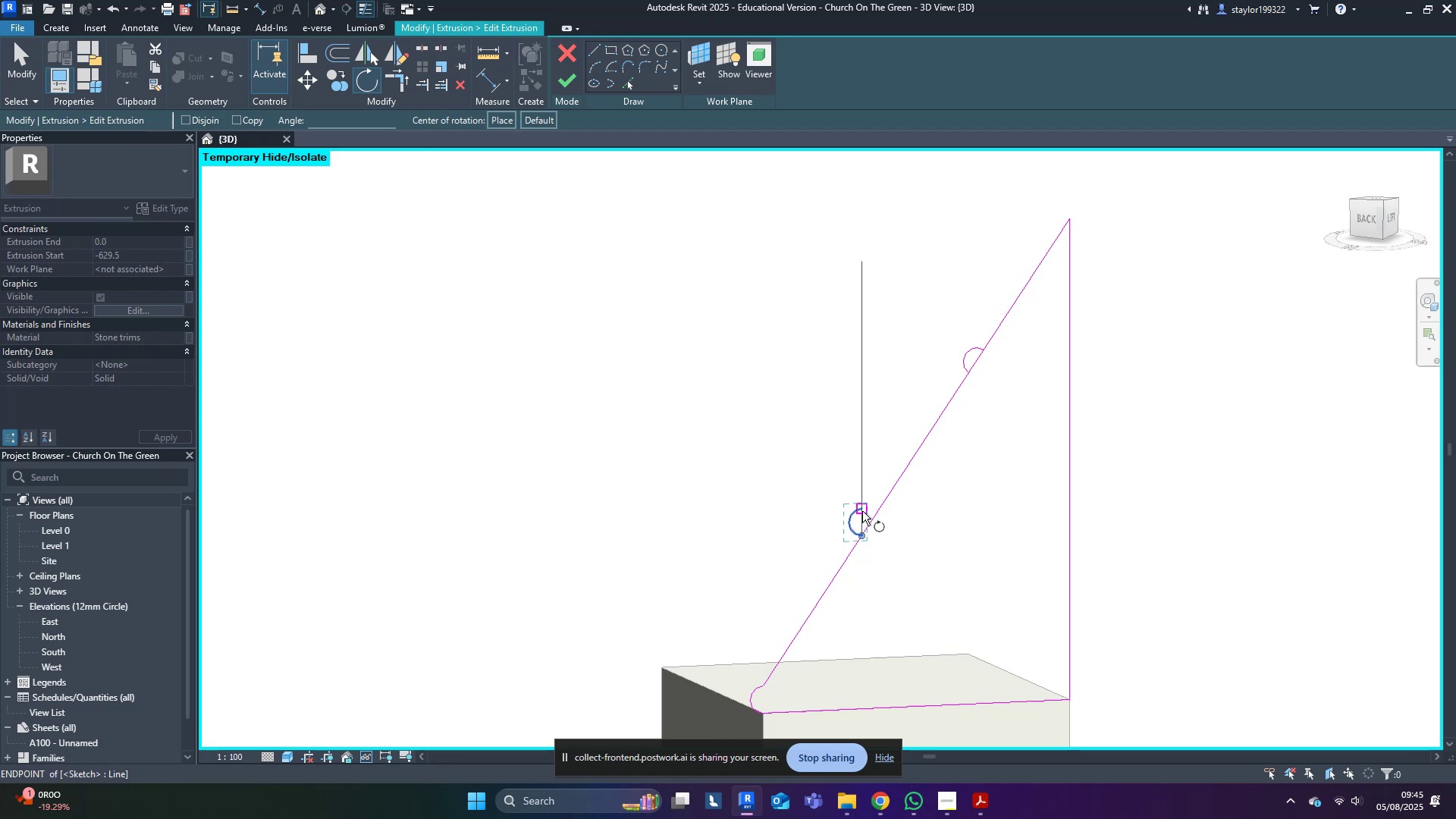 
left_click([862, 510])
 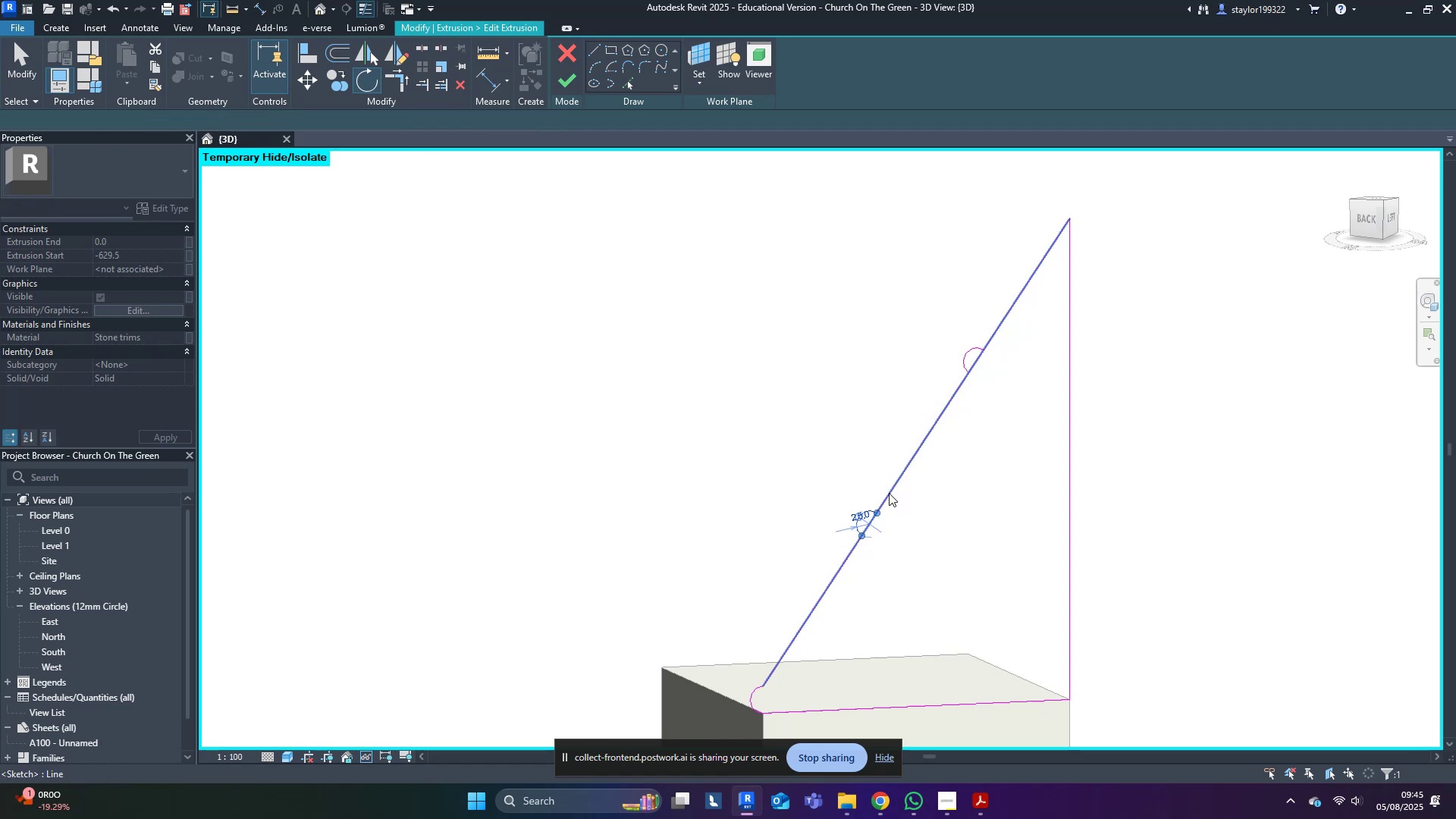 
double_click([965, 517])
 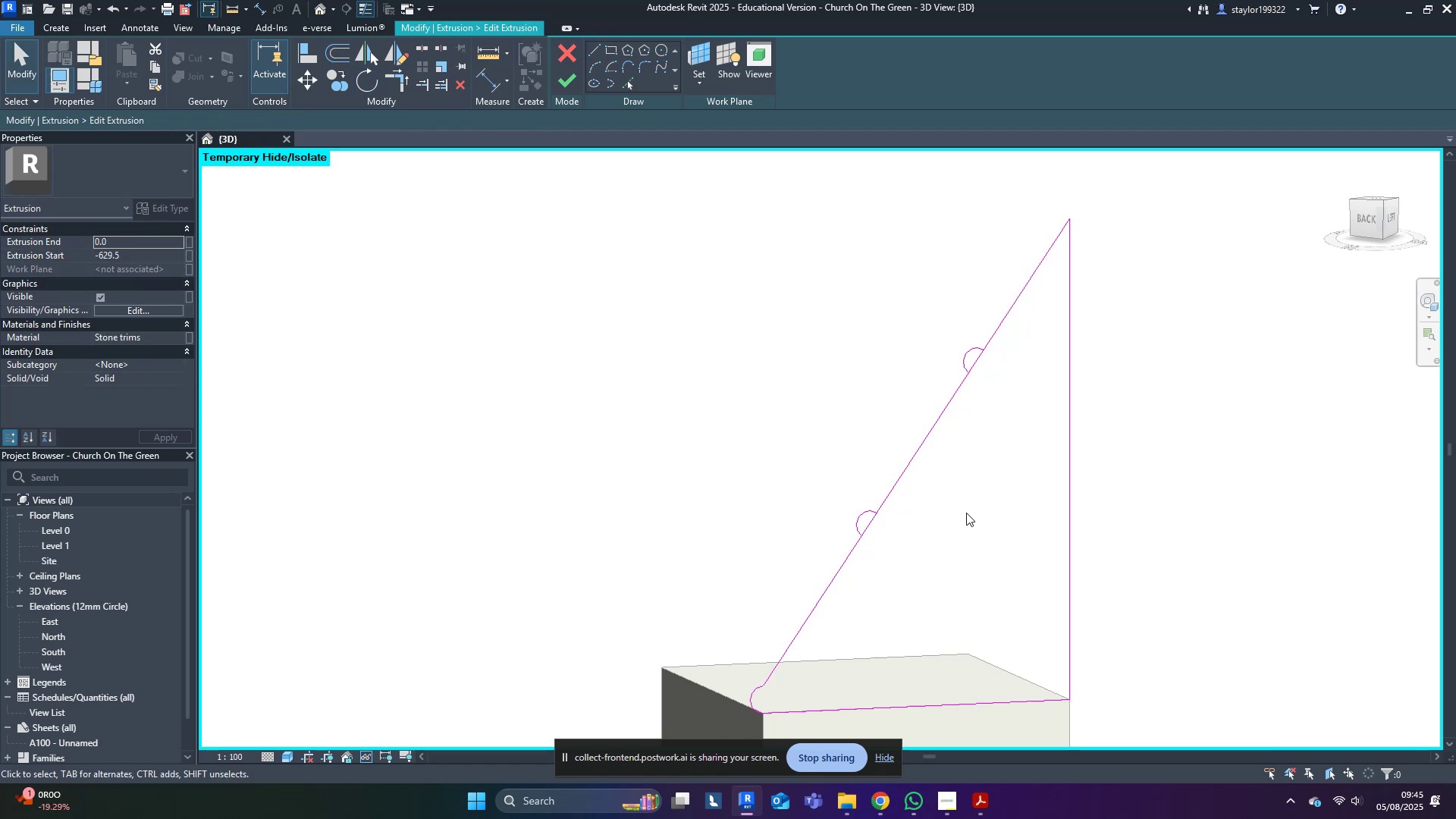 
triple_click([967, 511])
 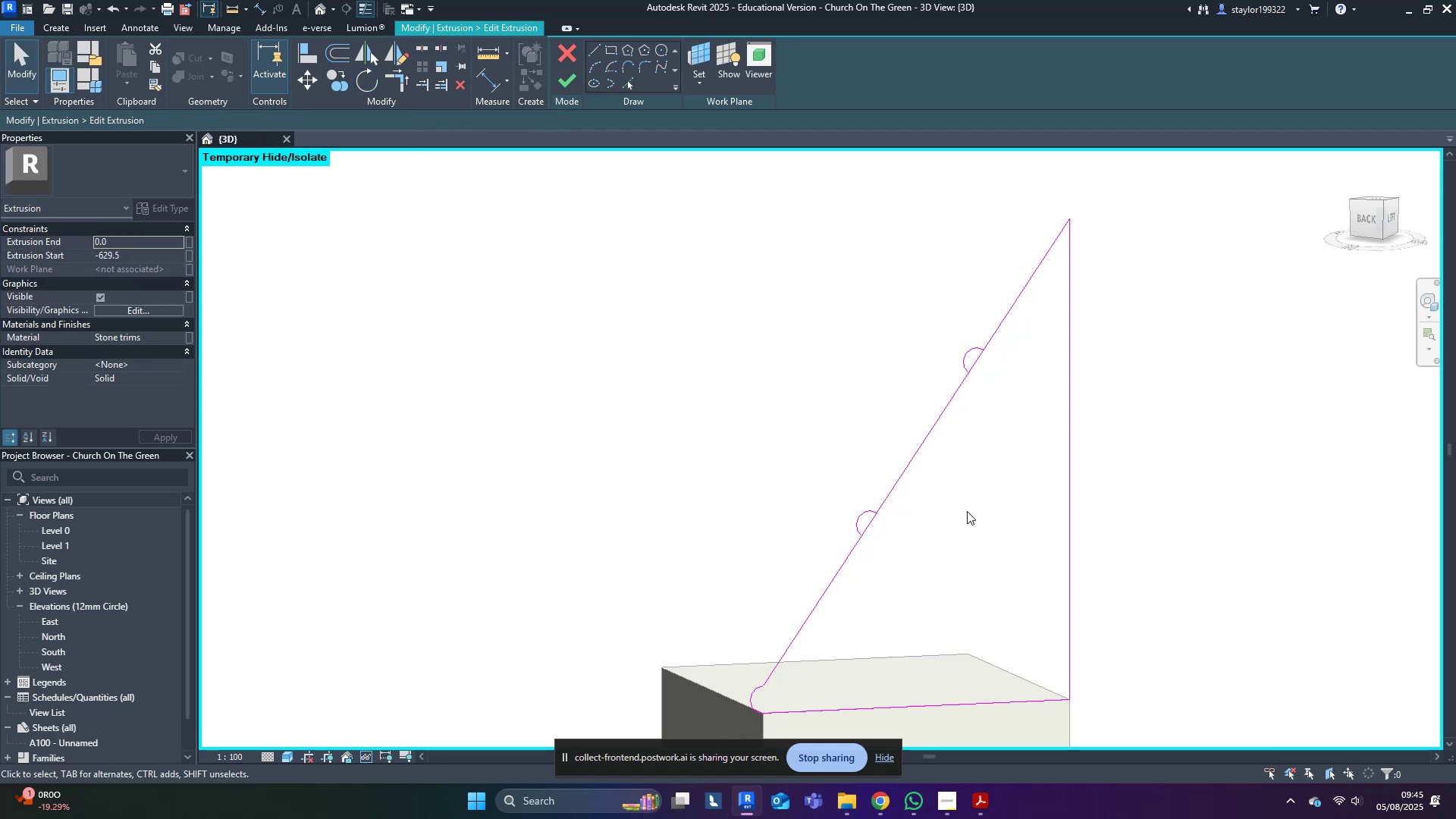 
key(L)
 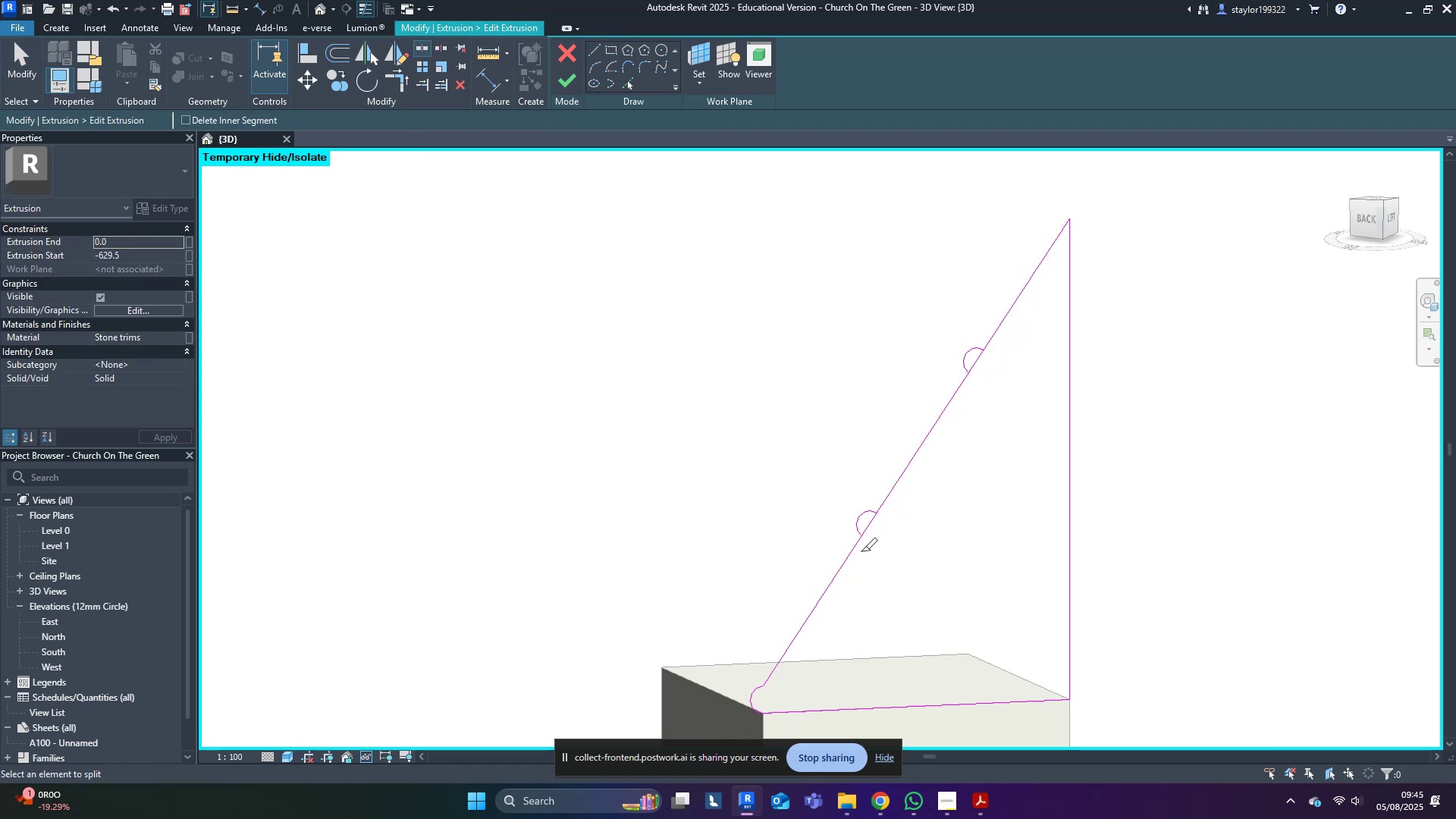 
left_click([854, 547])
 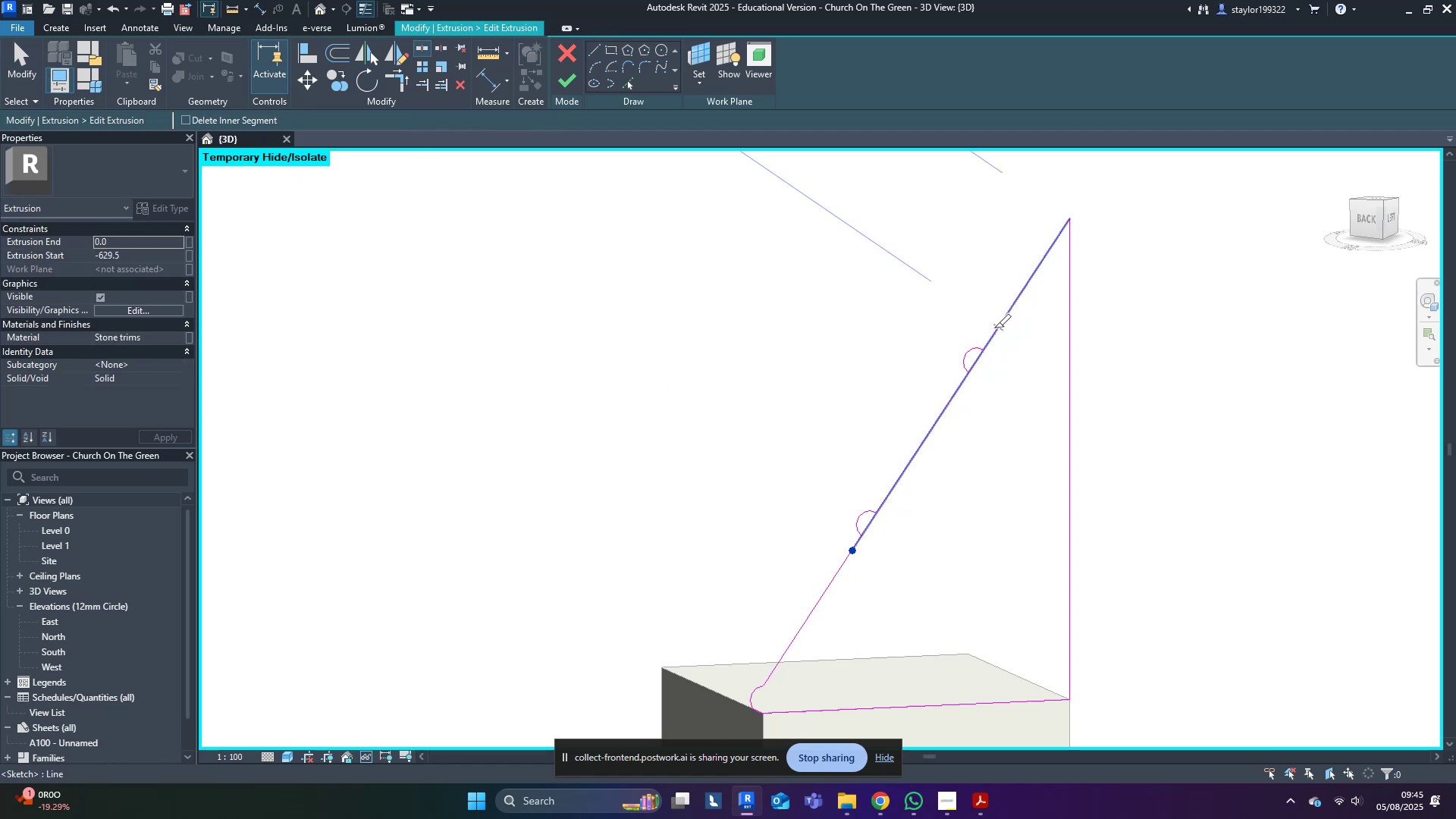 
type(tr)
 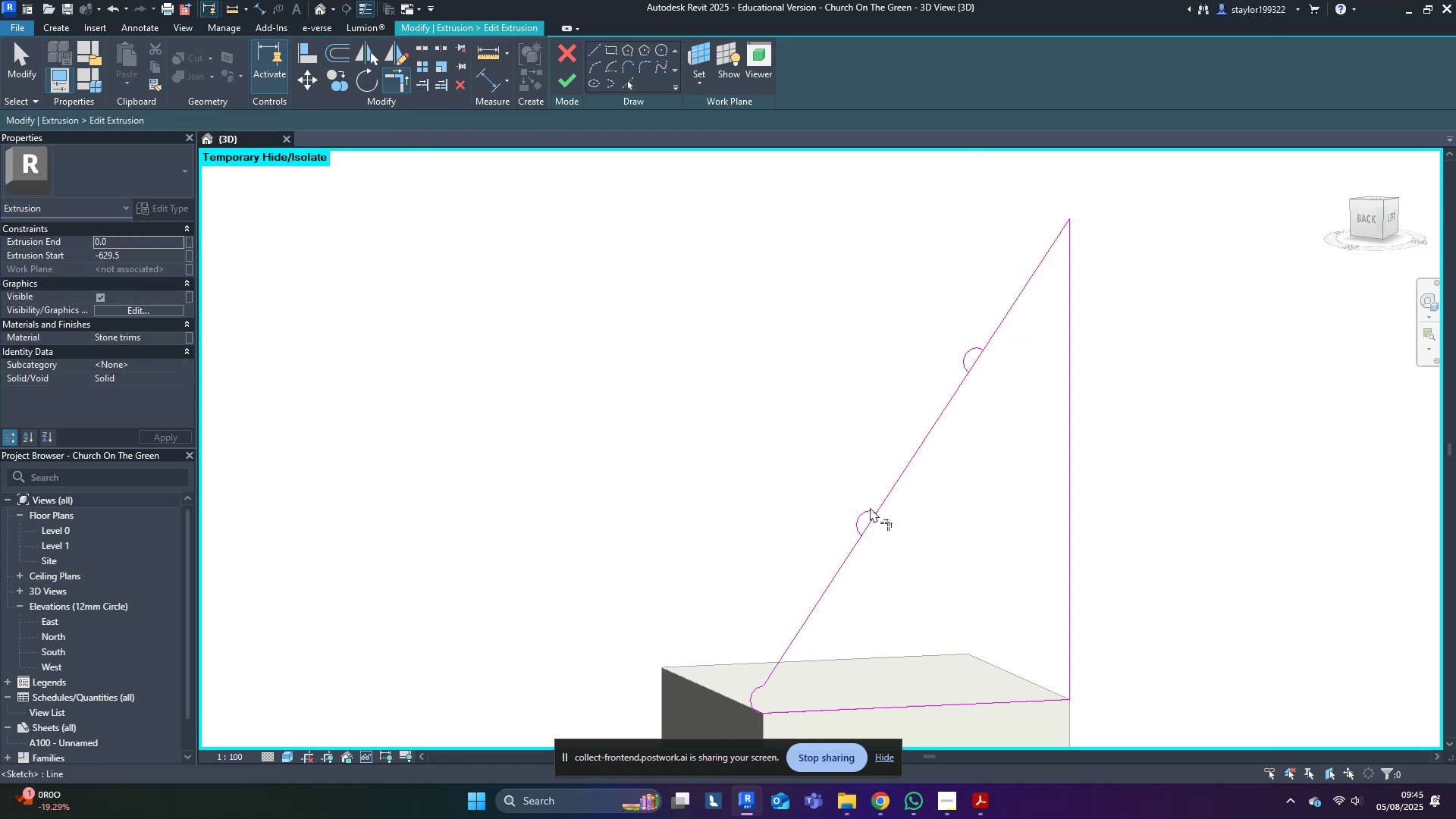 
double_click([891, 493])
 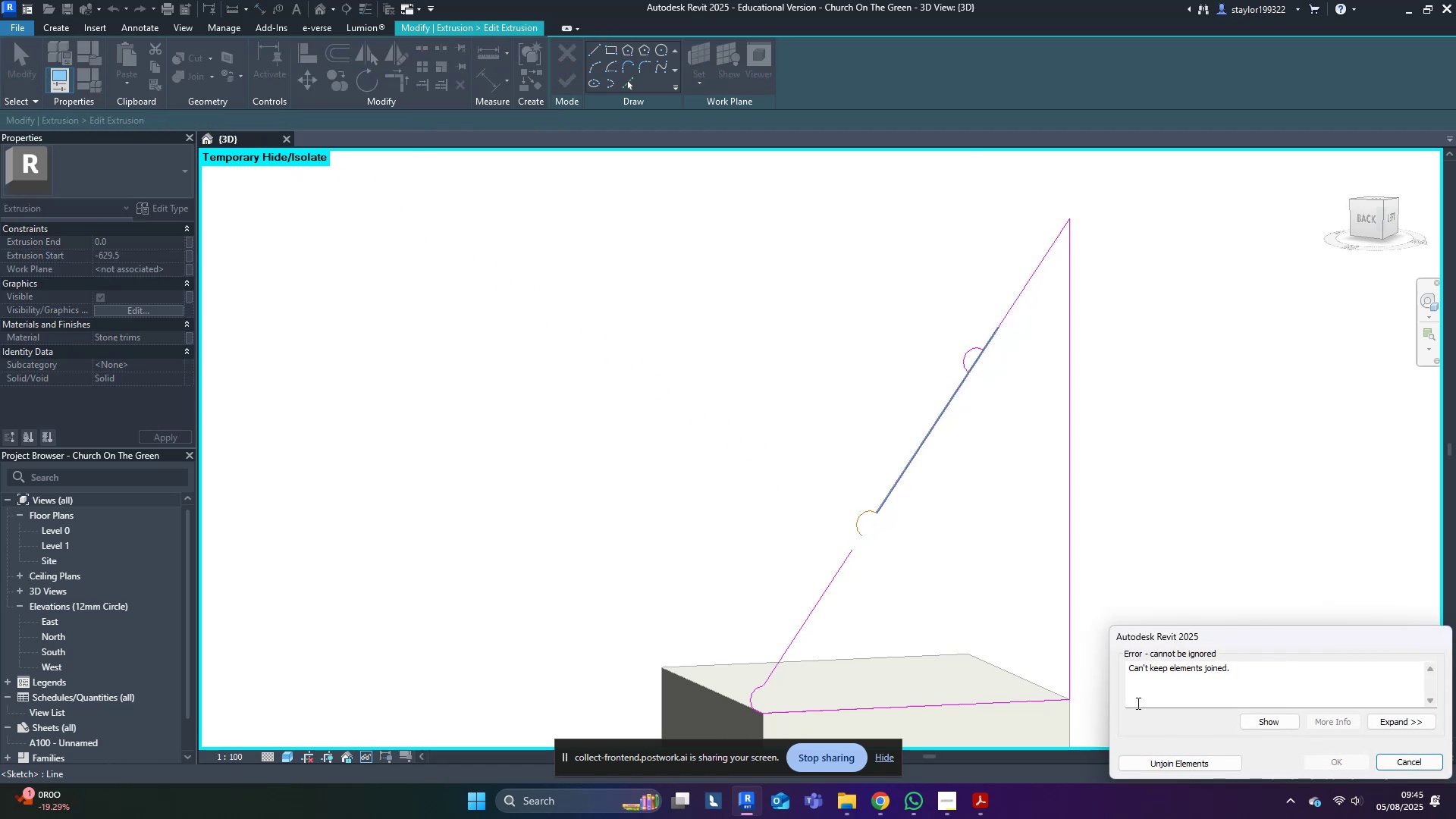 
left_click([1156, 765])
 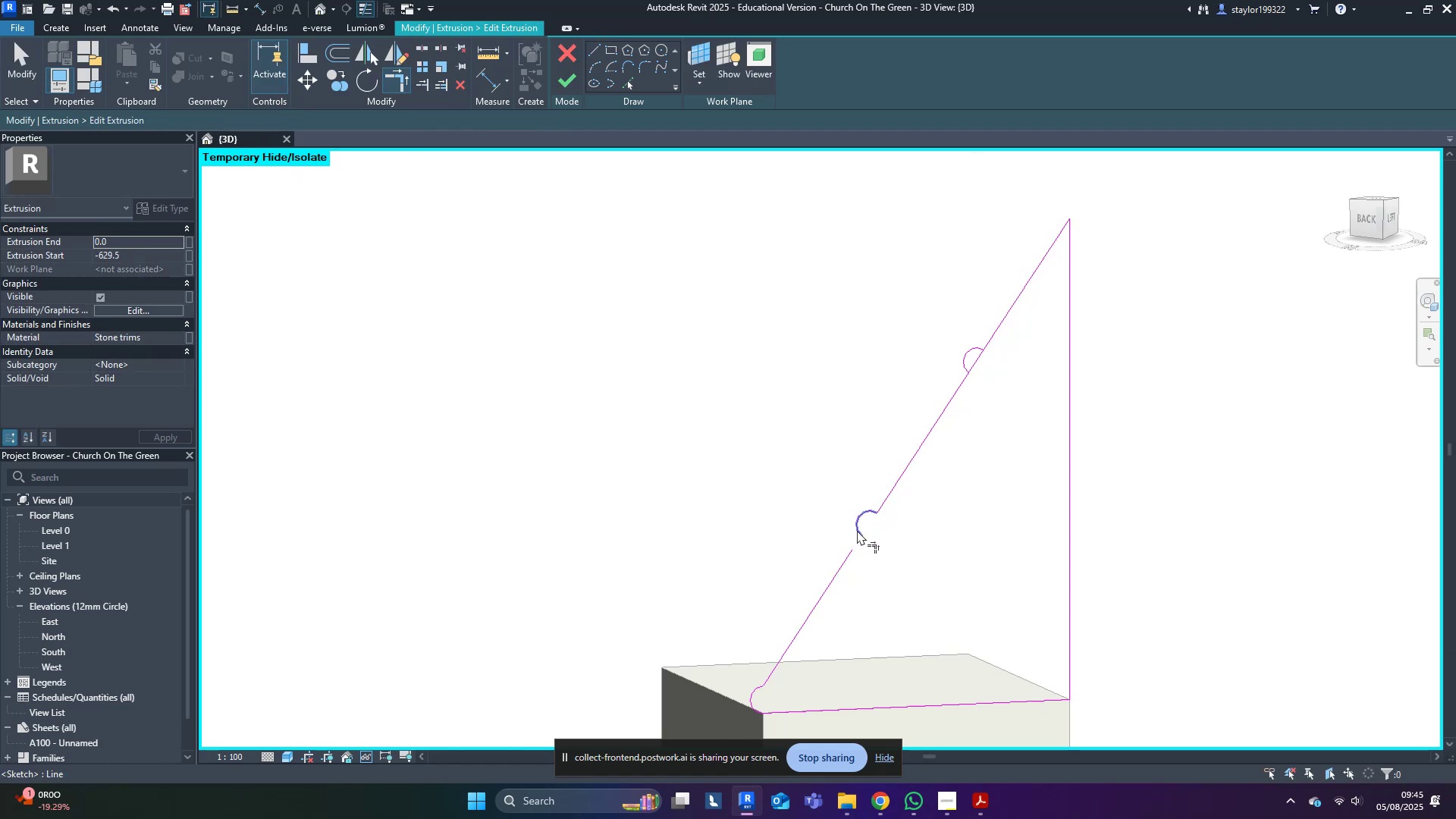 
double_click([845, 561])
 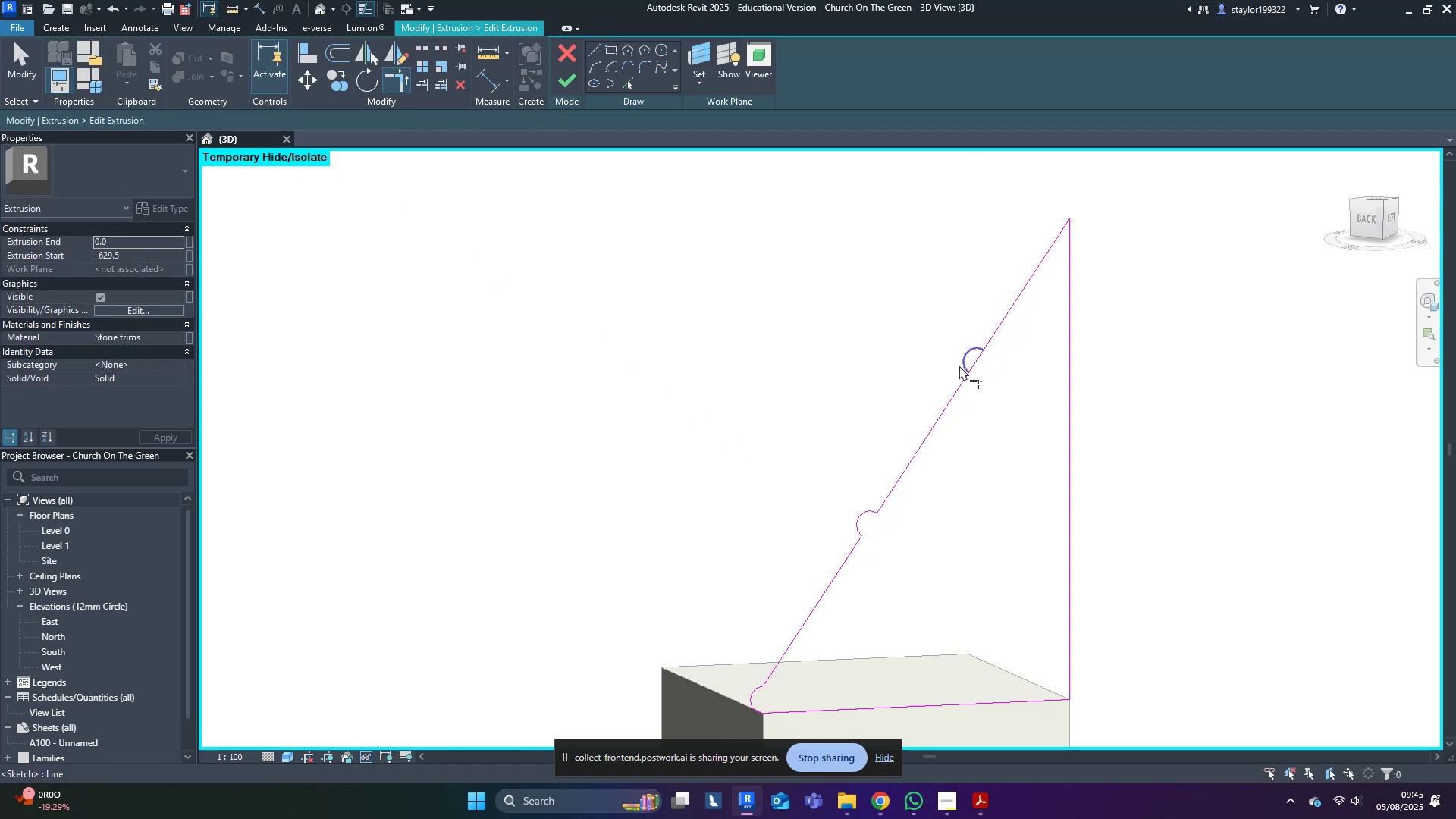 
double_click([956, 391])
 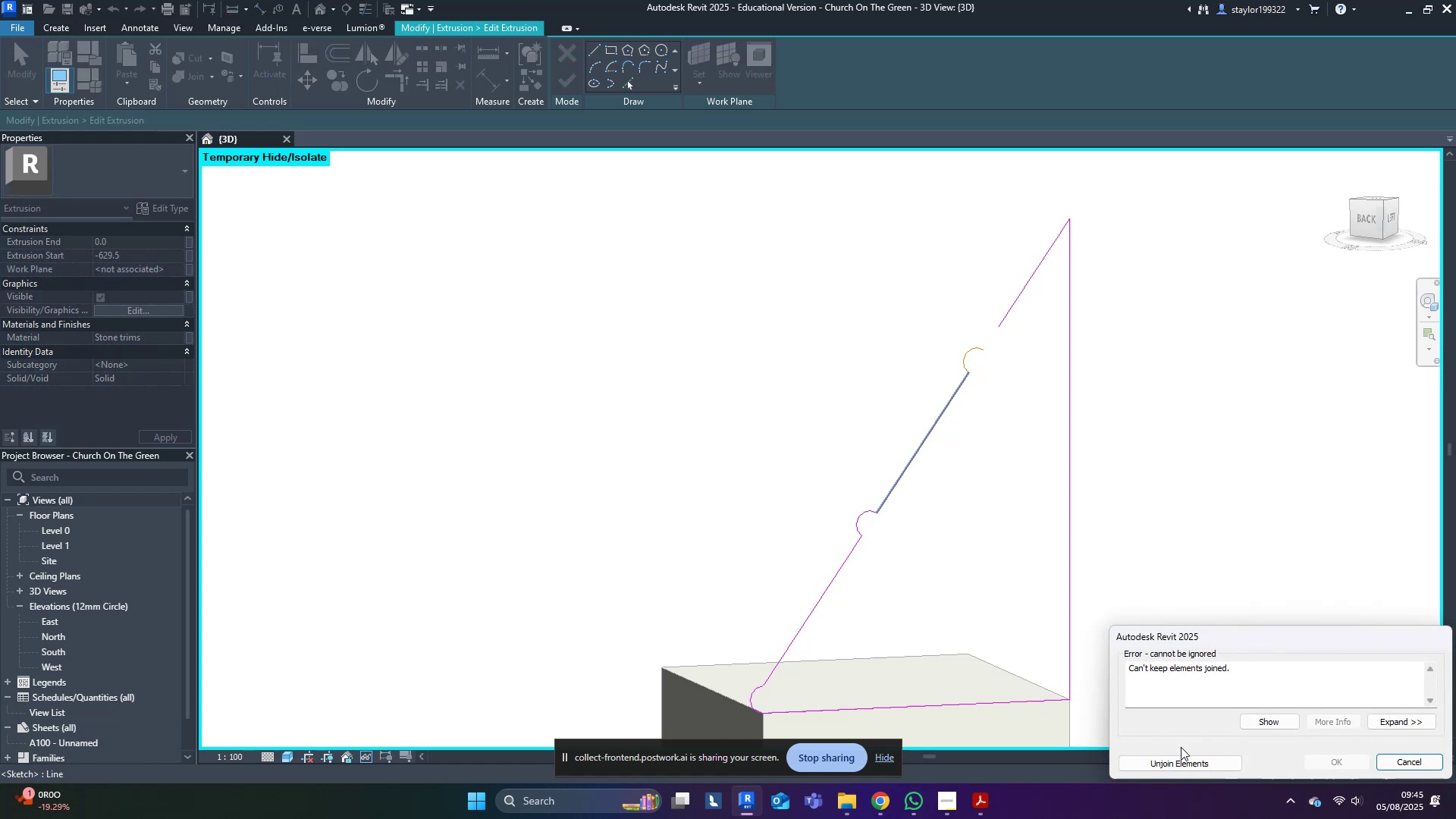 
left_click([1185, 780])
 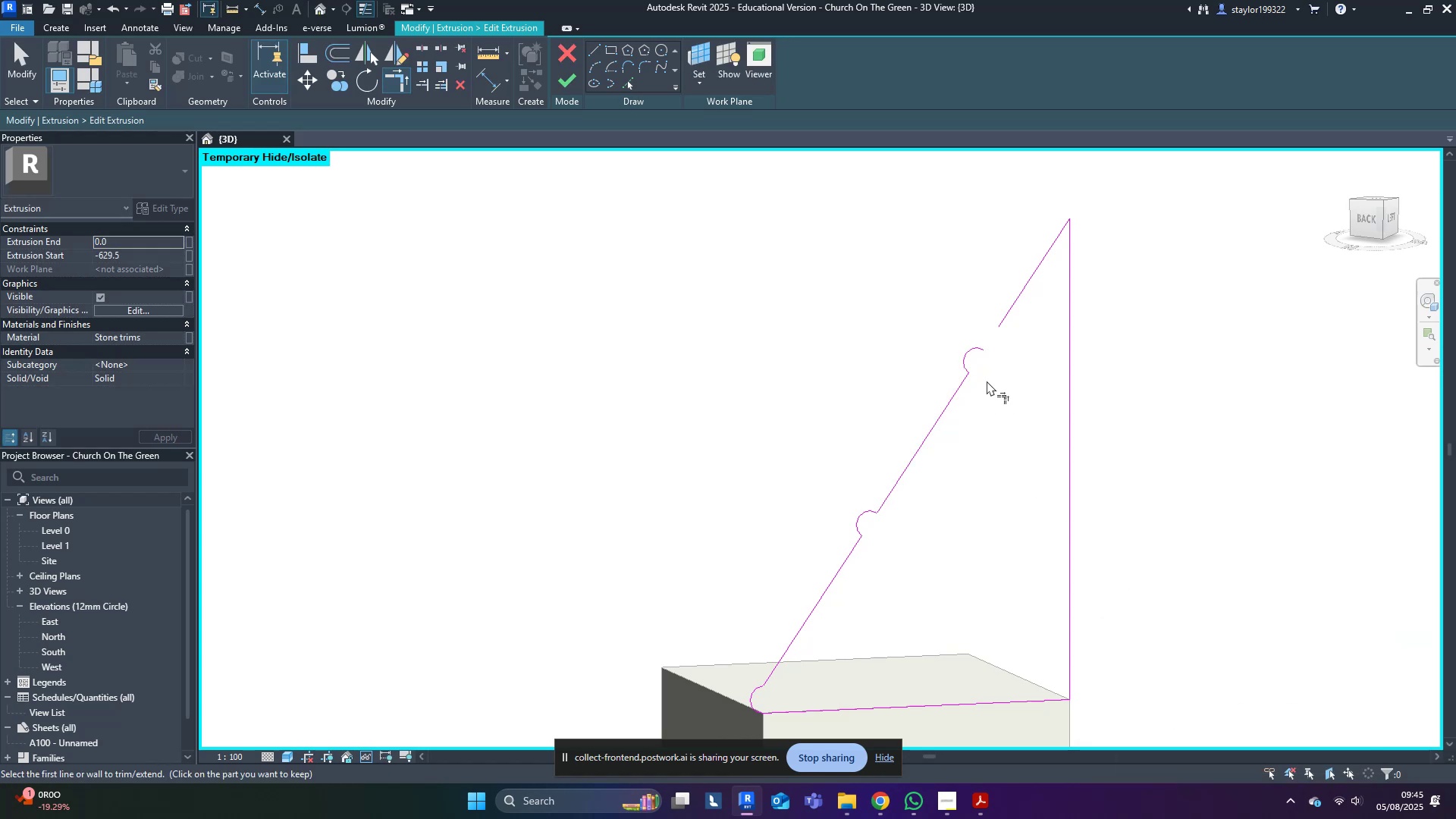 
left_click([974, 347])
 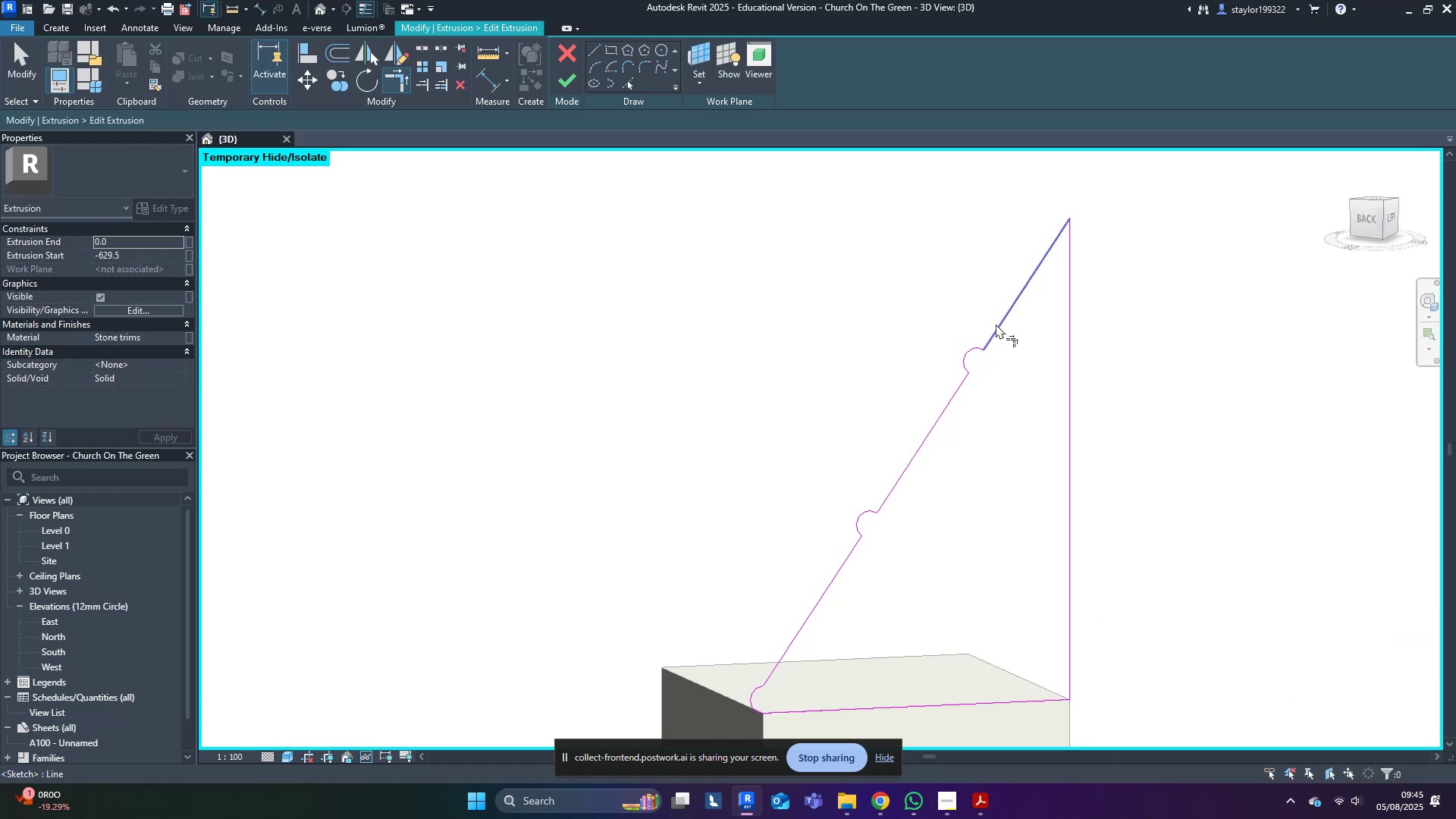 
double_click([769, 430])
 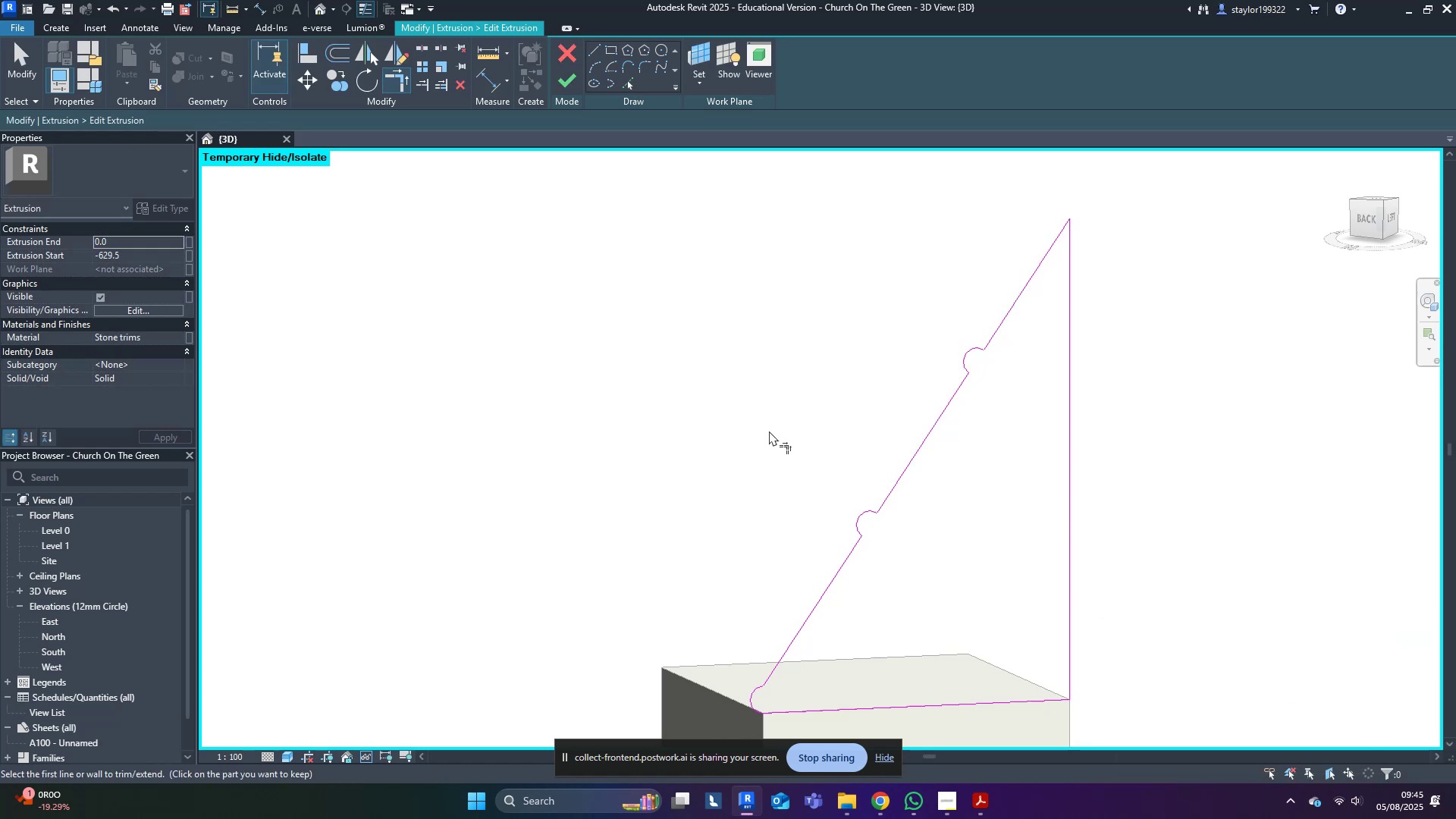 
type(md)
 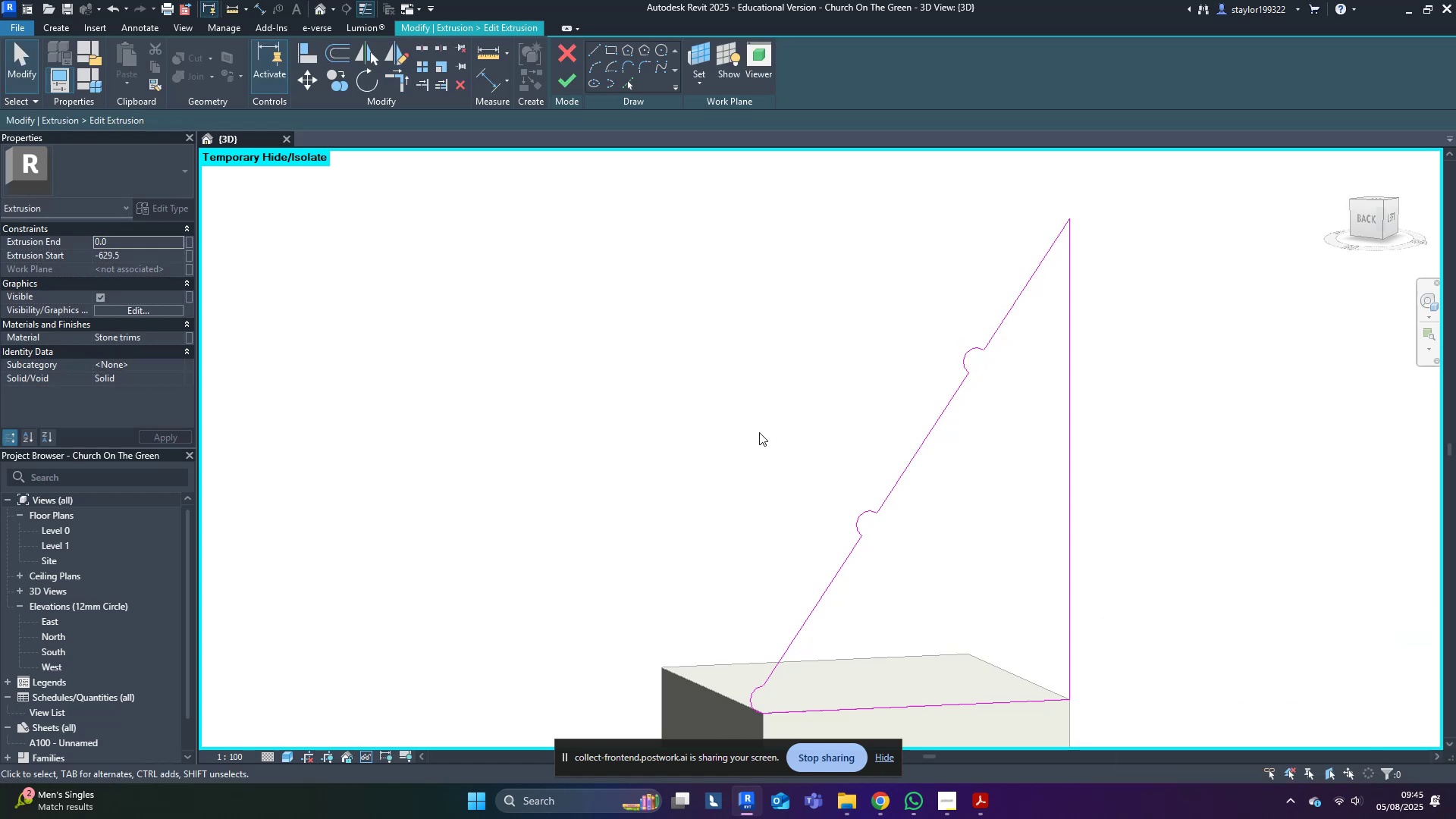 
scroll: coordinate [744, 485], scroll_direction: down, amount: 9.0
 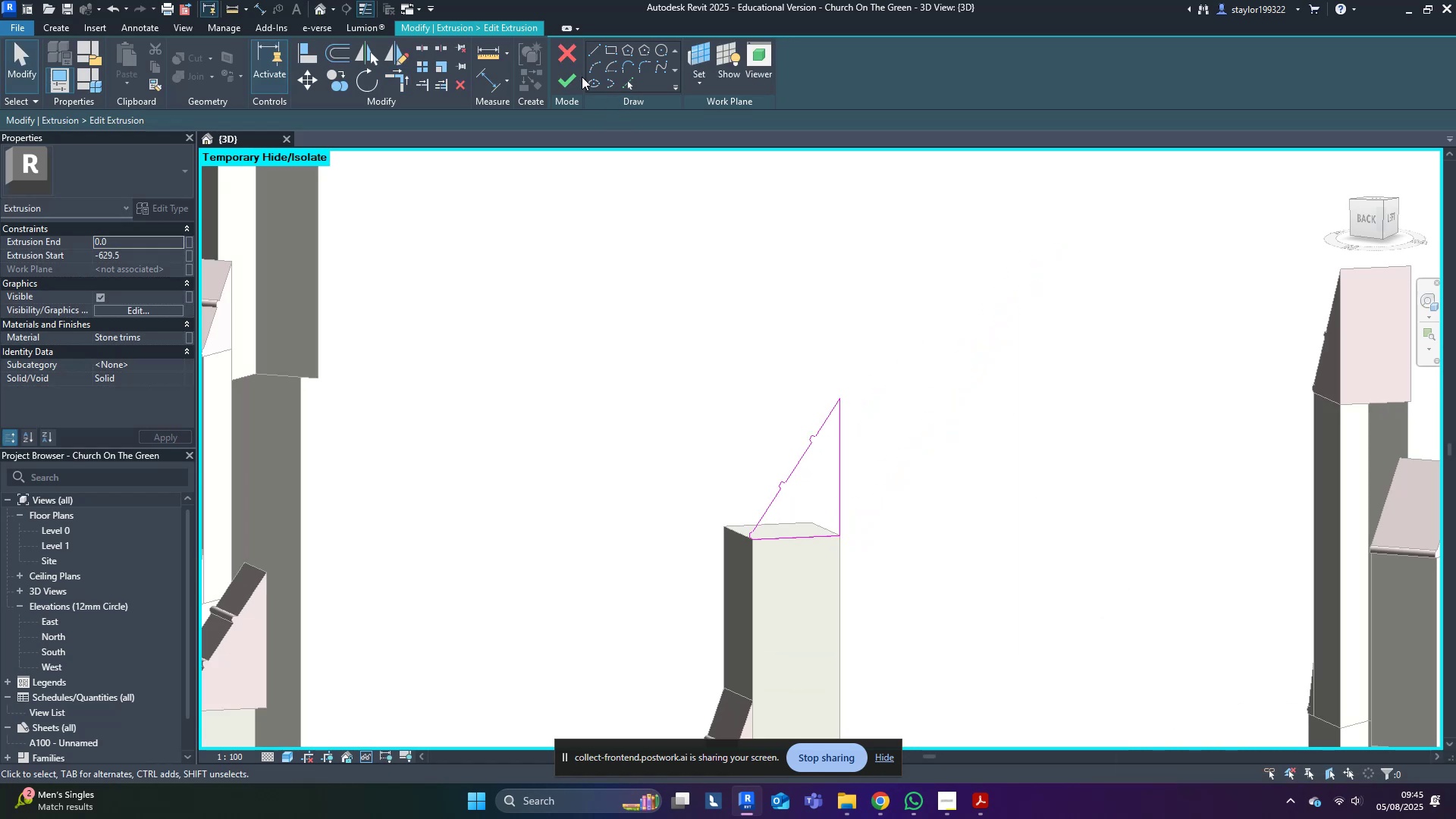 
left_click([564, 79])
 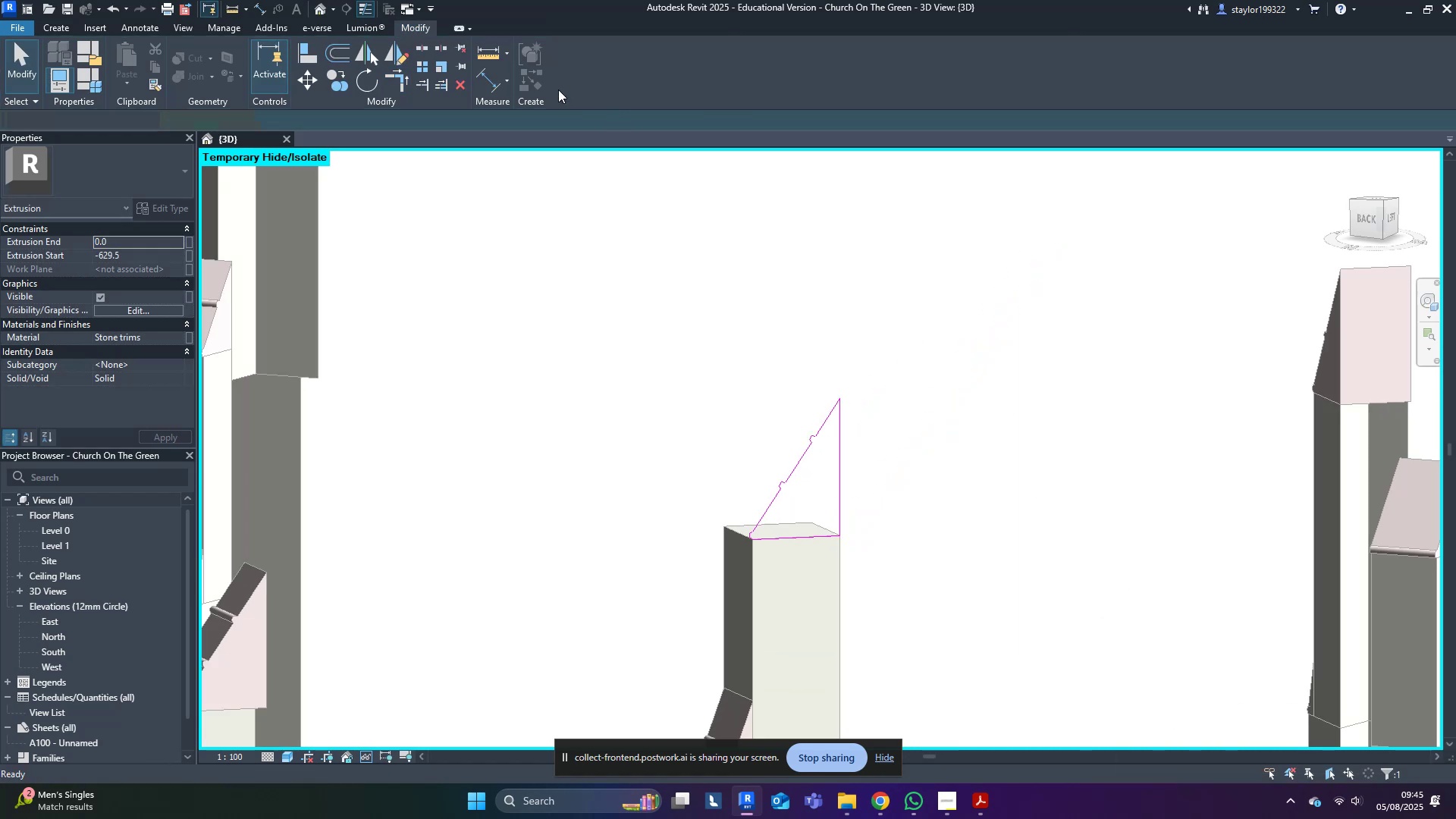 
key(Escape)
 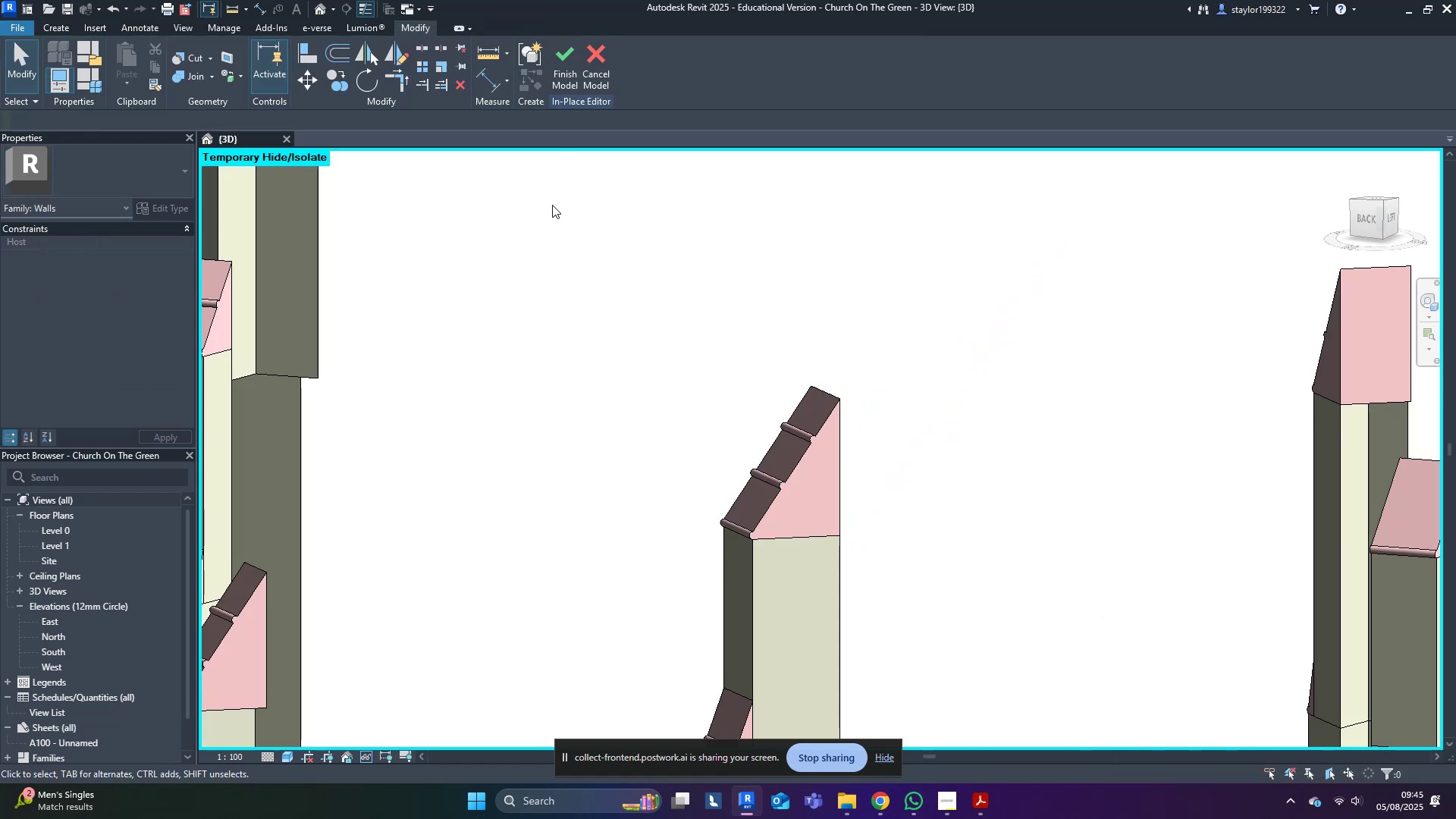 
scroll: coordinate [549, 530], scroll_direction: down, amount: 4.0
 